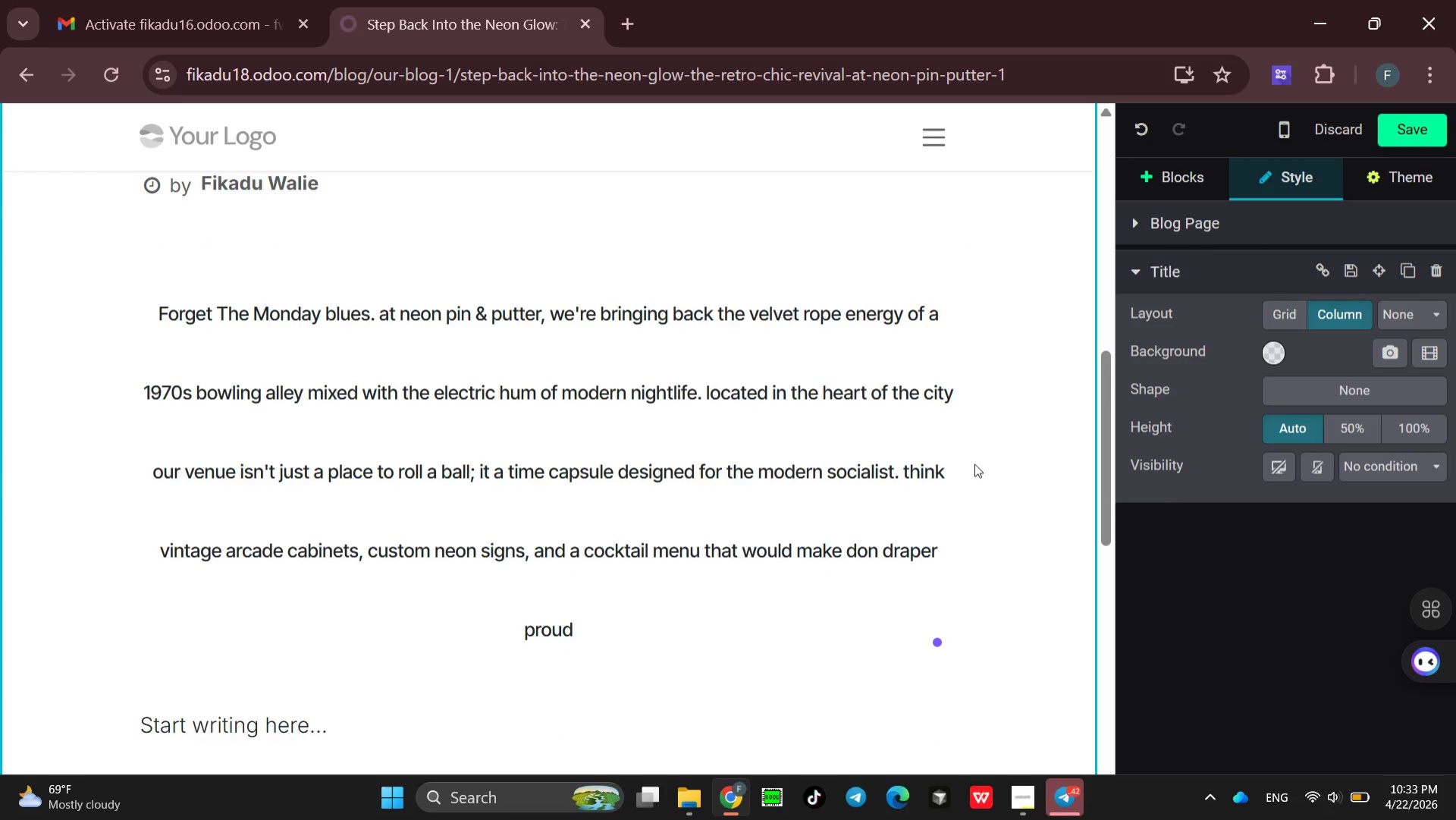 
wait(14.08)
 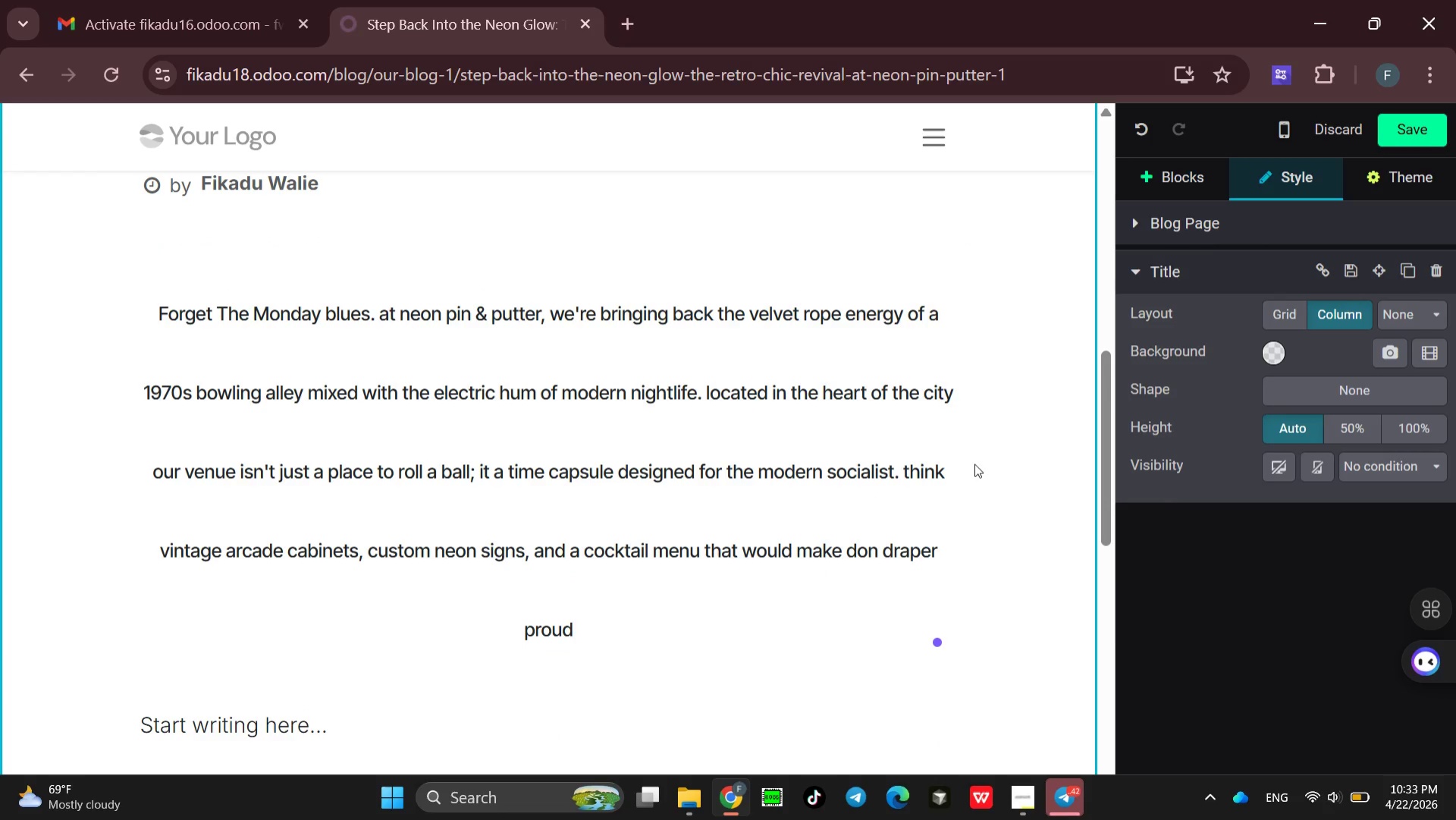 
left_click([1178, 184])
 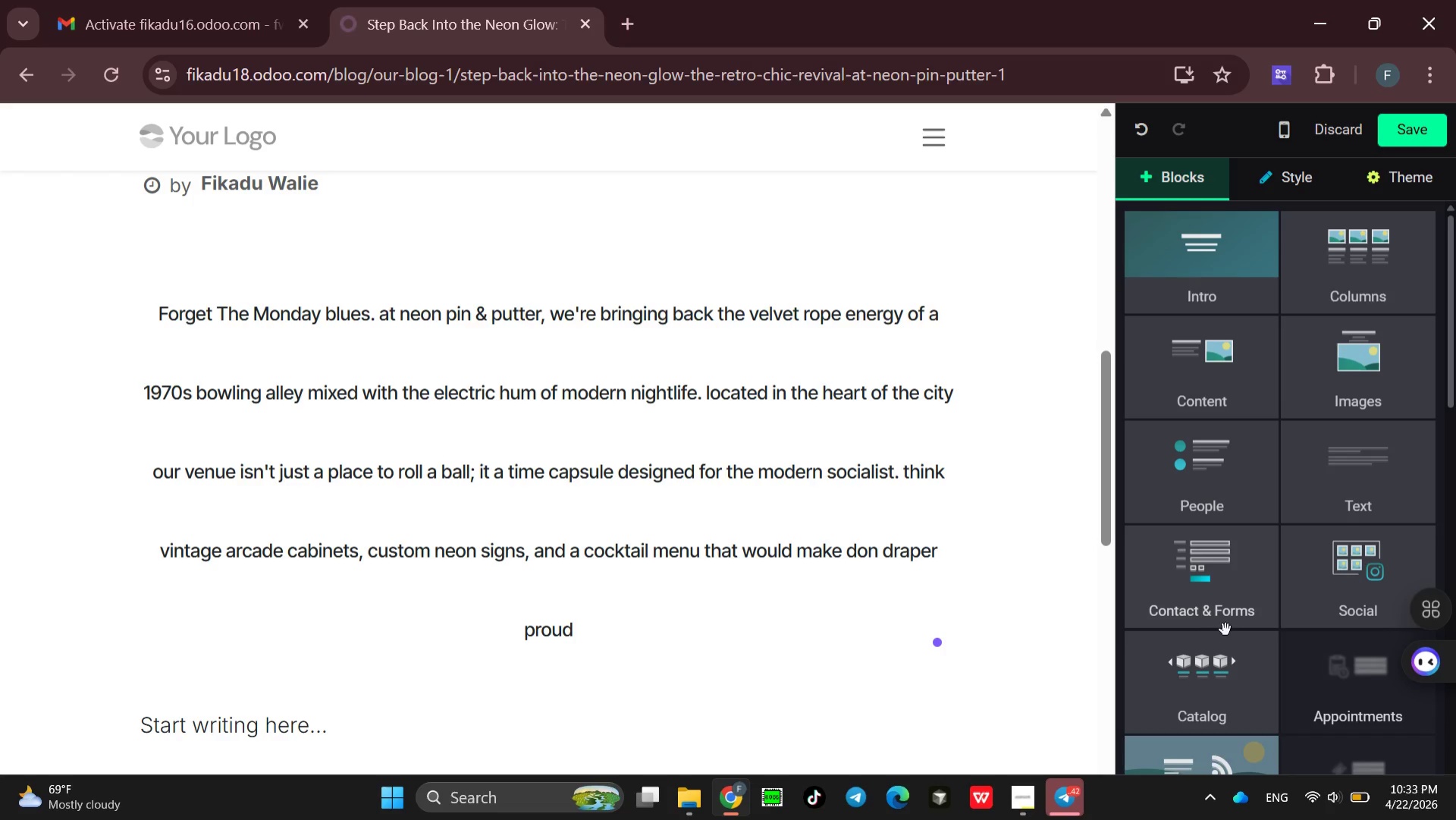 
scroll: coordinate [1305, 651], scroll_direction: down, amount: 10.0
 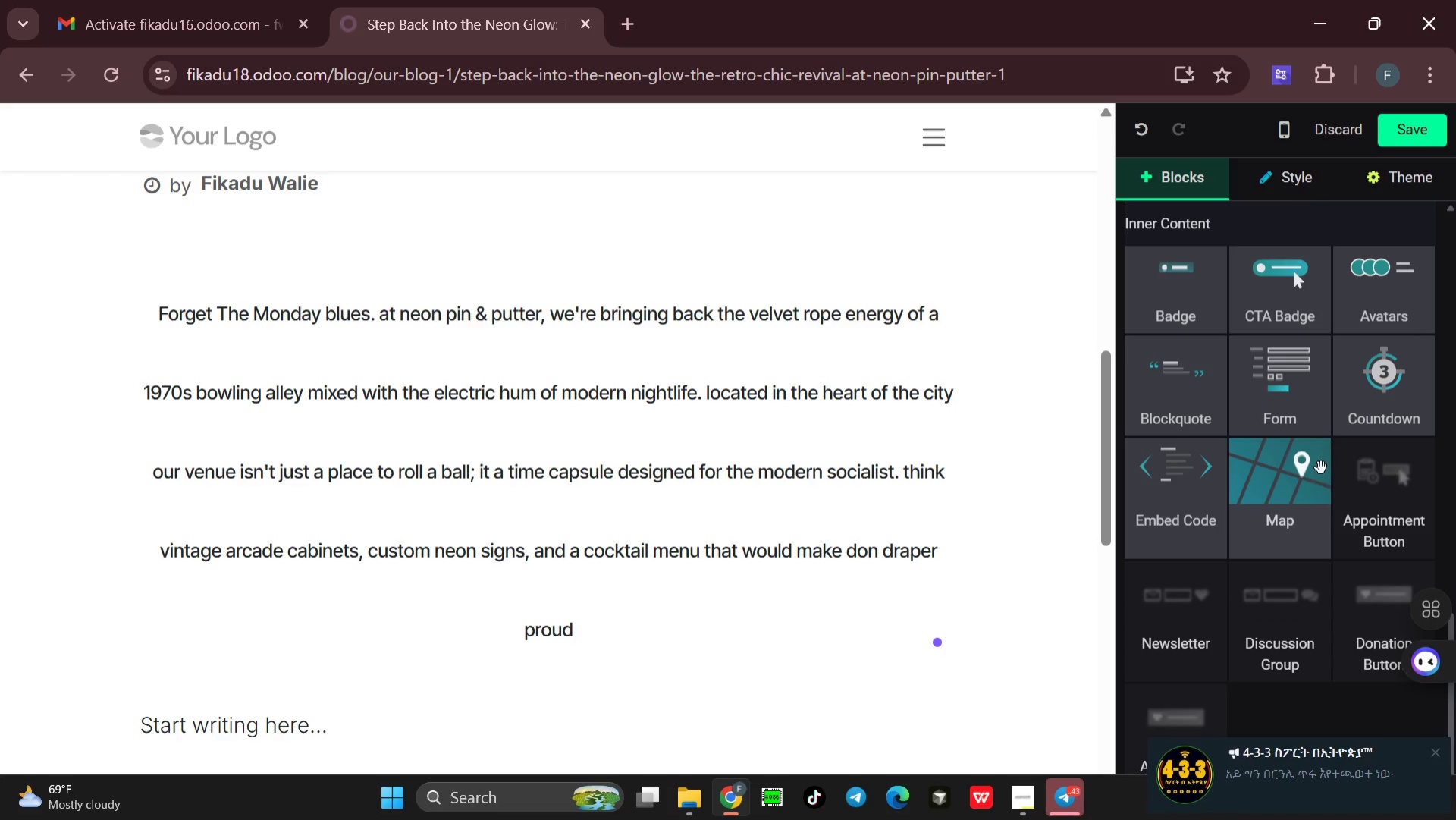 
scroll: coordinate [1322, 484], scroll_direction: none, amount: 0.0
 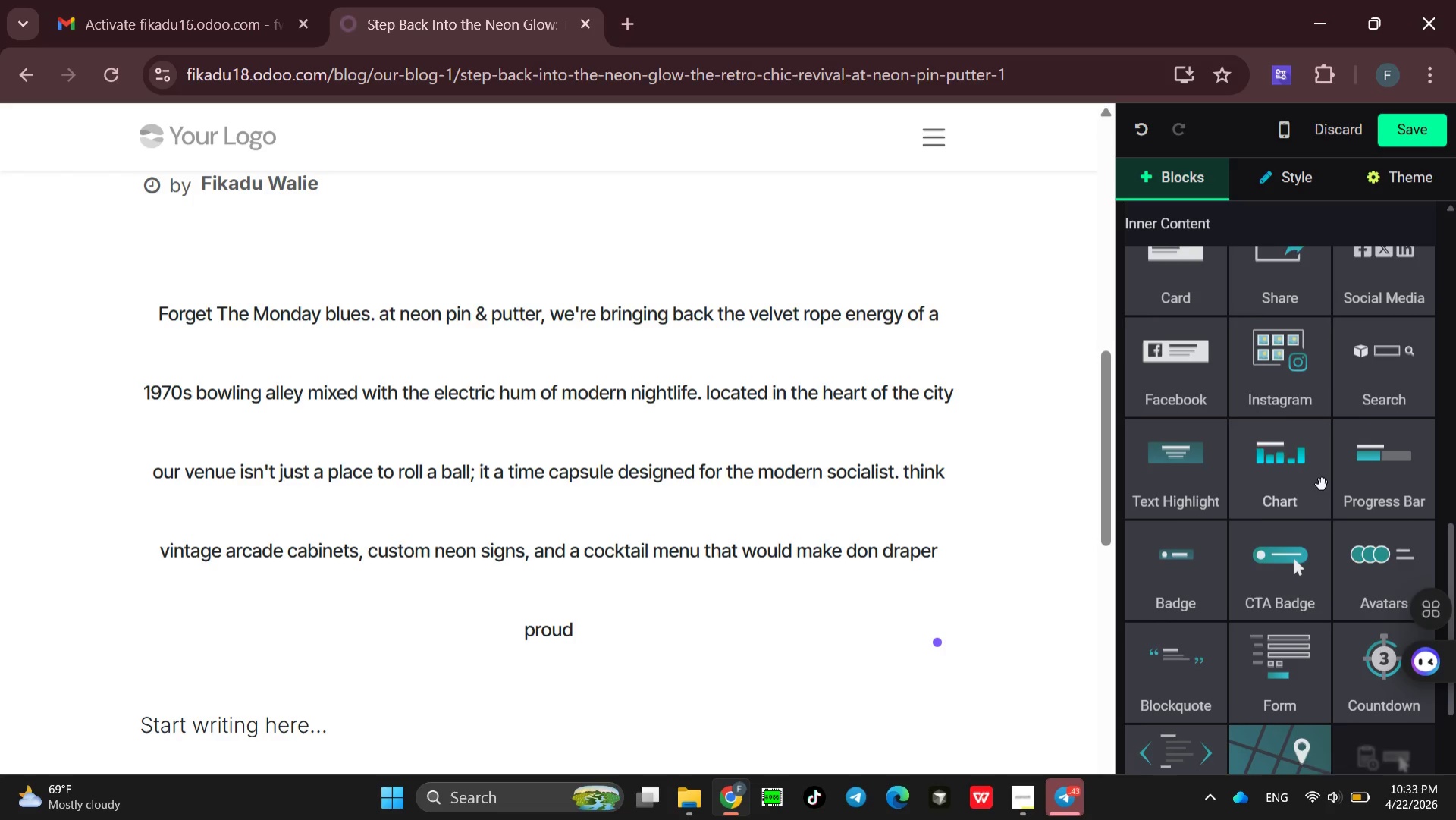 
wait(15.8)
 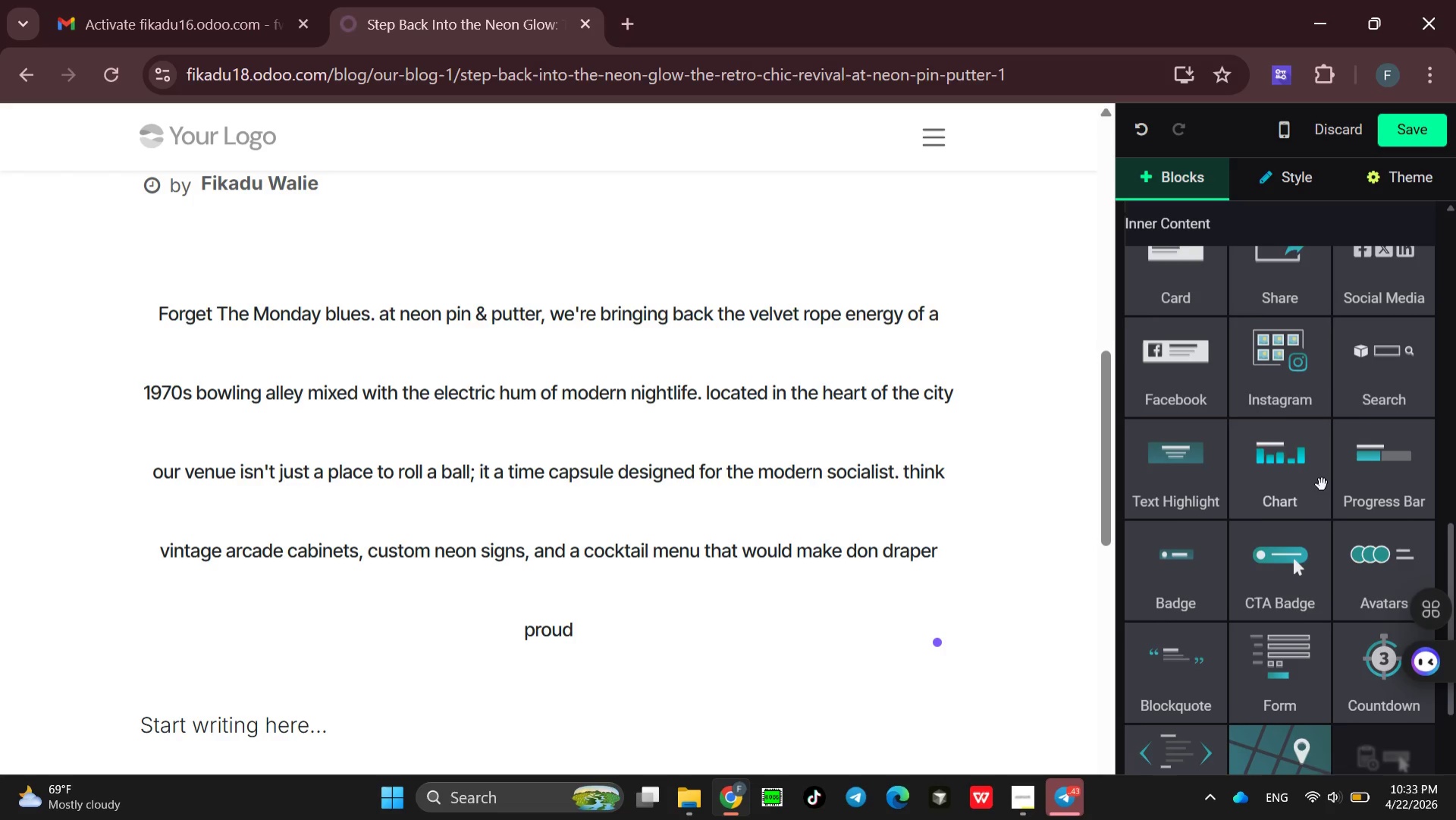 
mouse_move([1255, 504])
 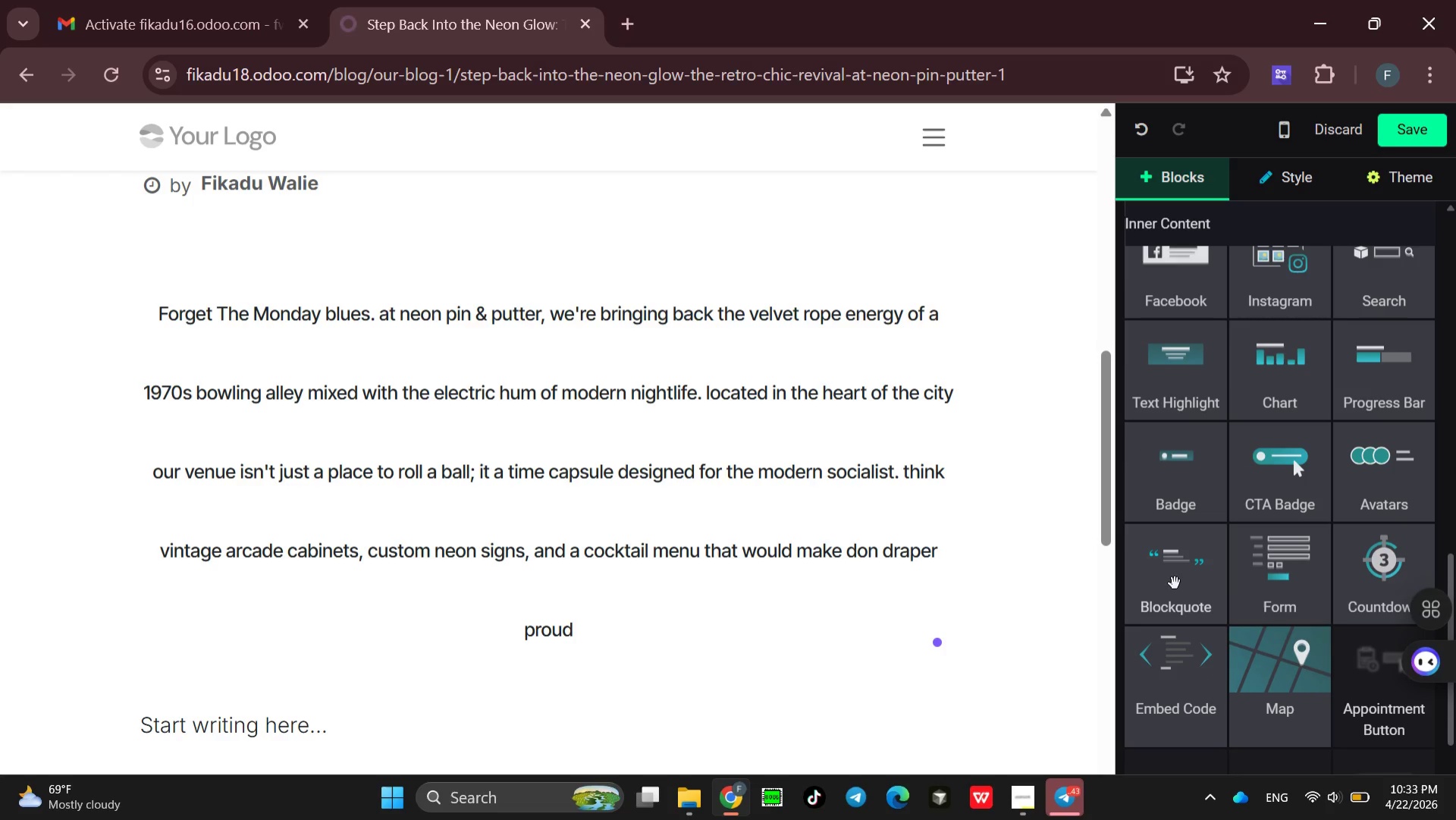 
left_click_drag(start_coordinate=[1175, 583], to_coordinate=[616, 643])
 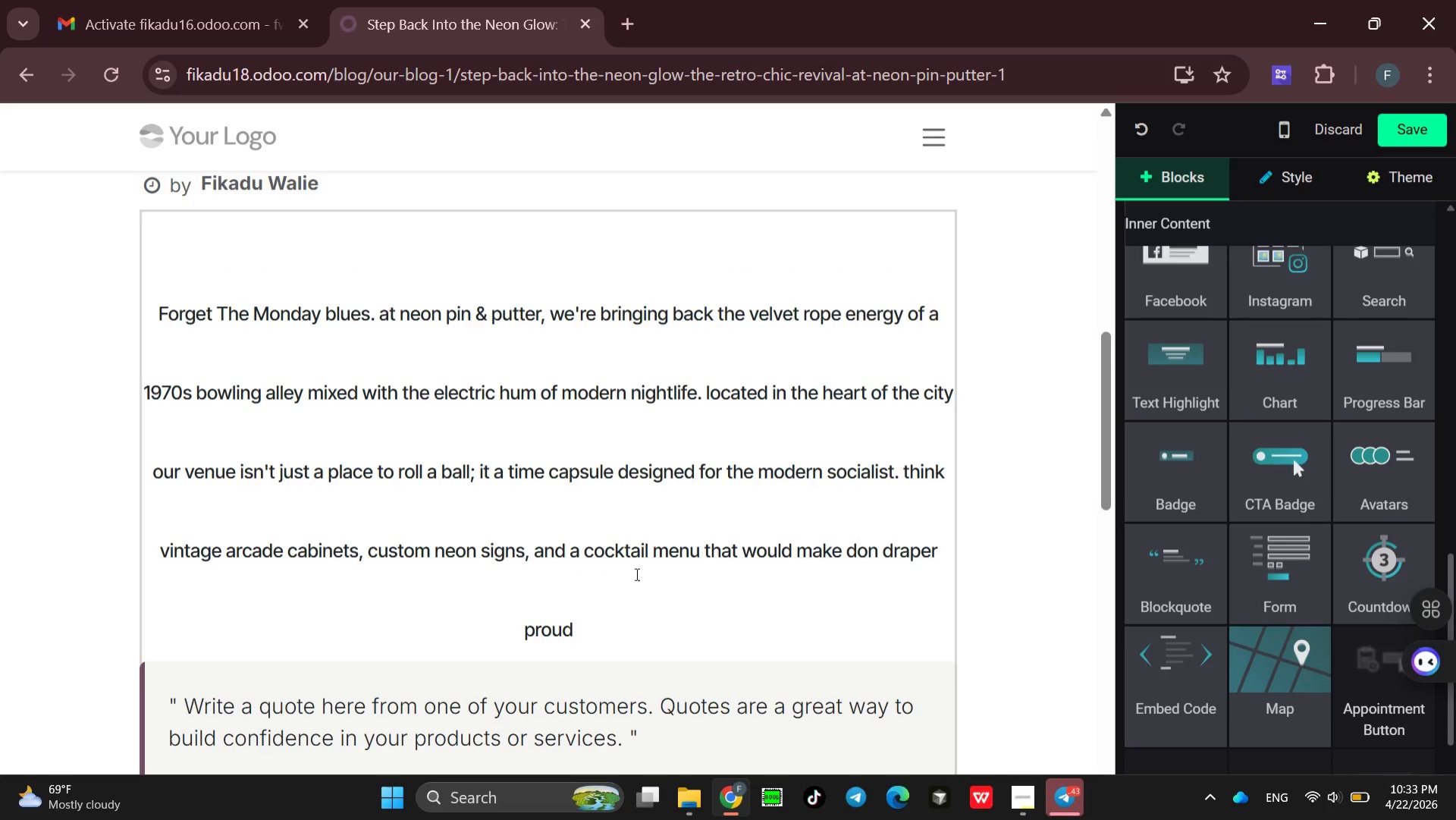 
scroll: coordinate [644, 569], scroll_direction: none, amount: 0.0
 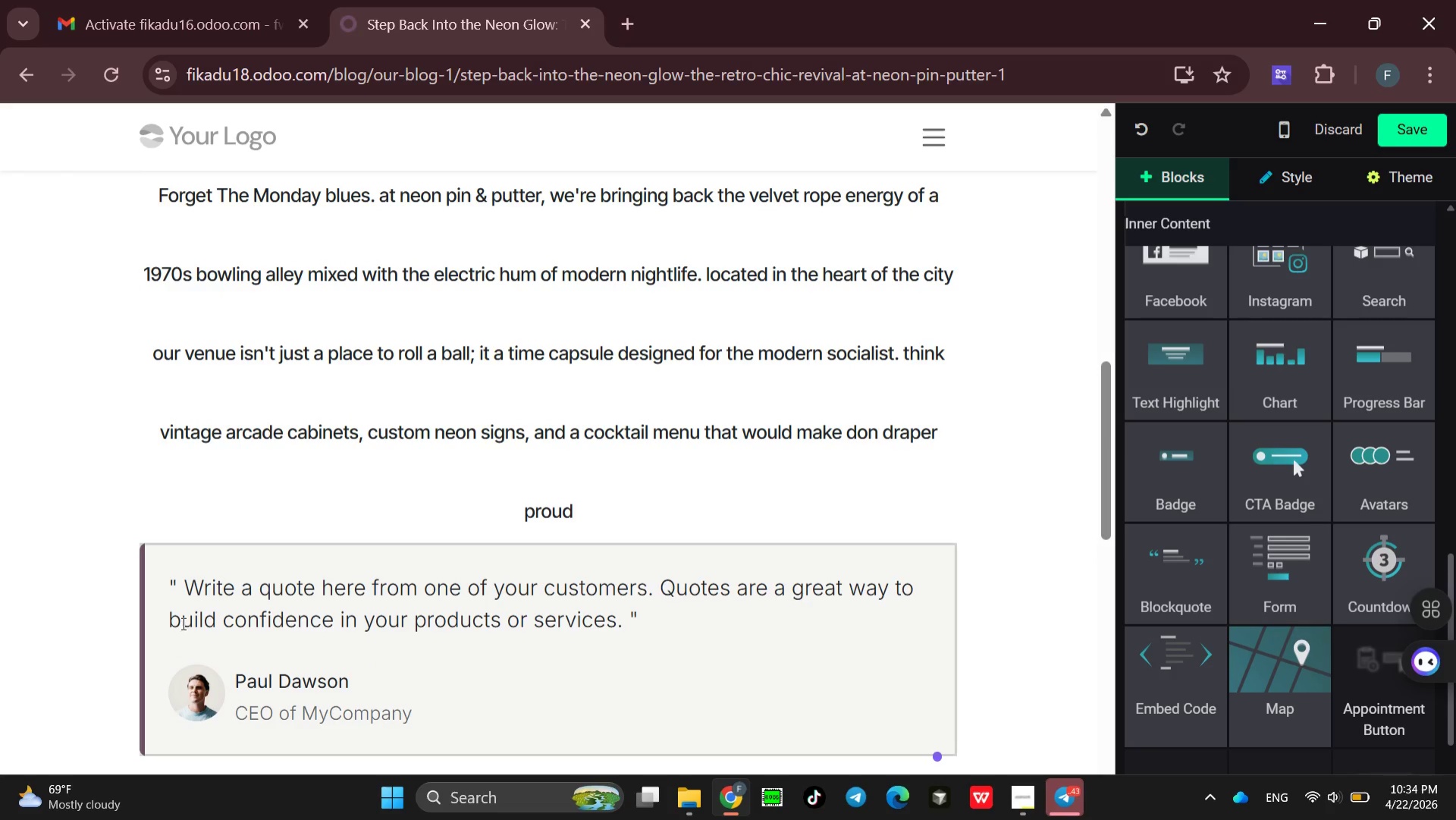 
left_click_drag(start_coordinate=[184, 583], to_coordinate=[617, 624])
 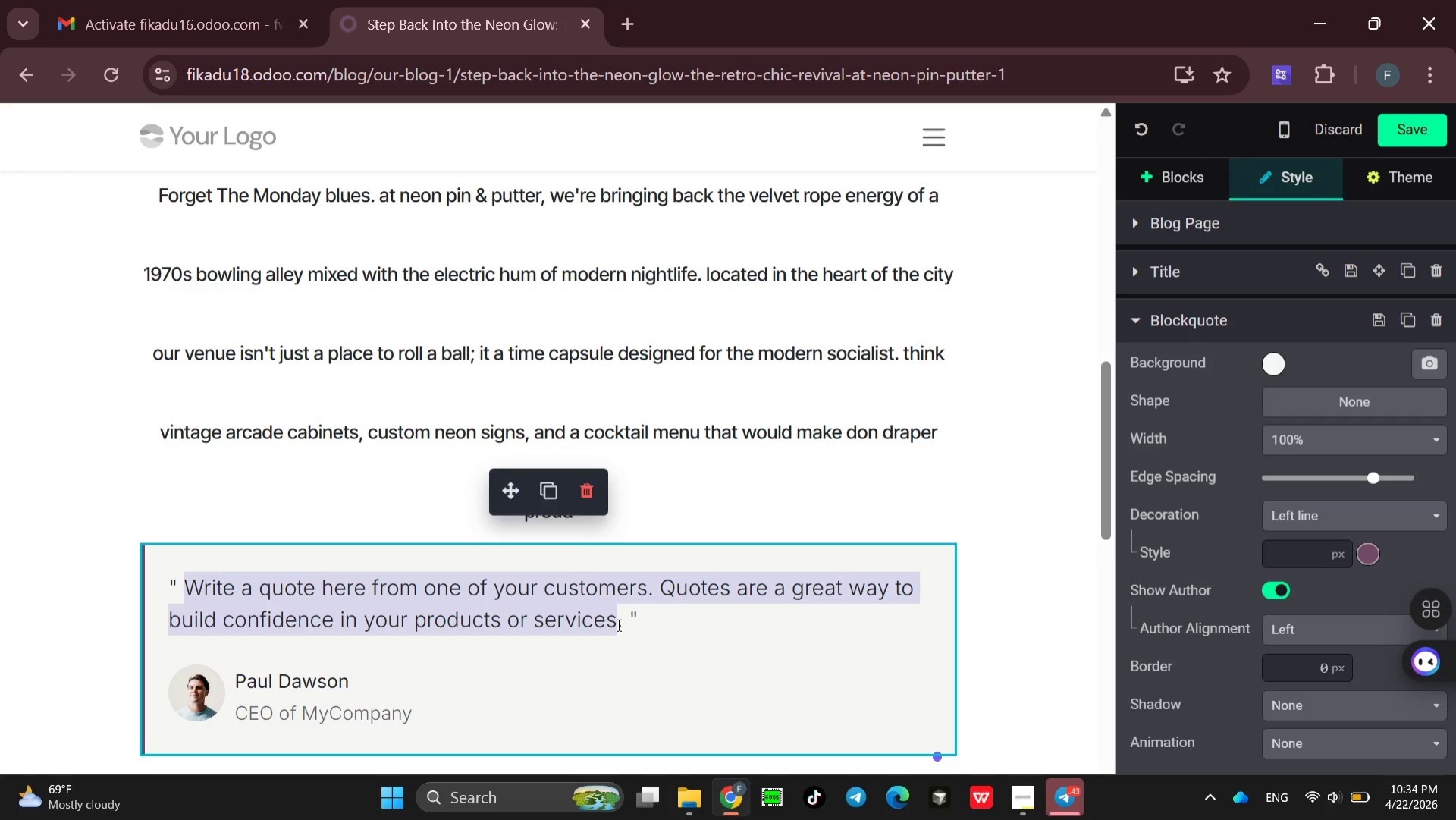 
key(Backspace)
 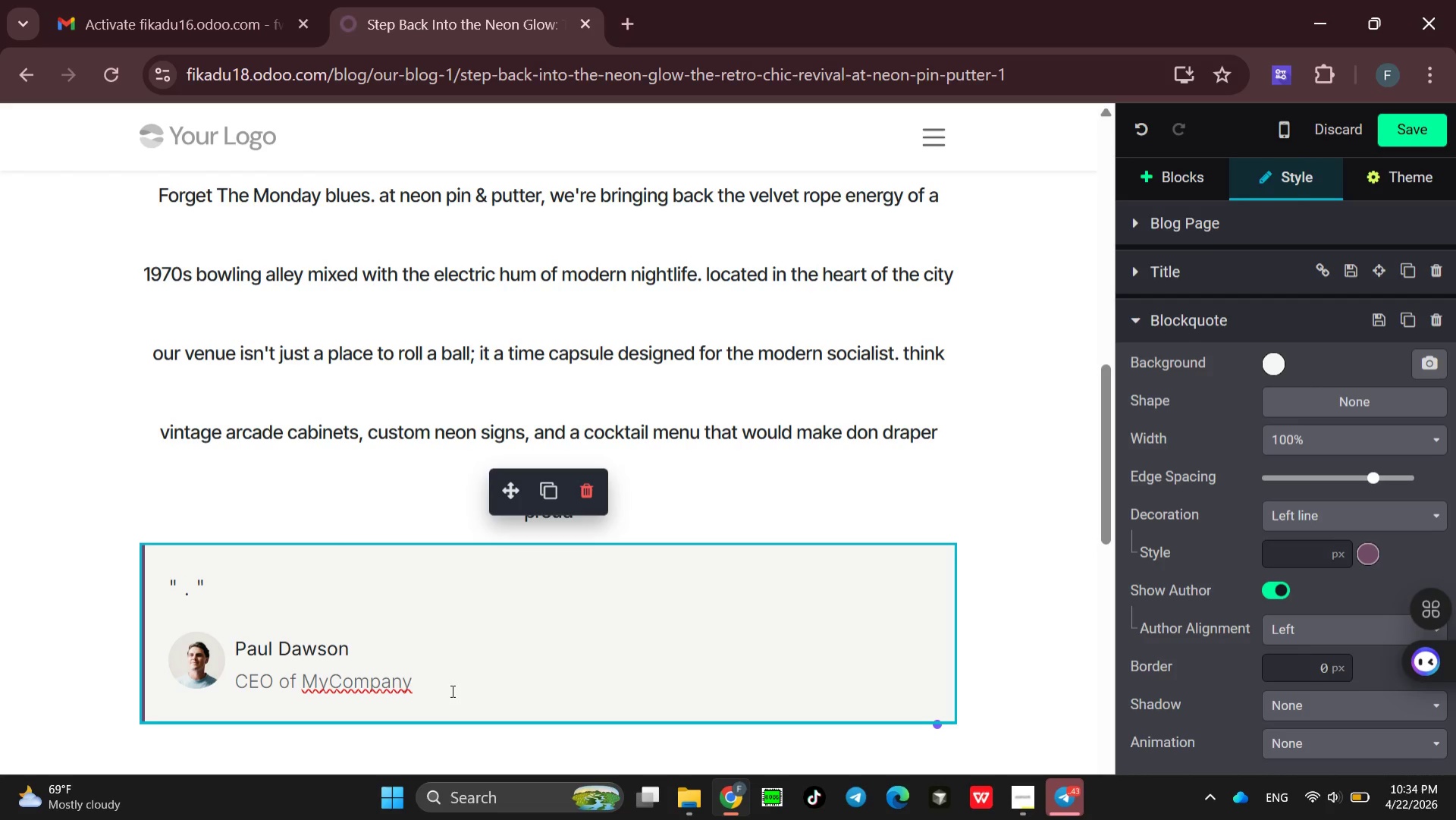 
hold_key(key=Backspace, duration=0.94)
 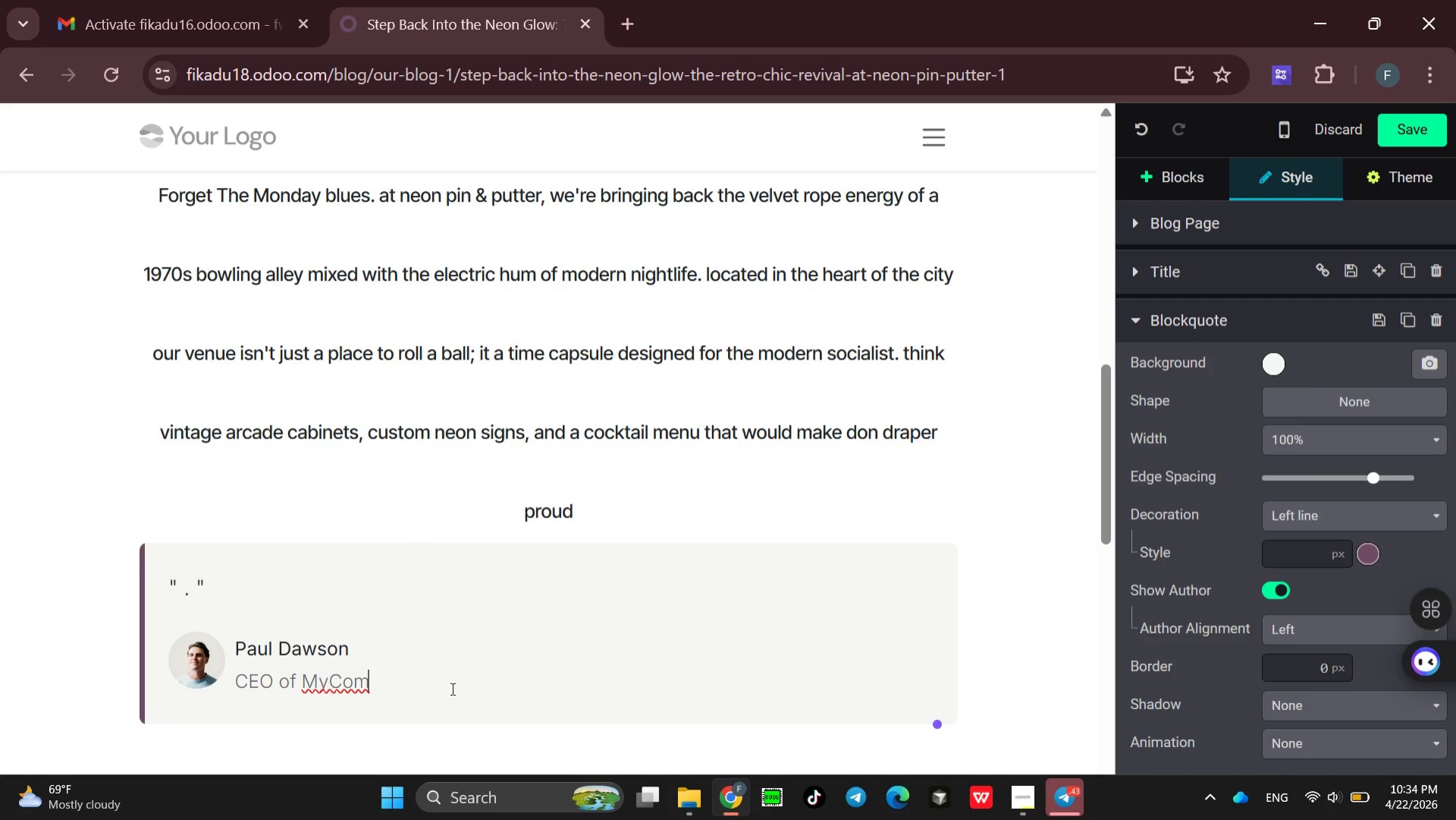 
key(Backspace)
 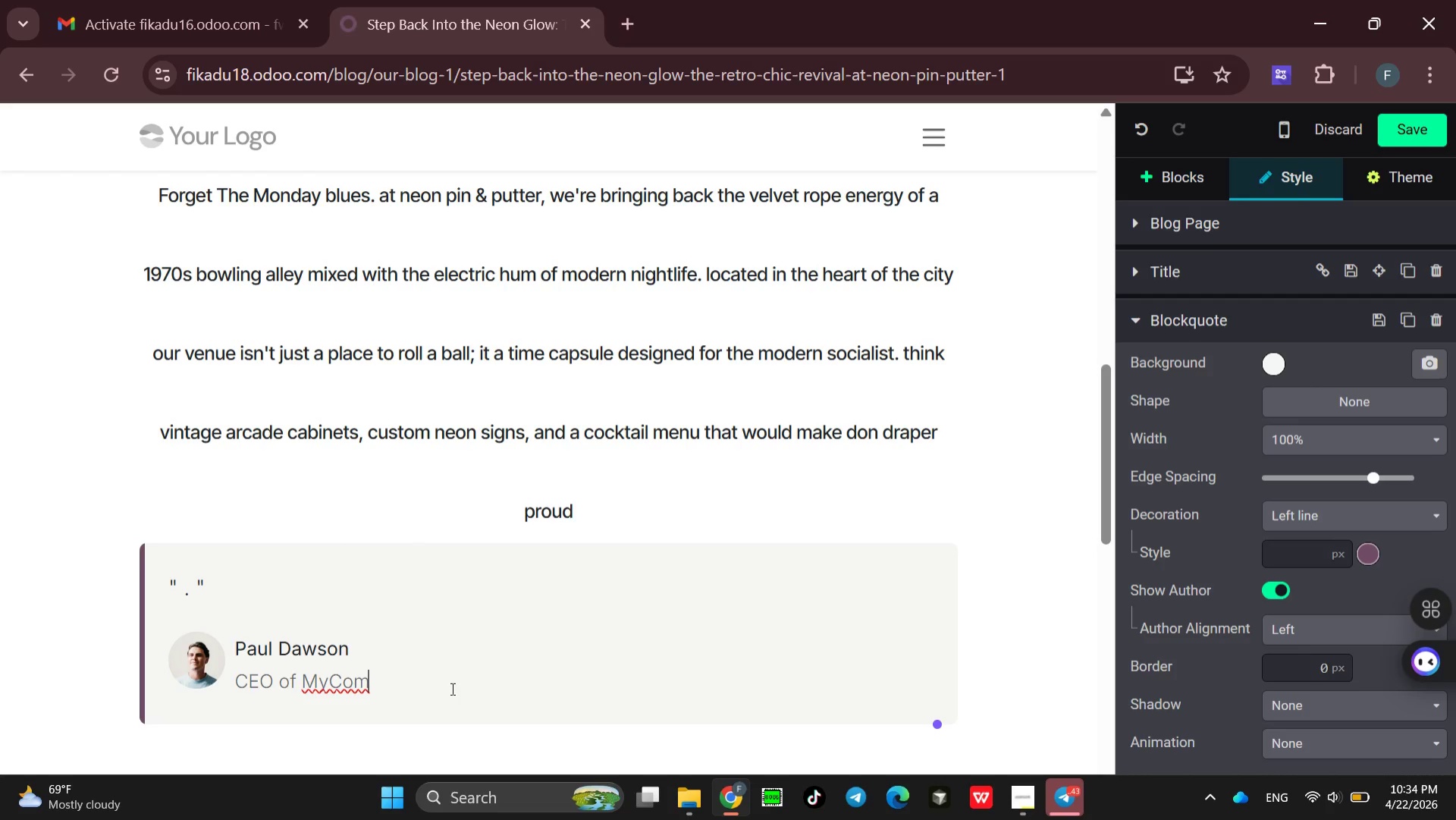 
key(Backspace)
 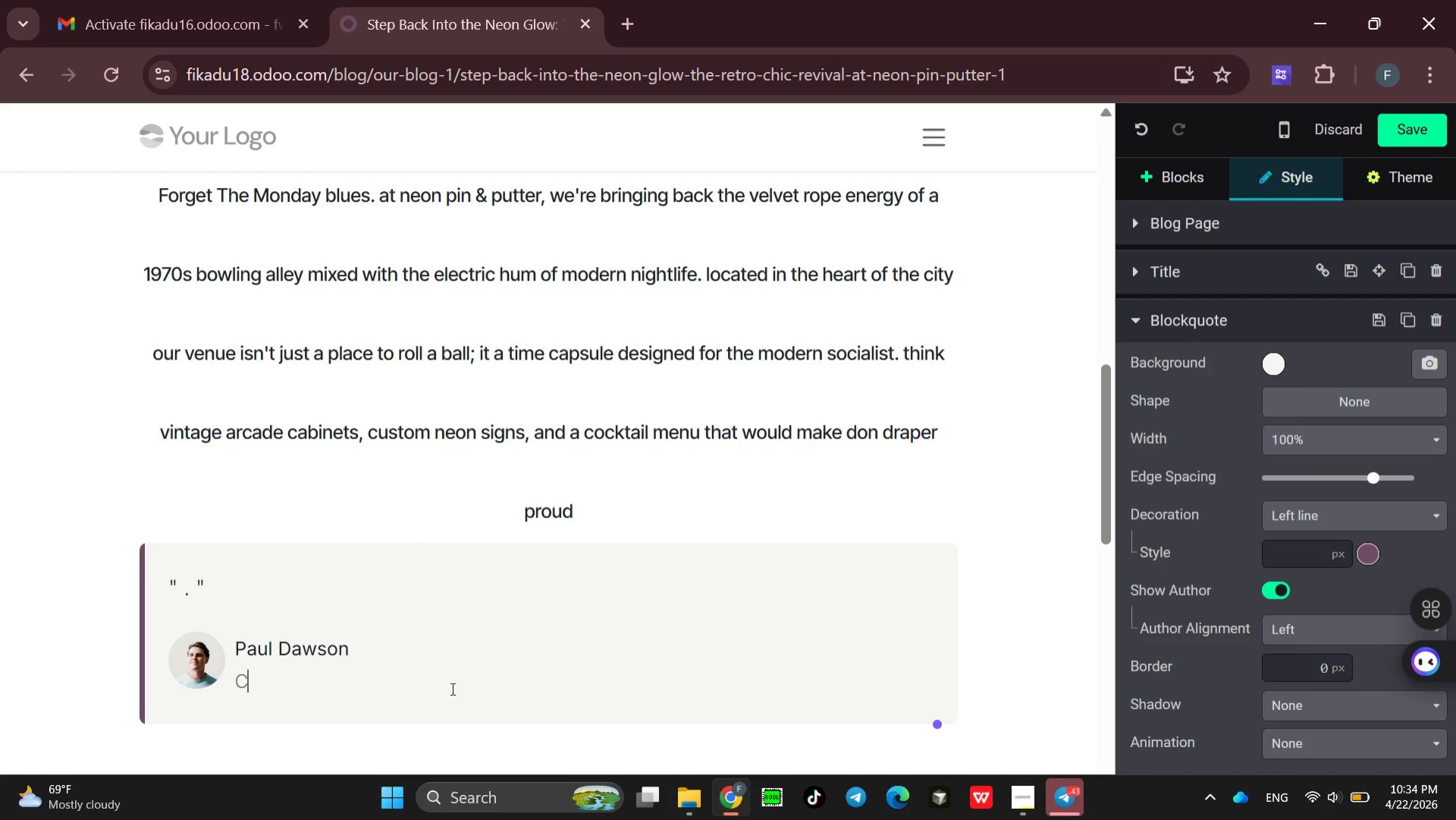 
key(Backspace)
 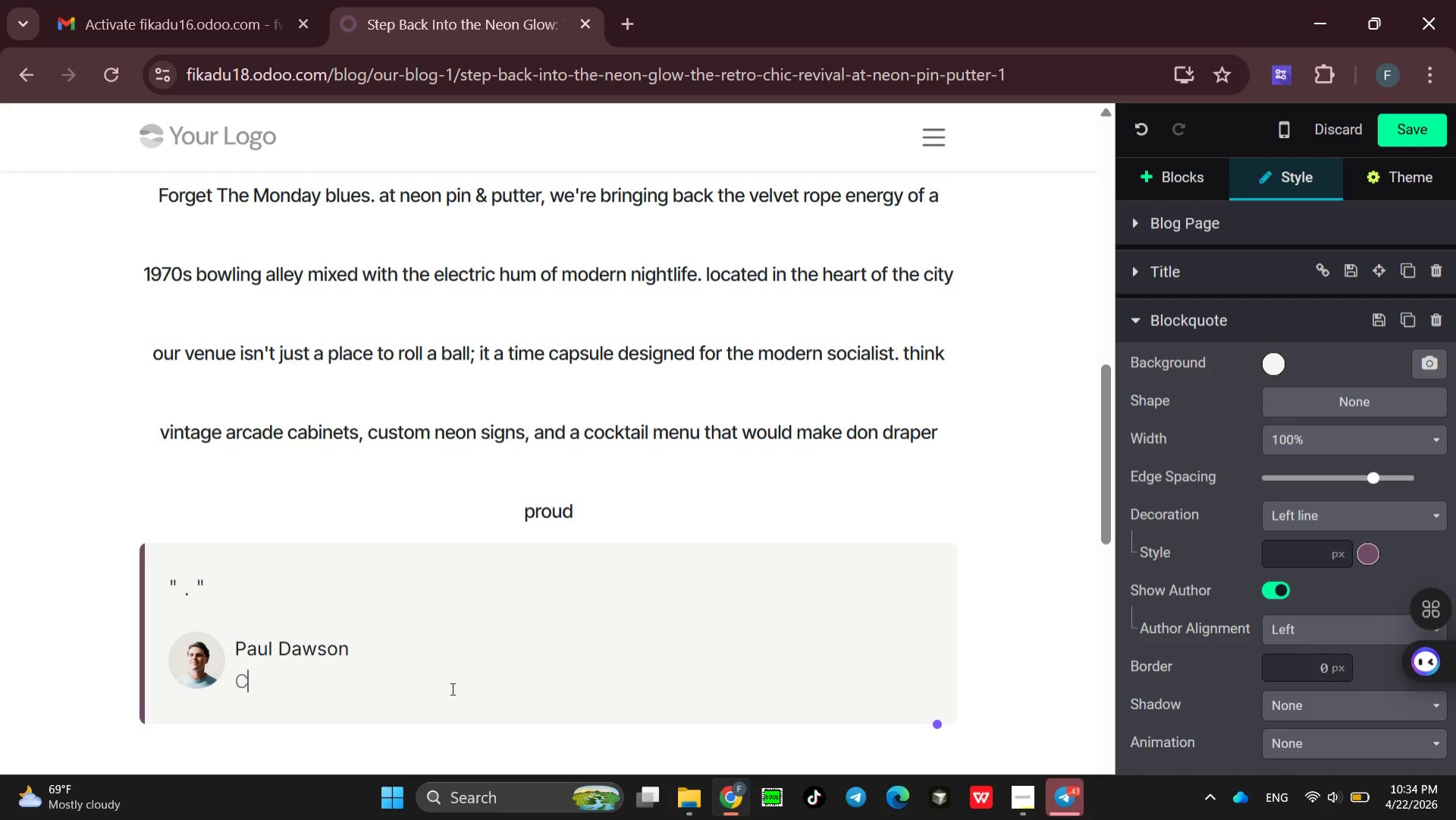 
key(Backspace)
 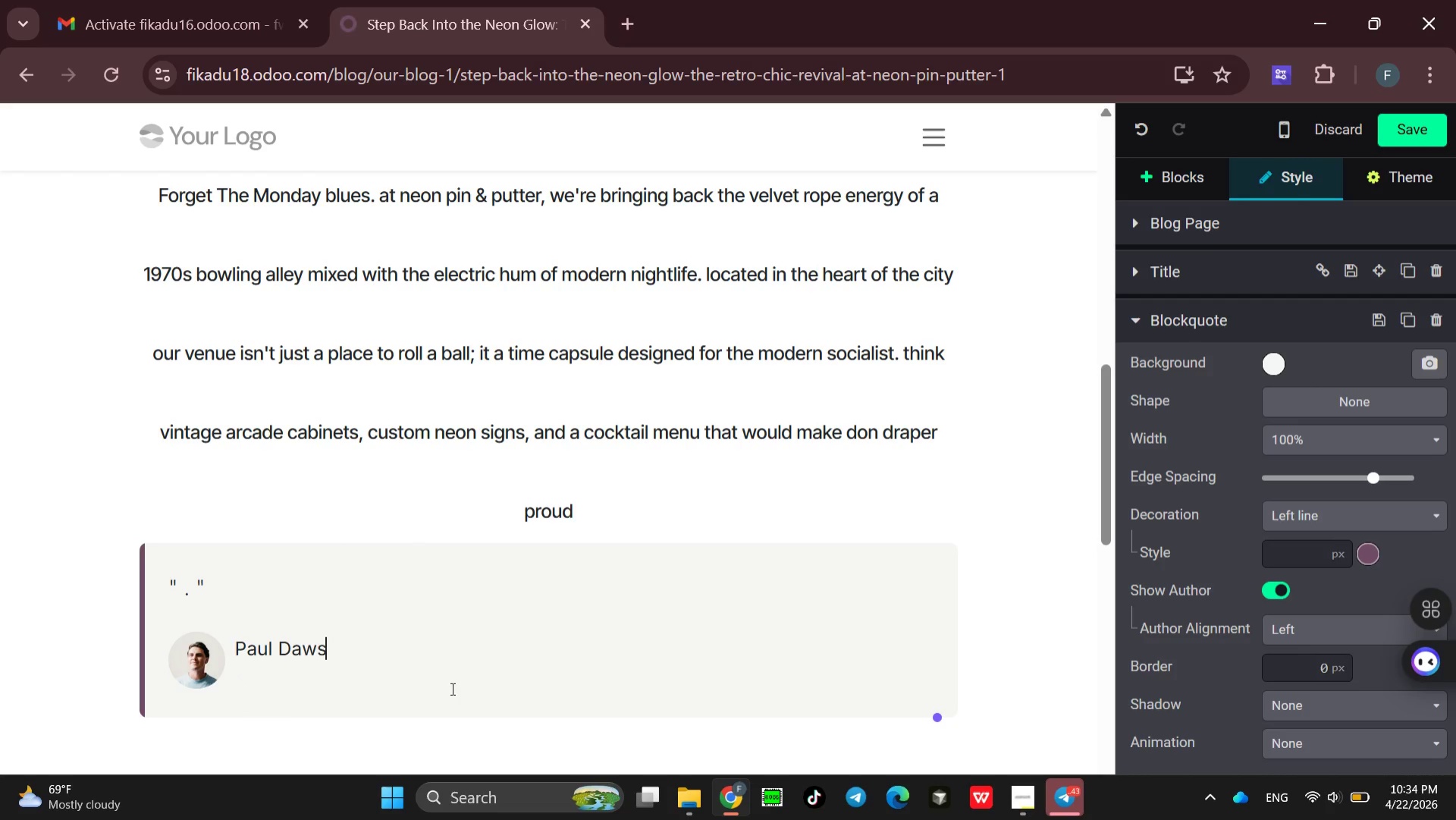 
key(Backspace)
 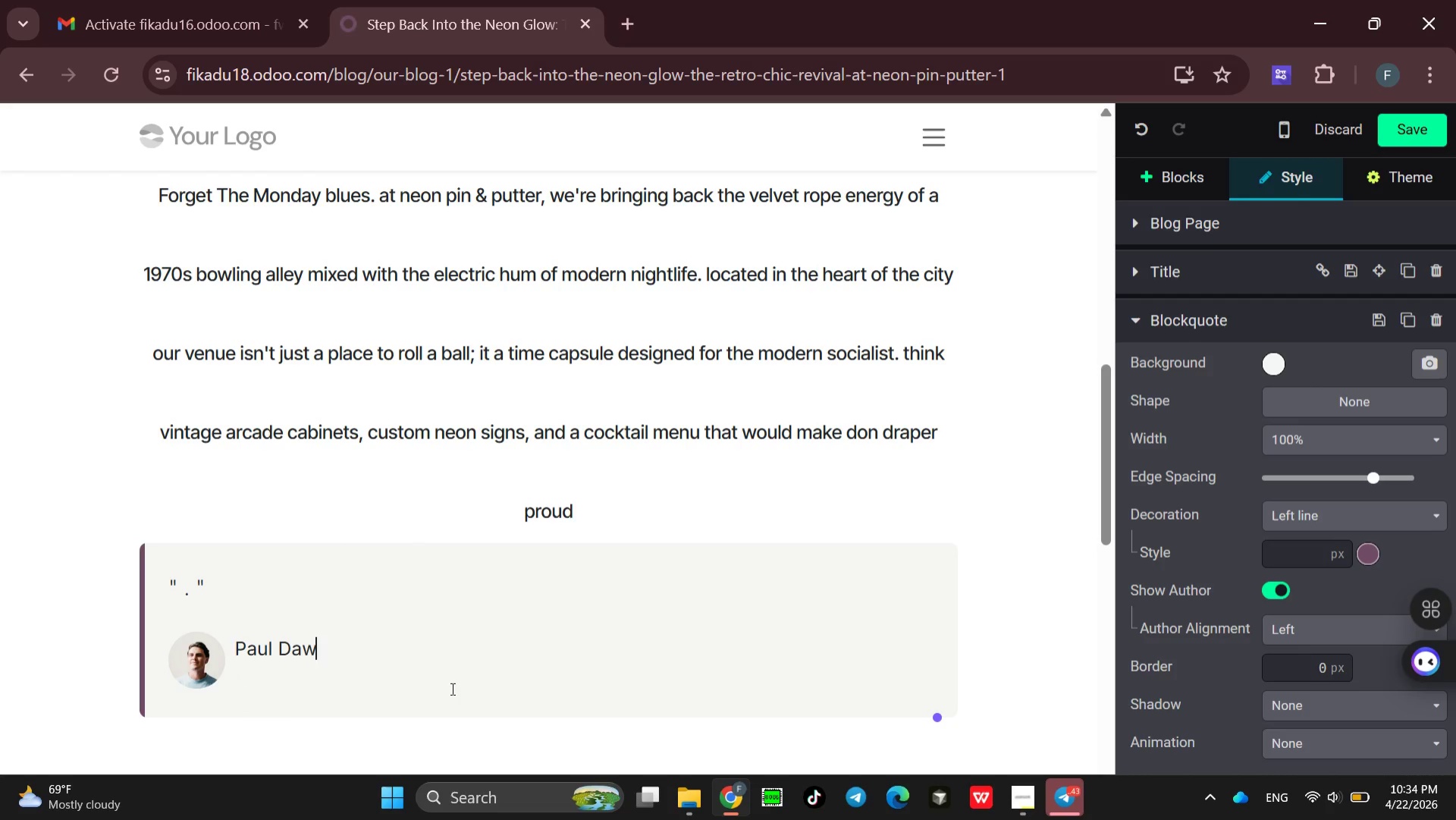 
key(Backspace)
 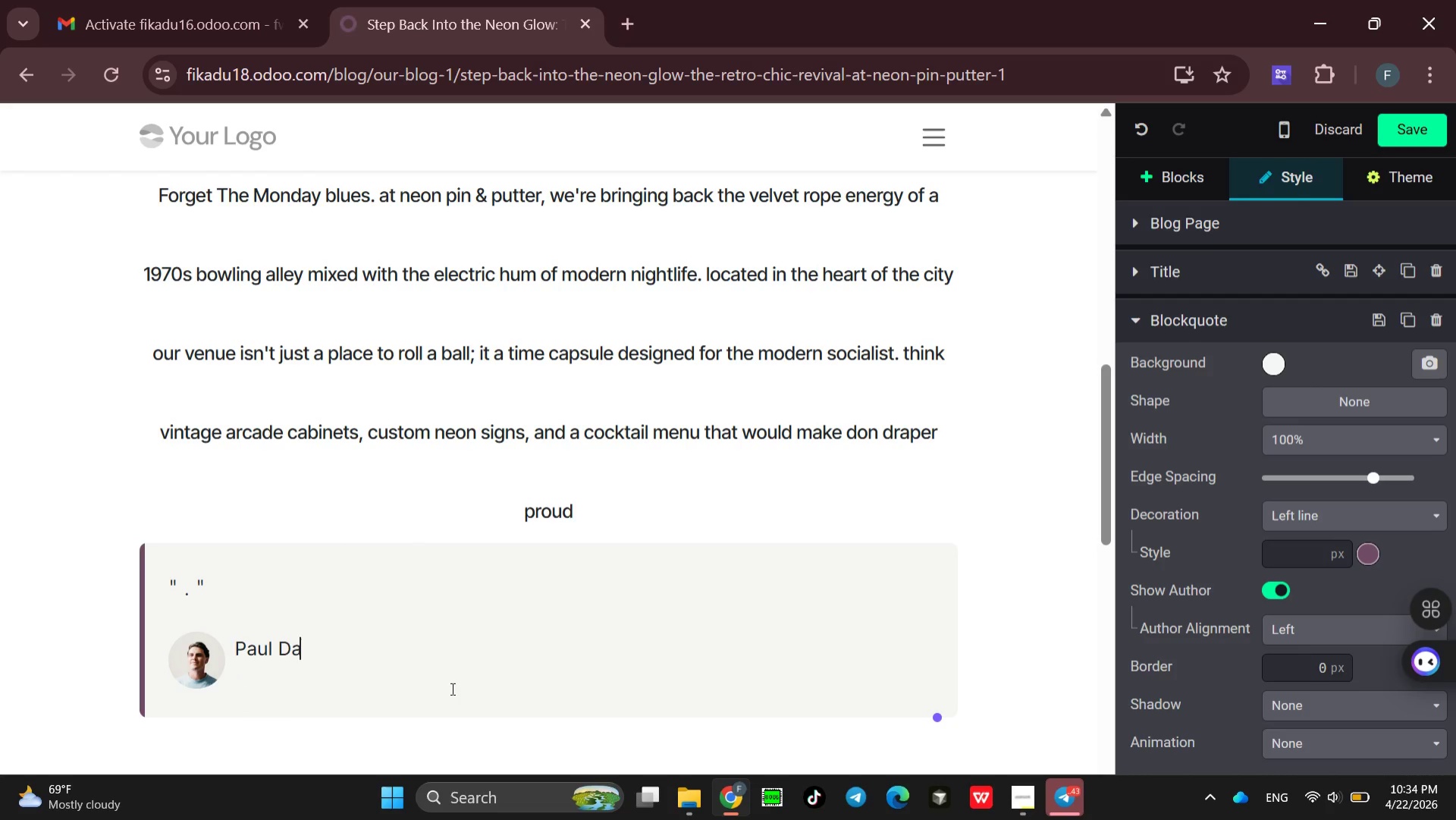 
key(Backspace)
 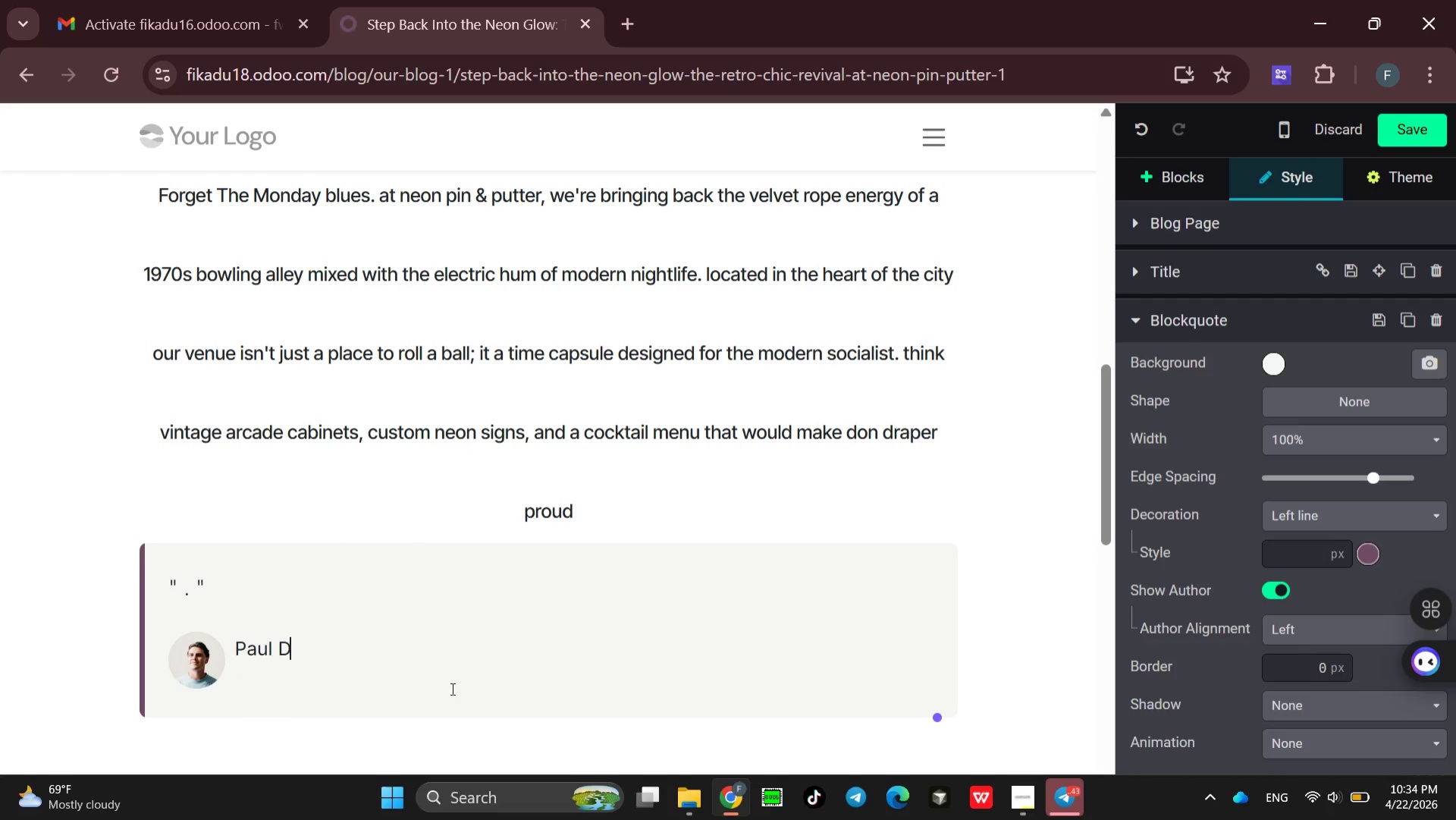 
key(Backspace)
 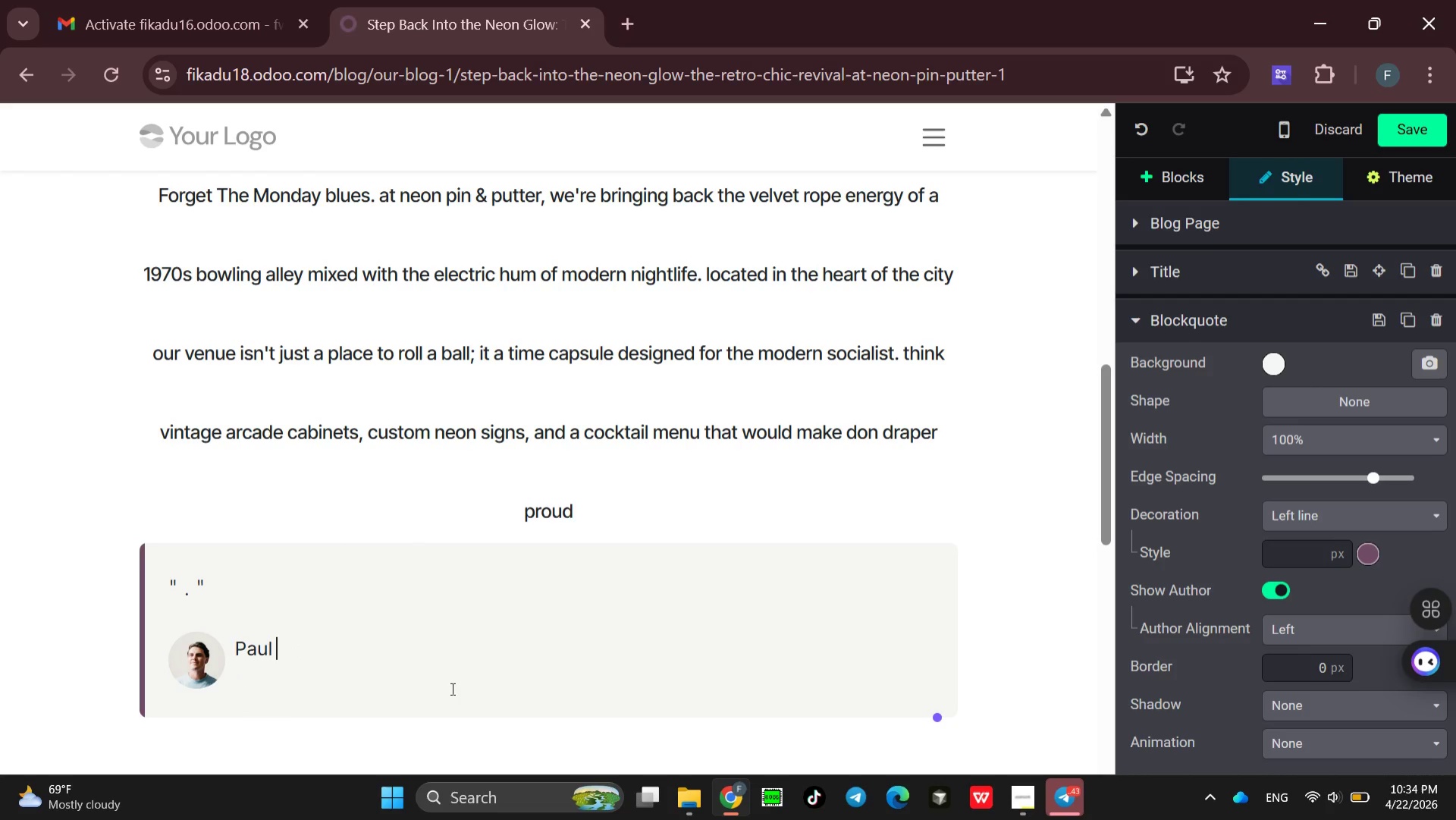 
key(Backspace)
 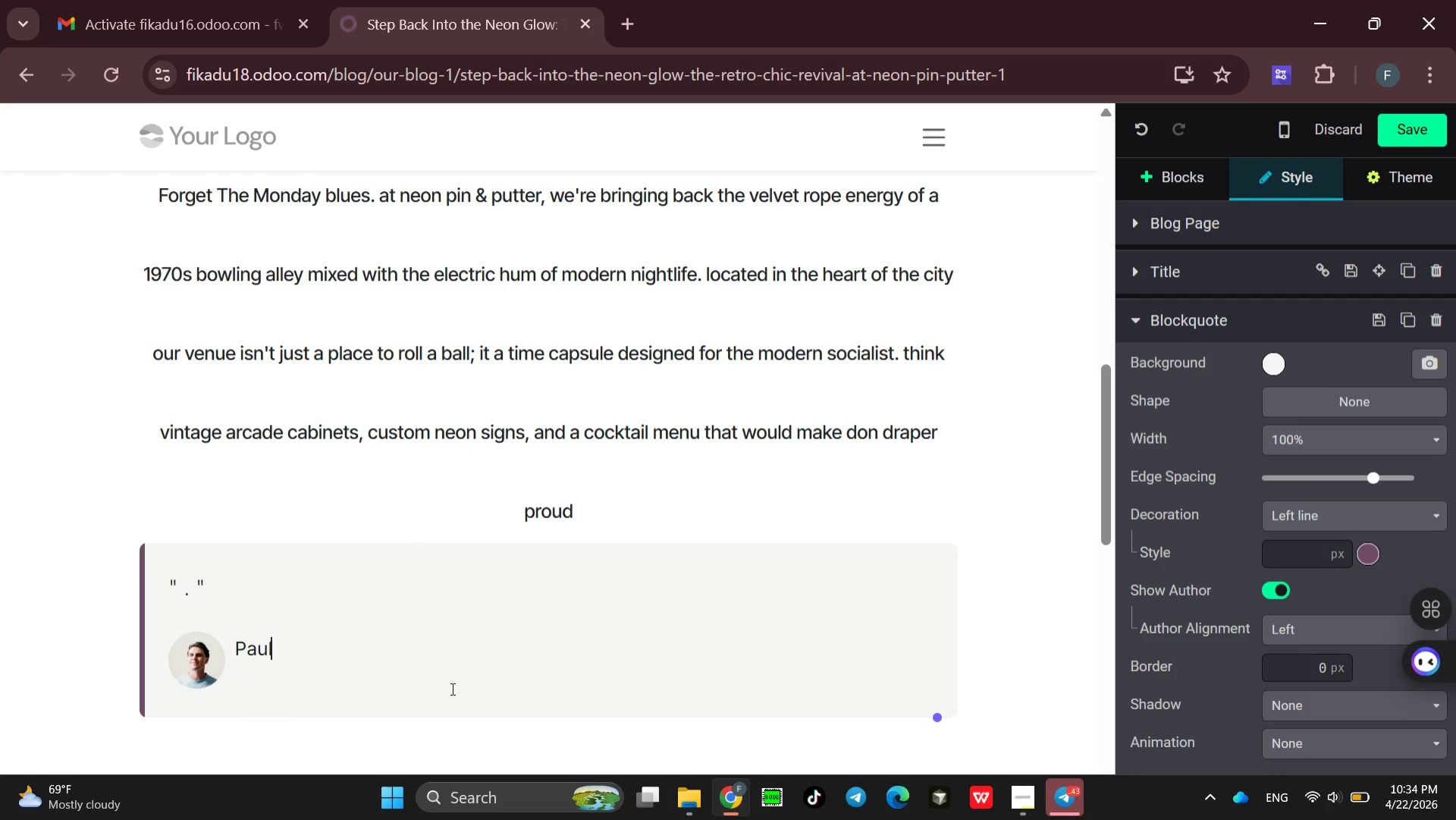 
key(Backspace)
 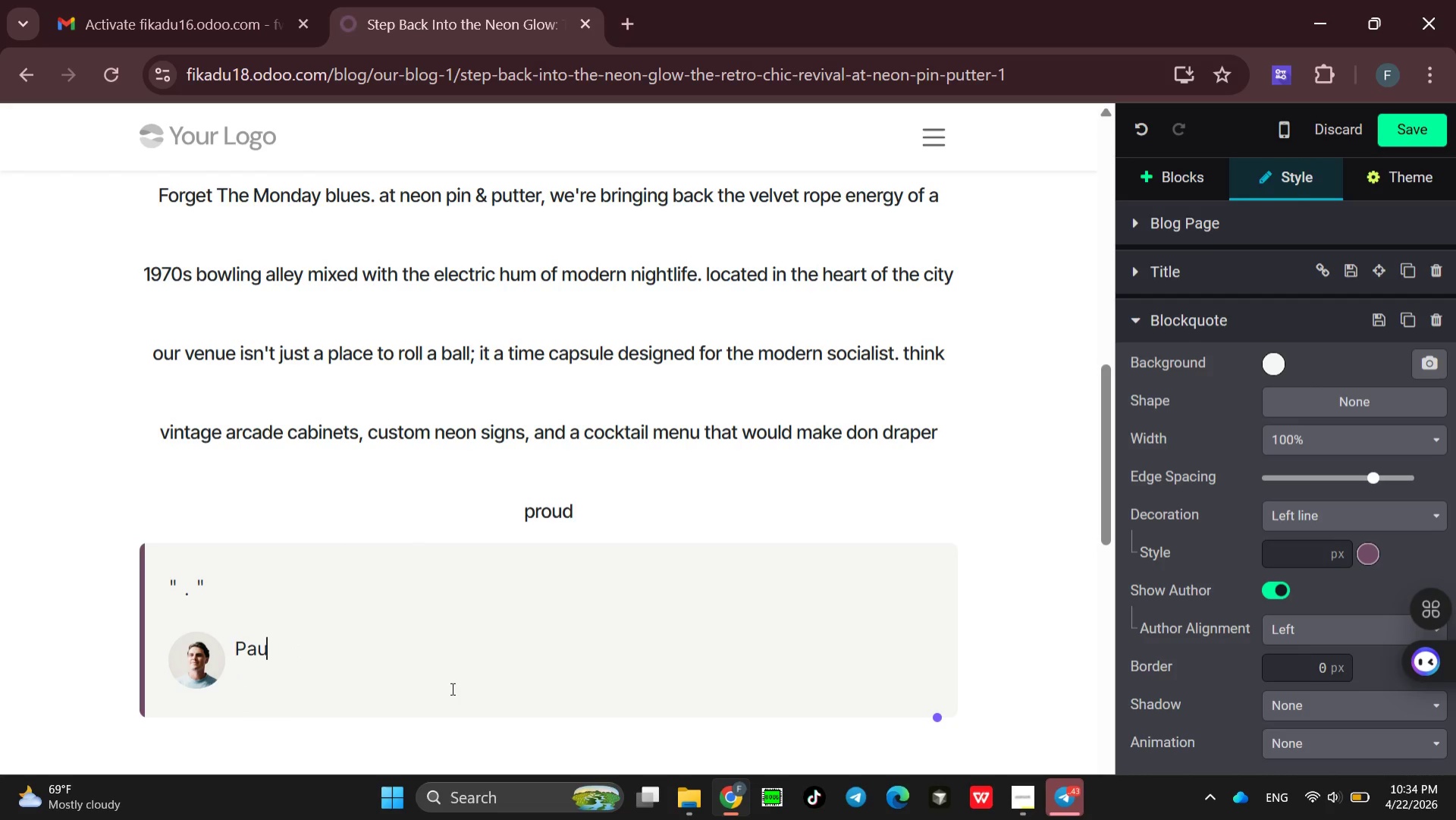 
key(Backspace)
 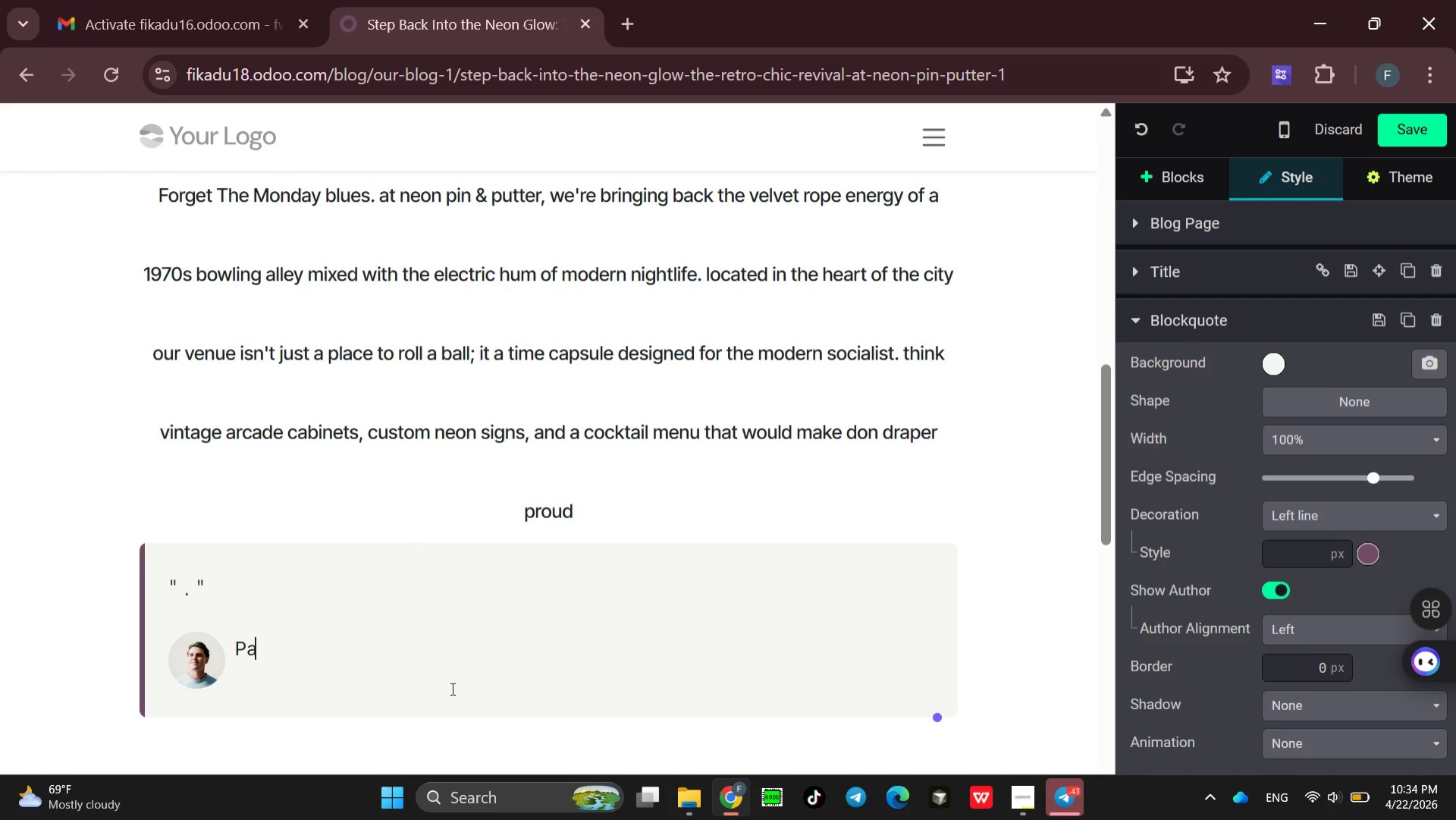 
key(Backspace)
 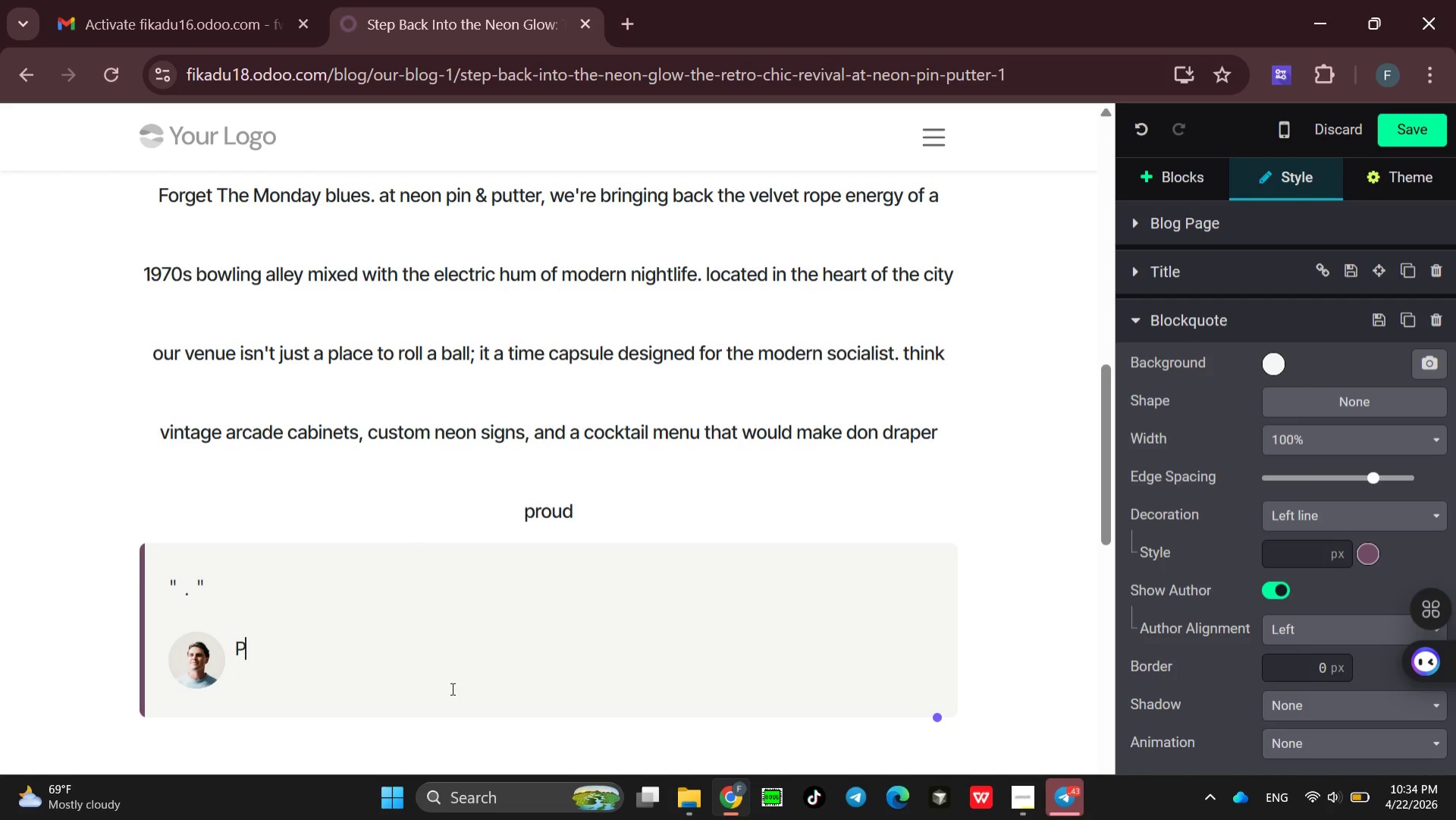 
key(Backspace)
 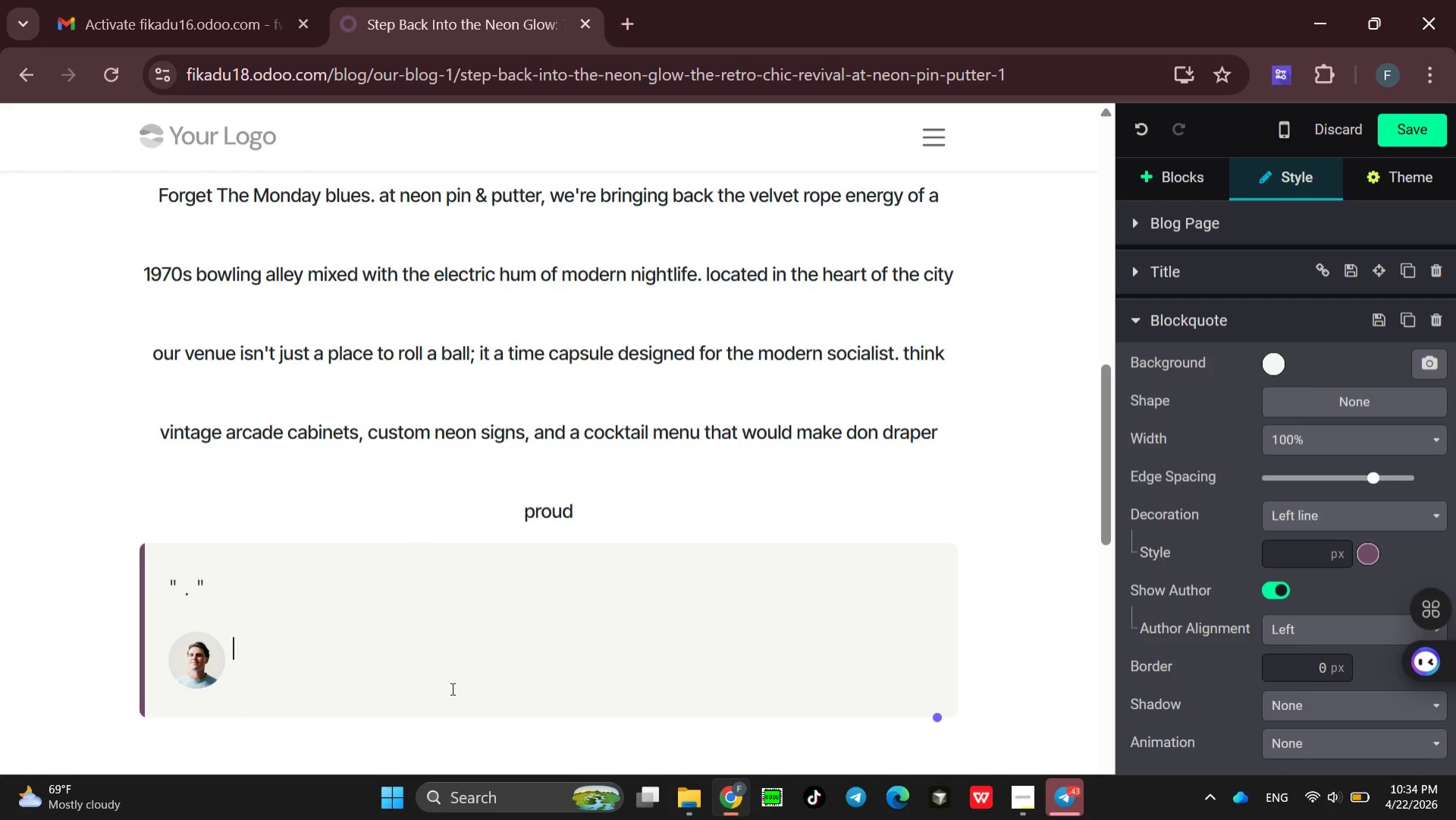 
key(Backspace)
 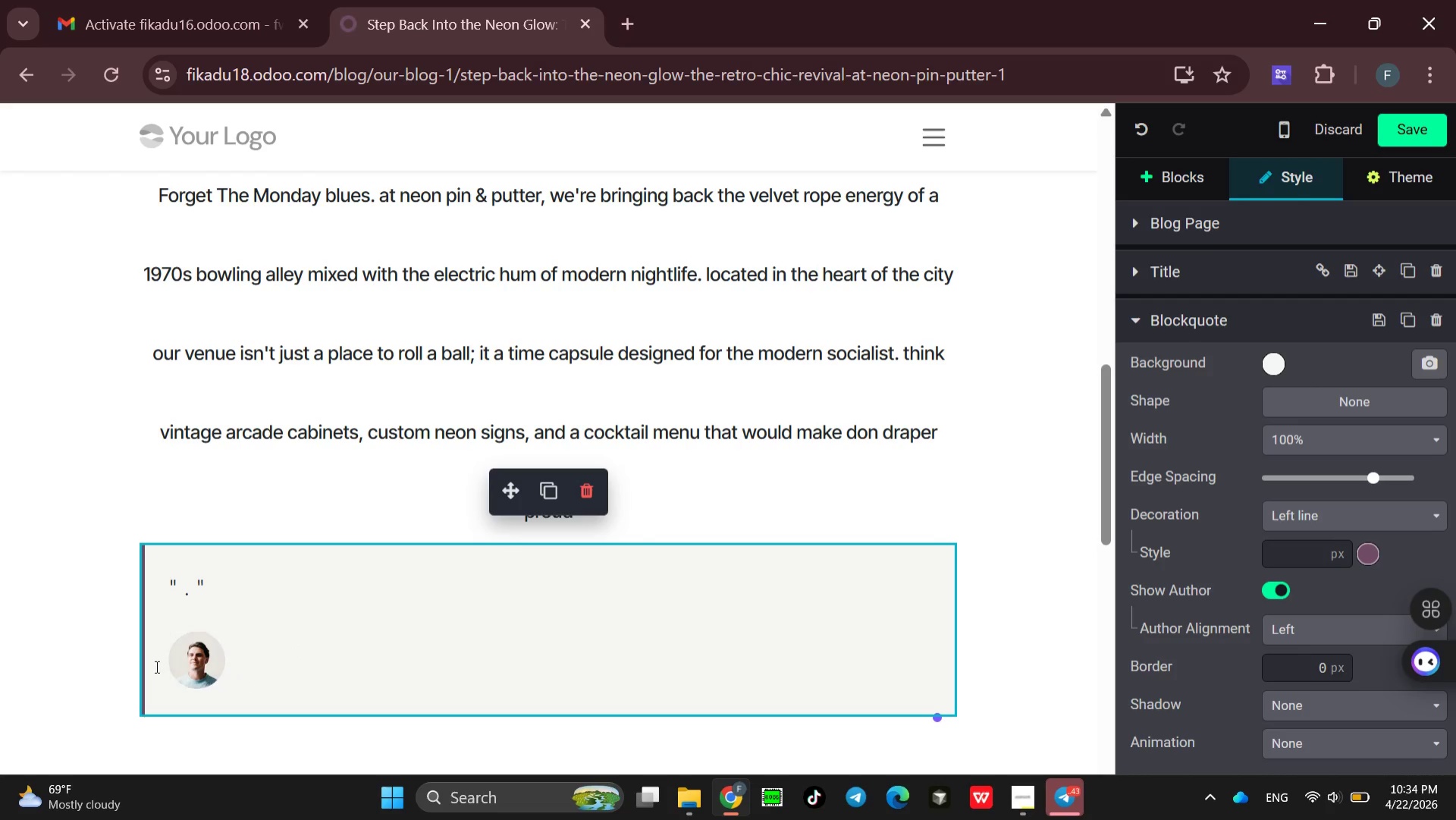 
left_click([194, 683])
 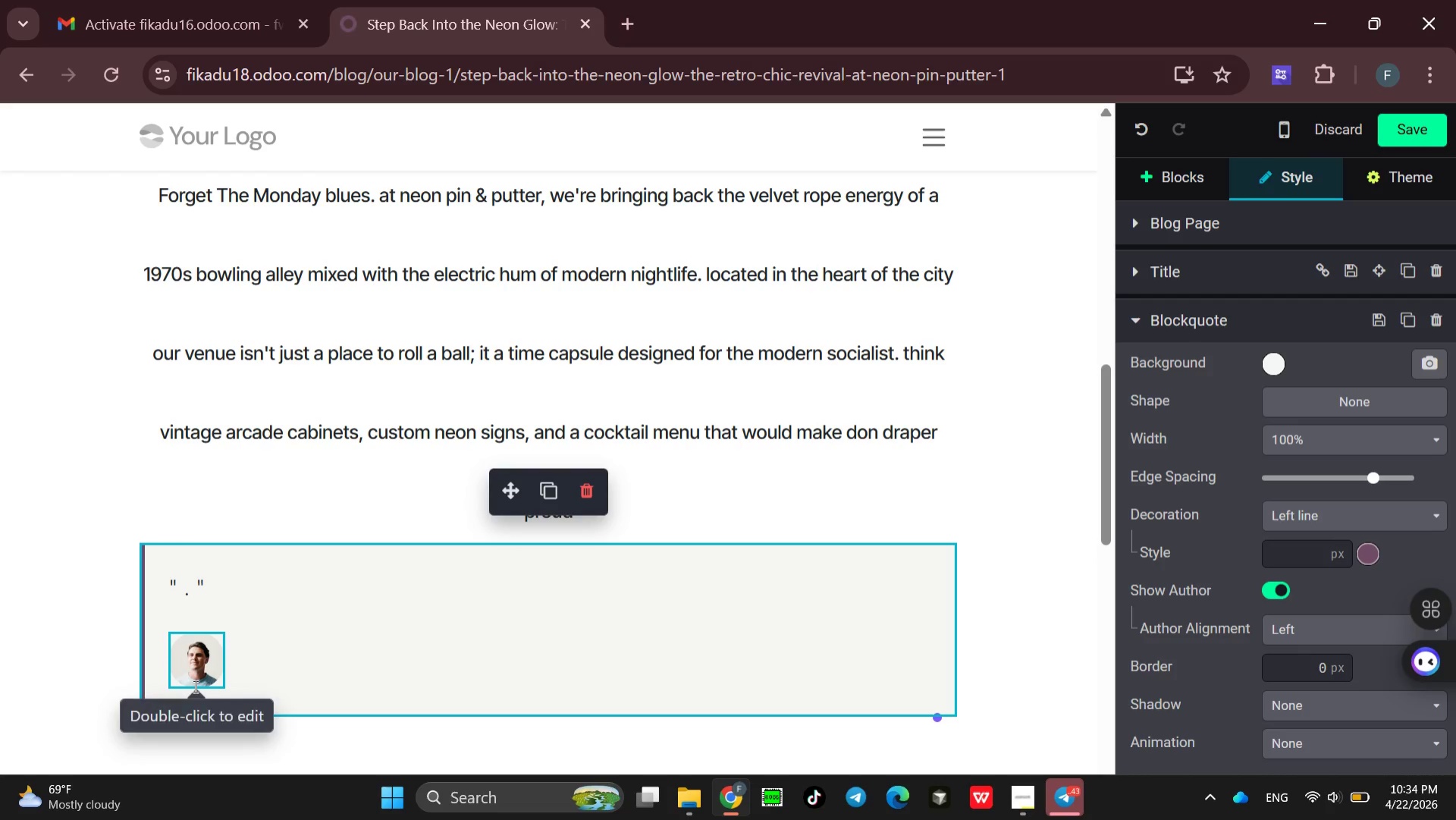 
key(Backspace)
 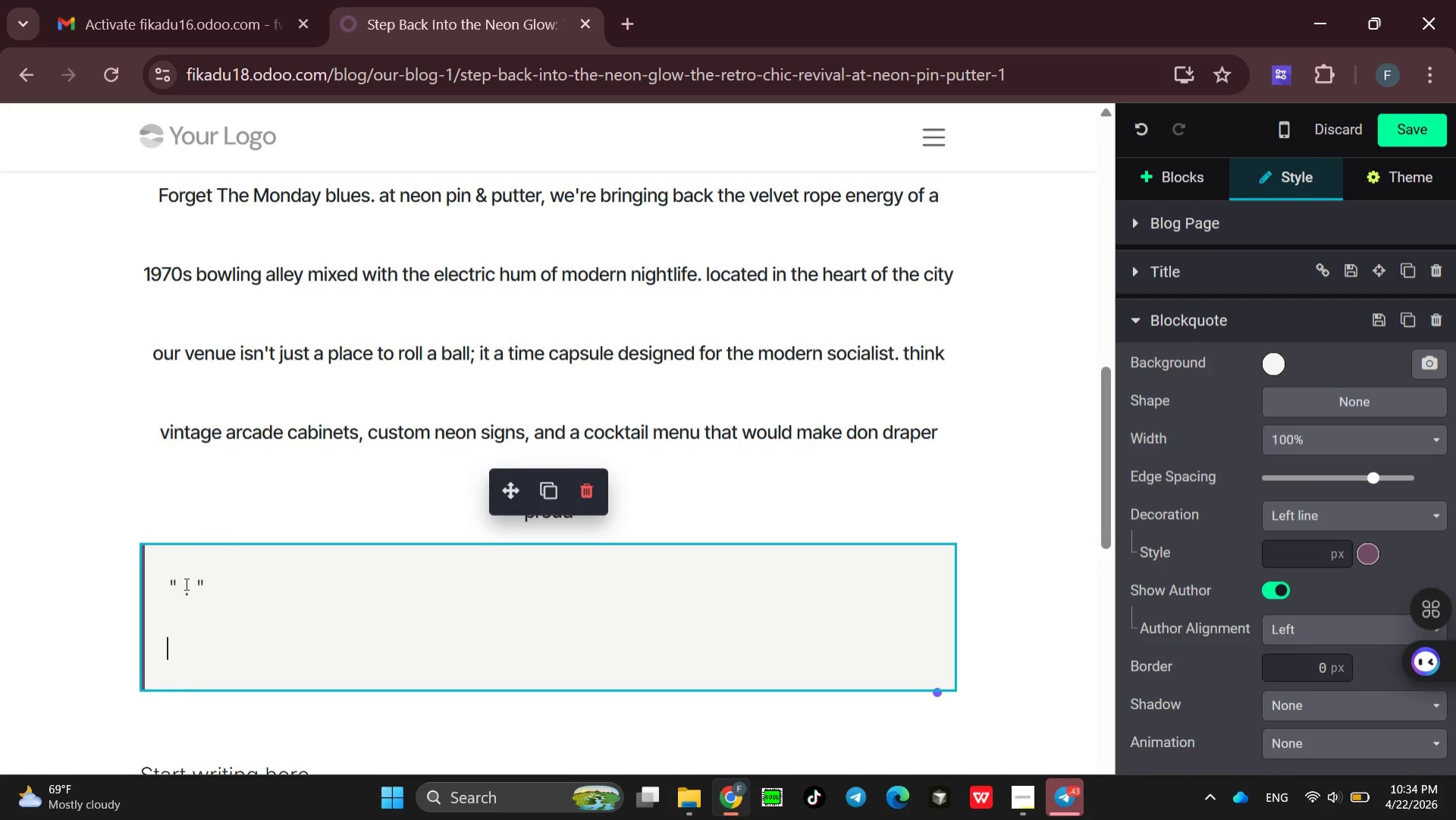 
left_click([184, 583])
 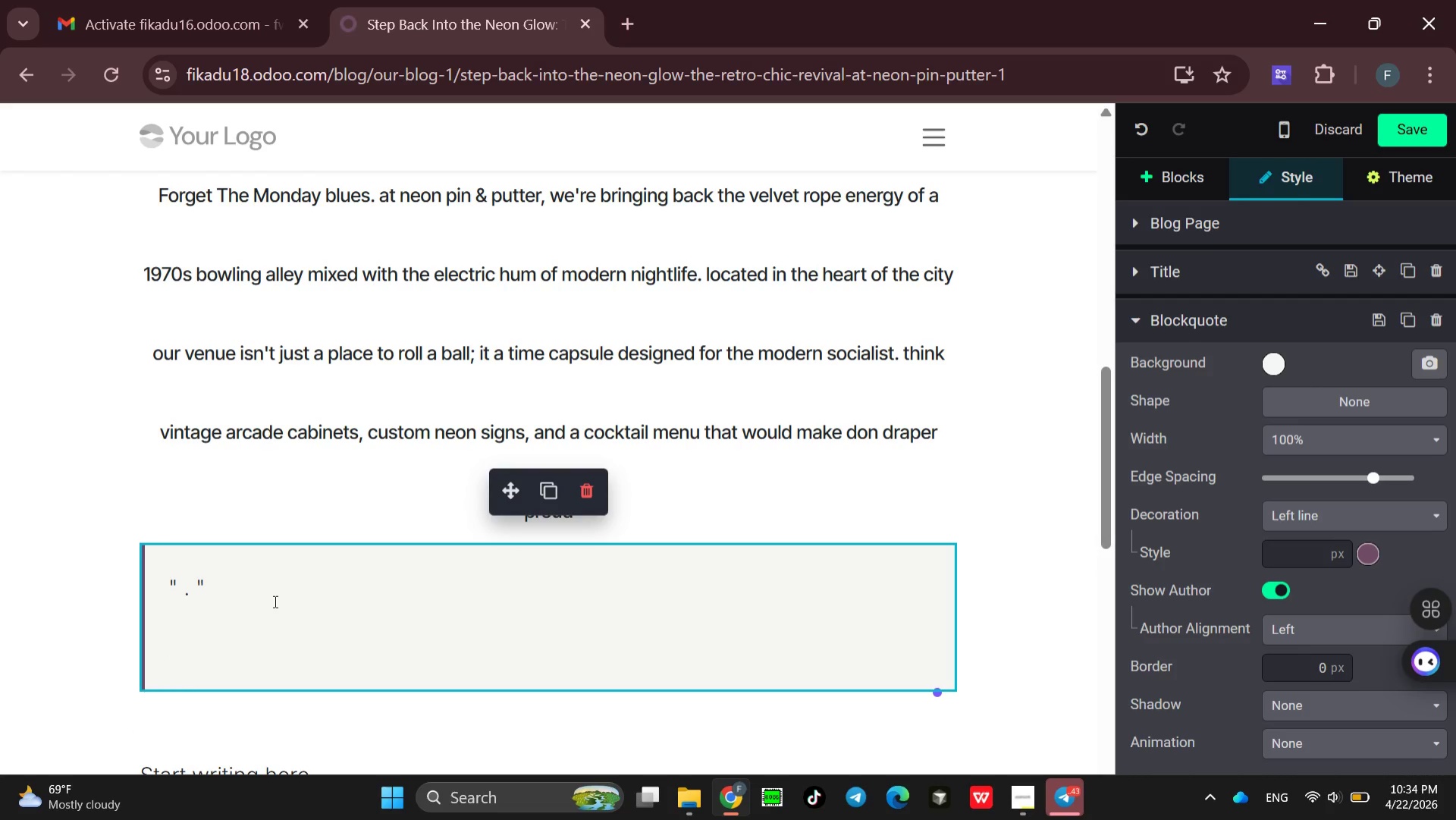 
wait(5.06)
 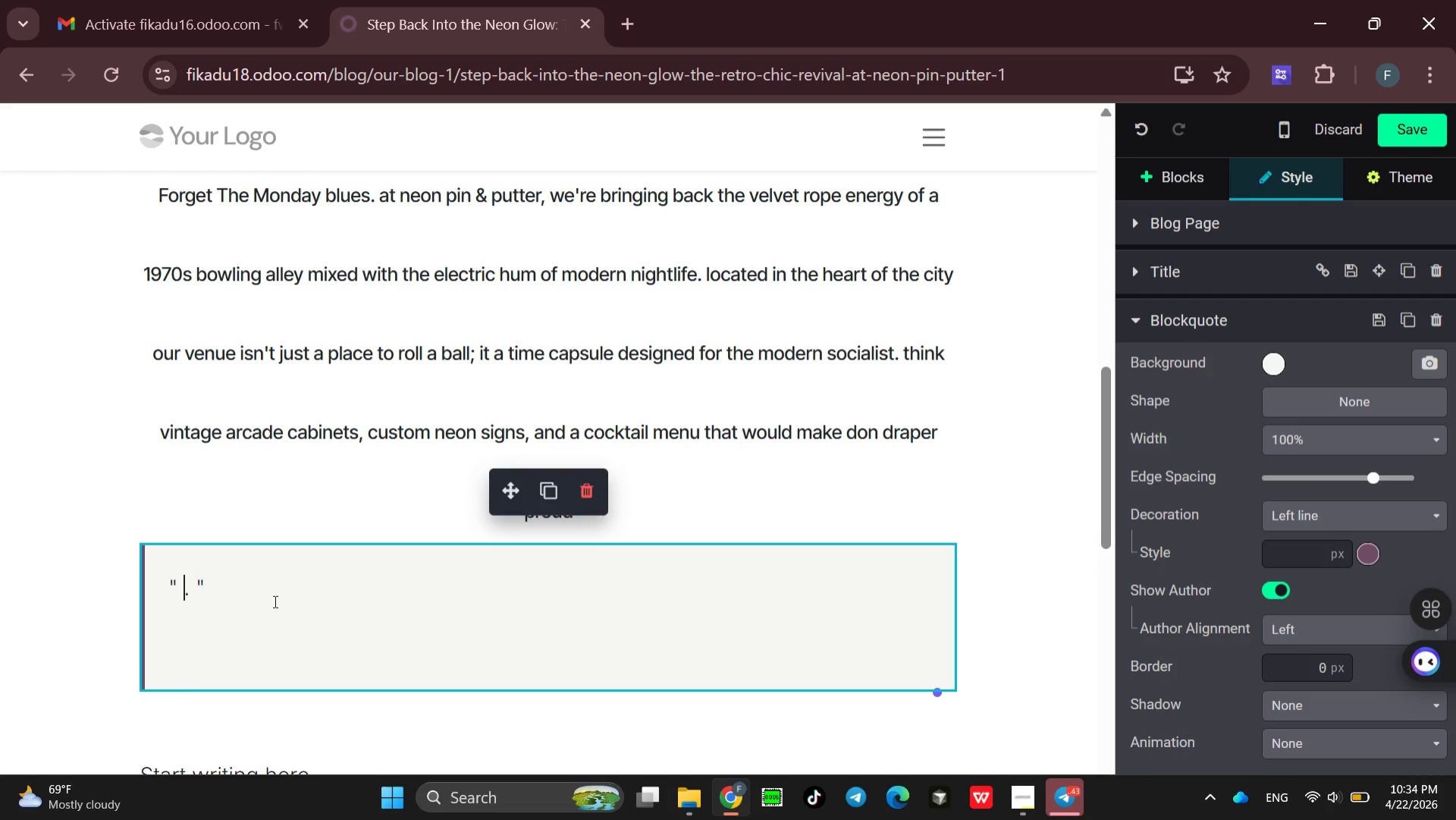 
type(its )
key(Backspace)
key(Backspace)
type(s)
key(Backspace)
type('s )
 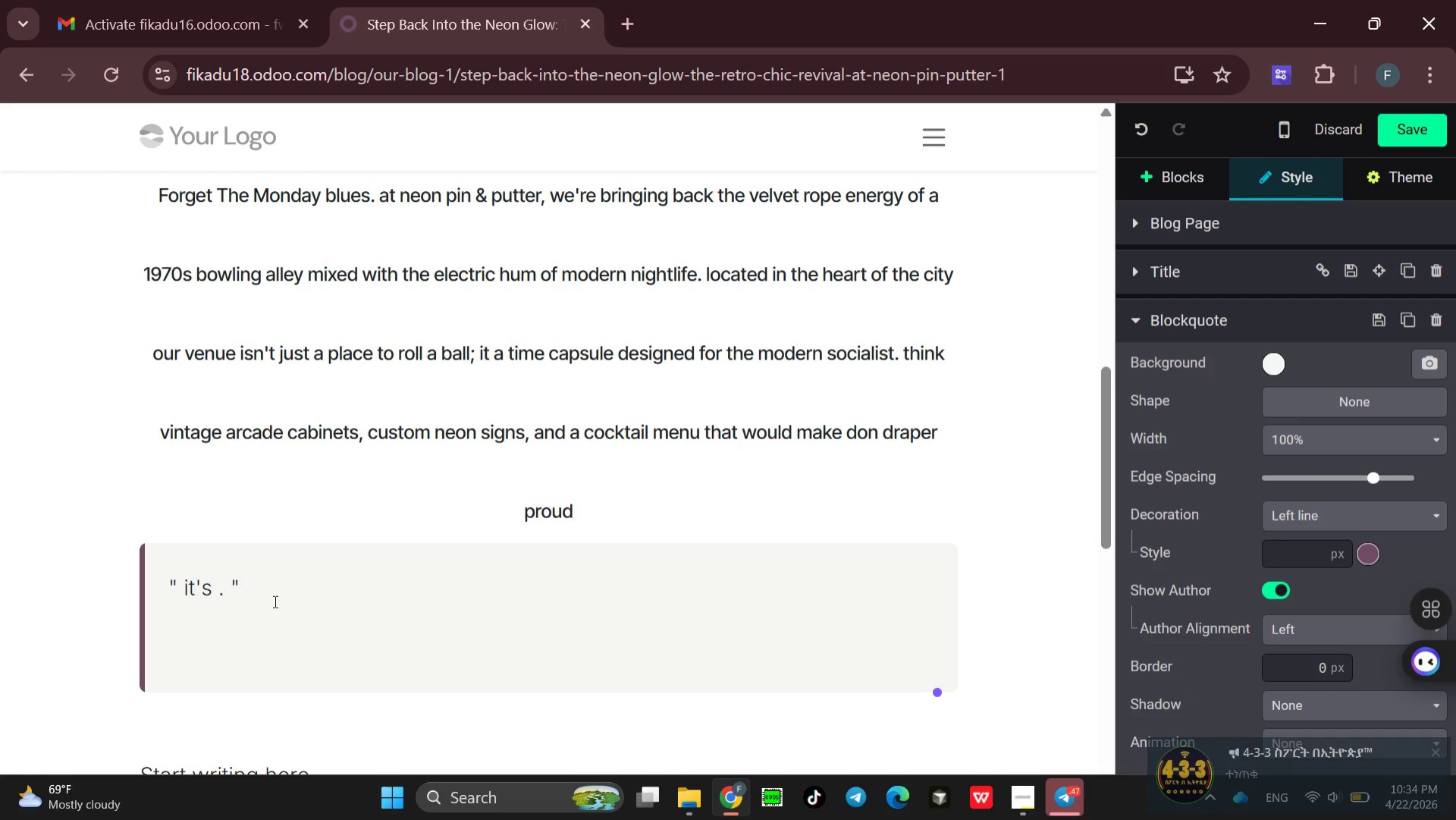 
type(like stepping onto the set od)
key(Backspace)
type(f )
 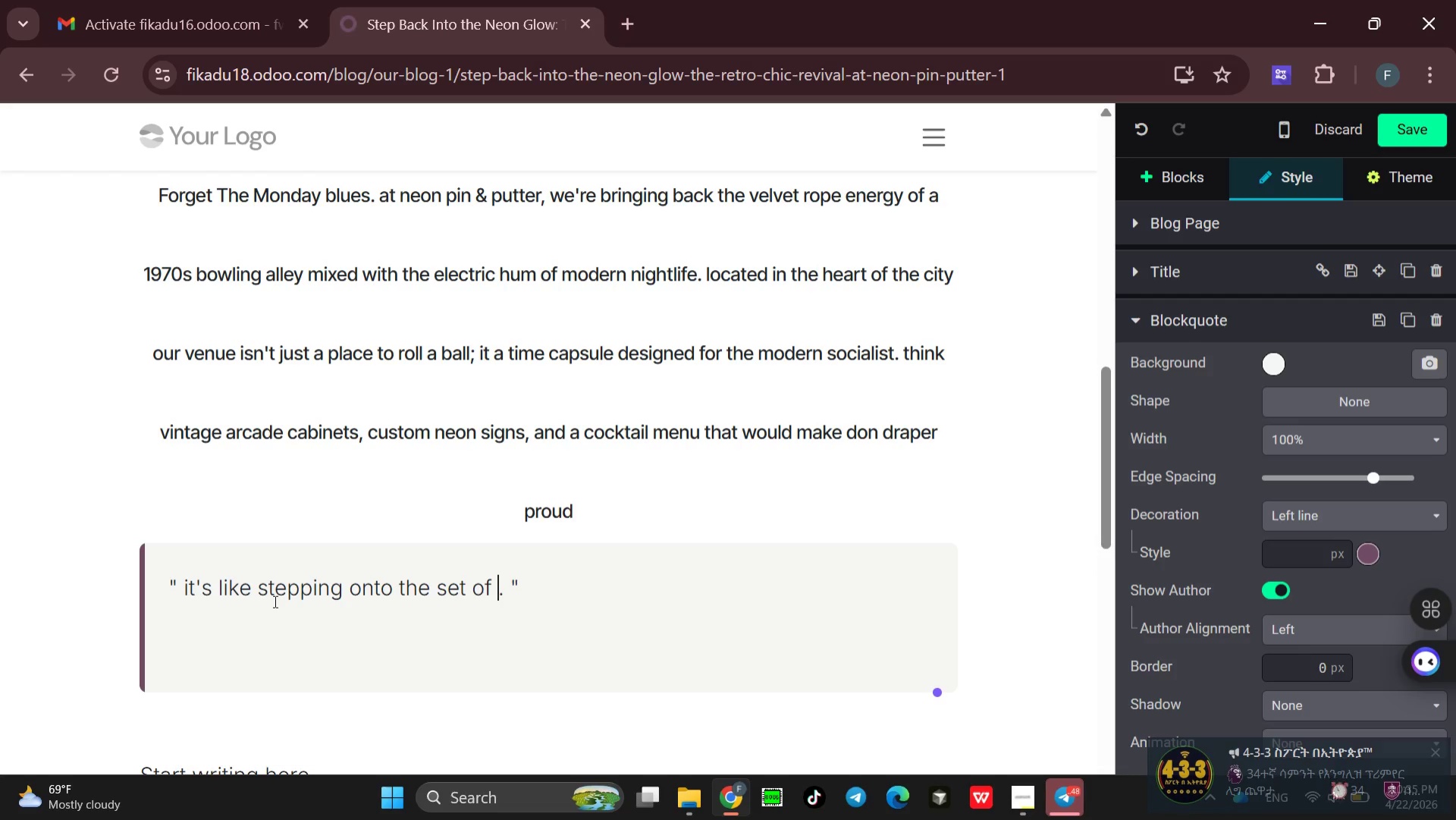 
key(A)
 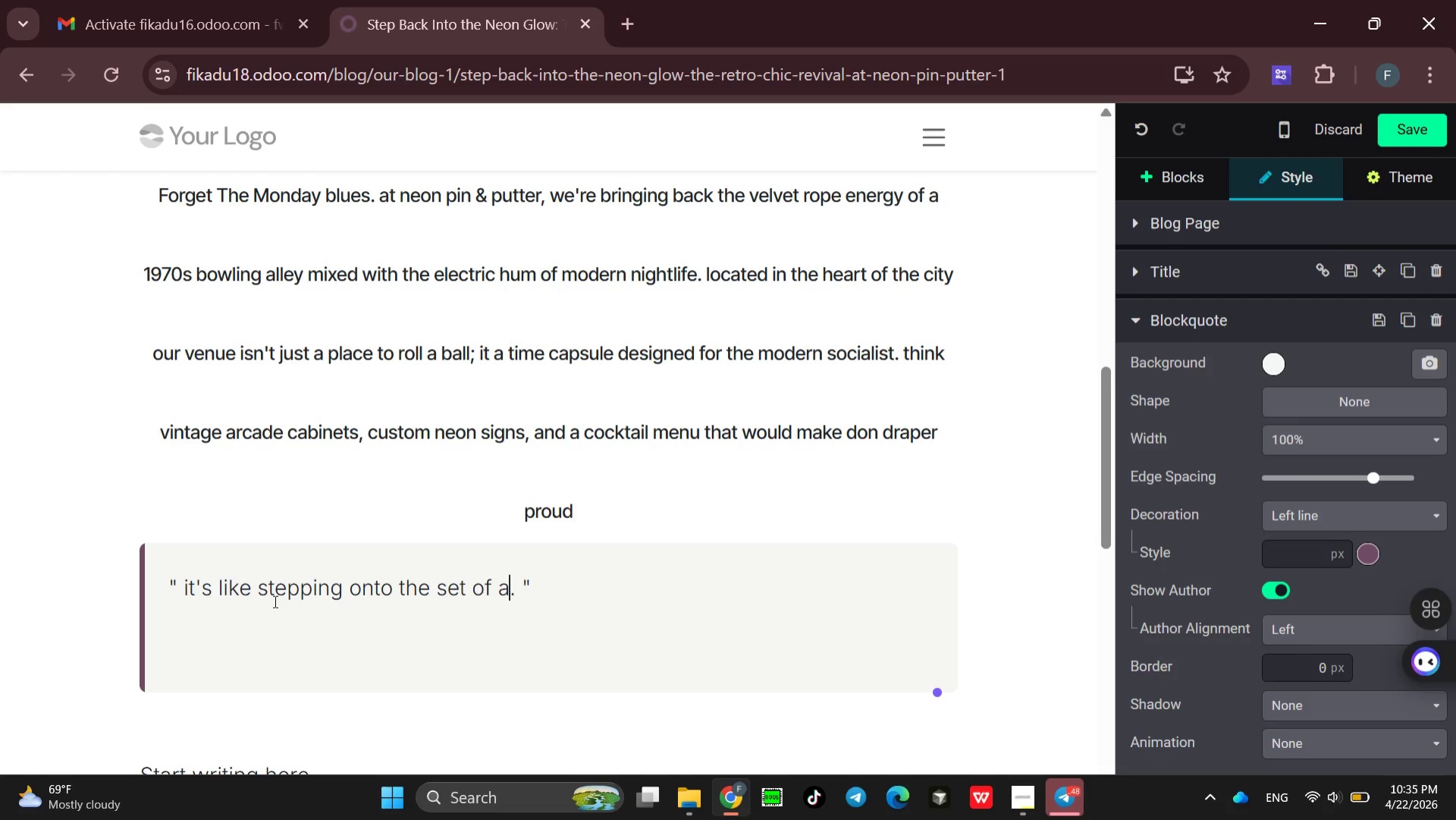 
key(Space)
 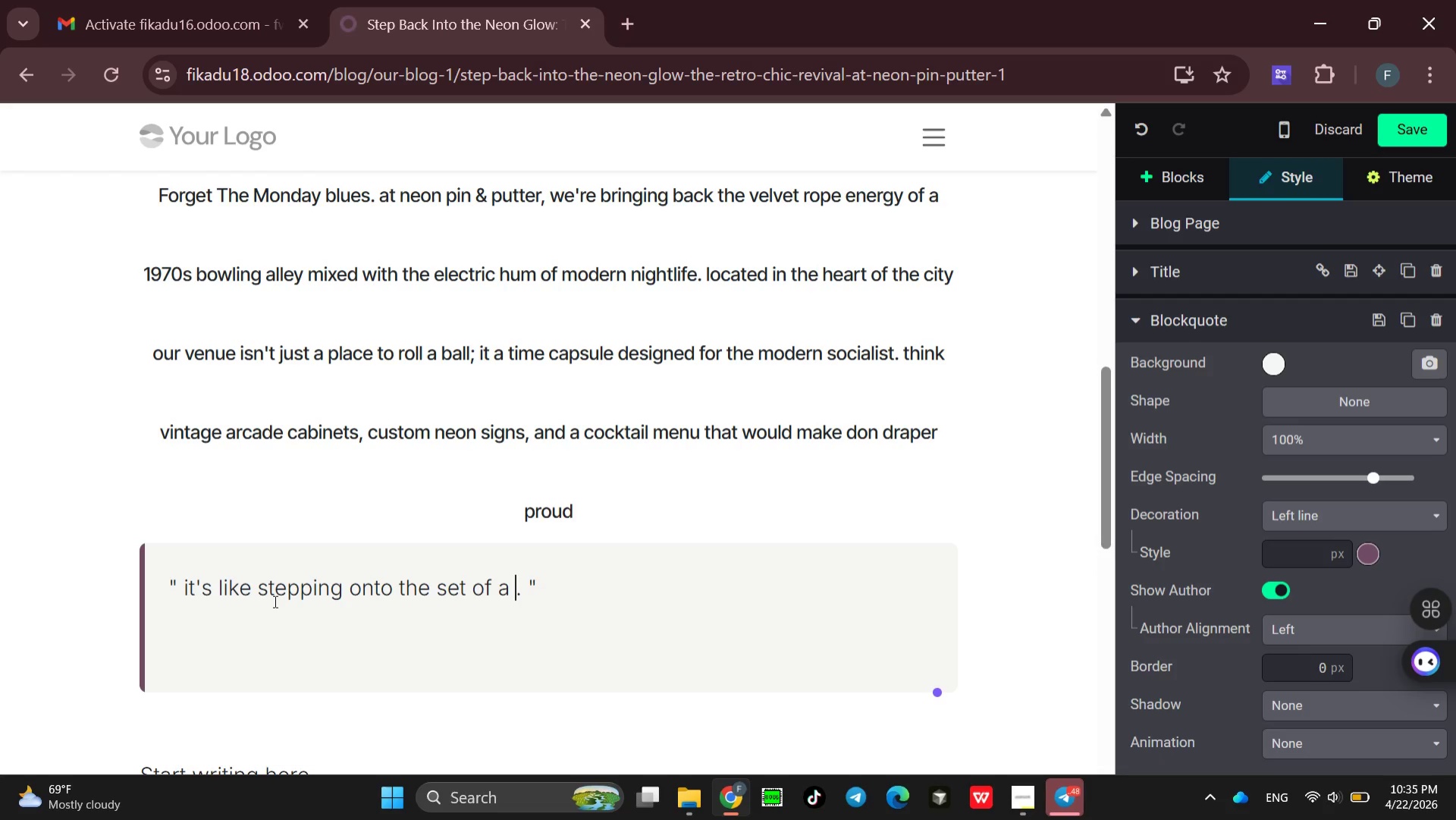 
type(john )
 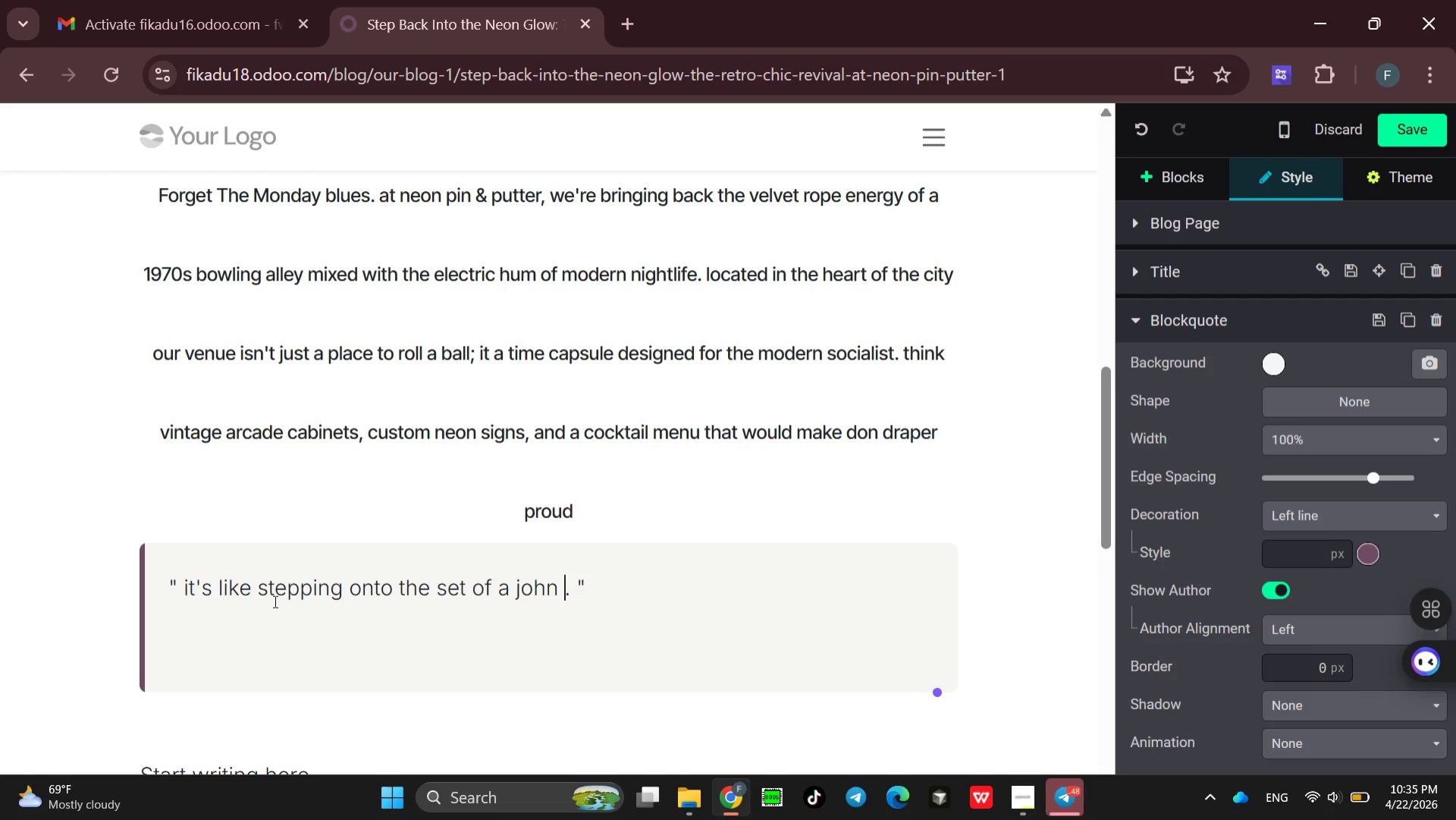 
type(hu)
 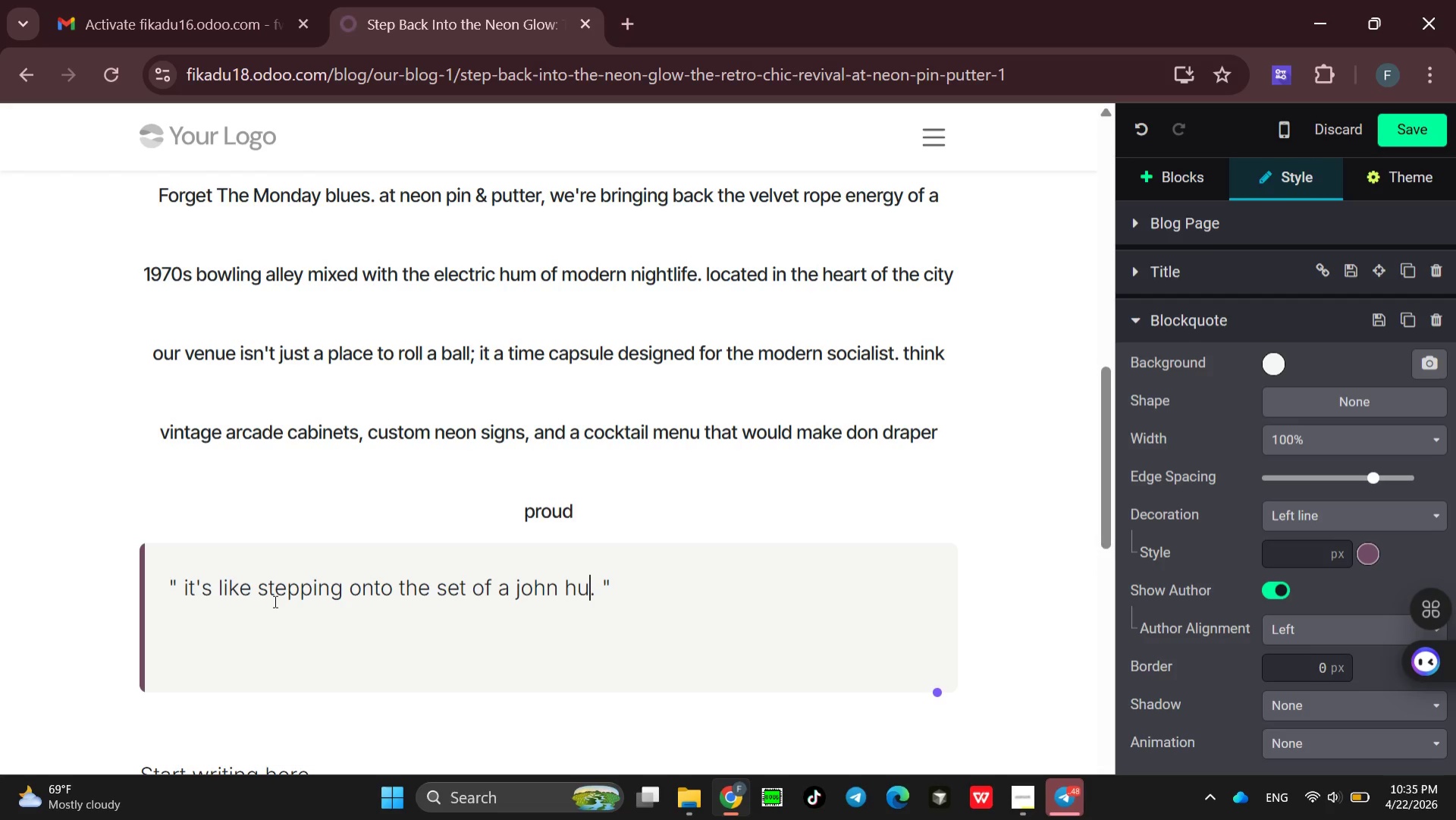 
type(ghes film )
 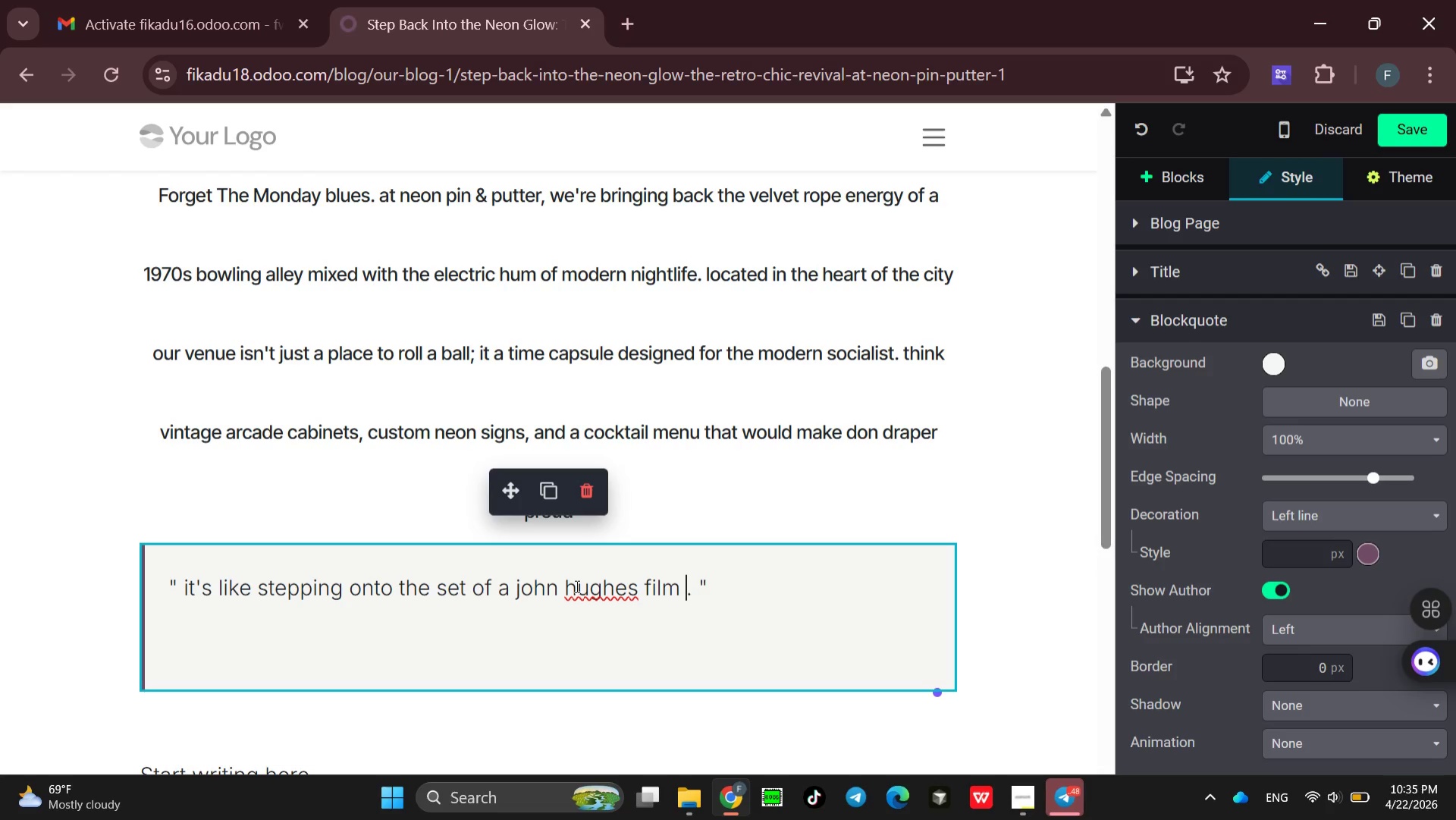 
key(Backspace)
 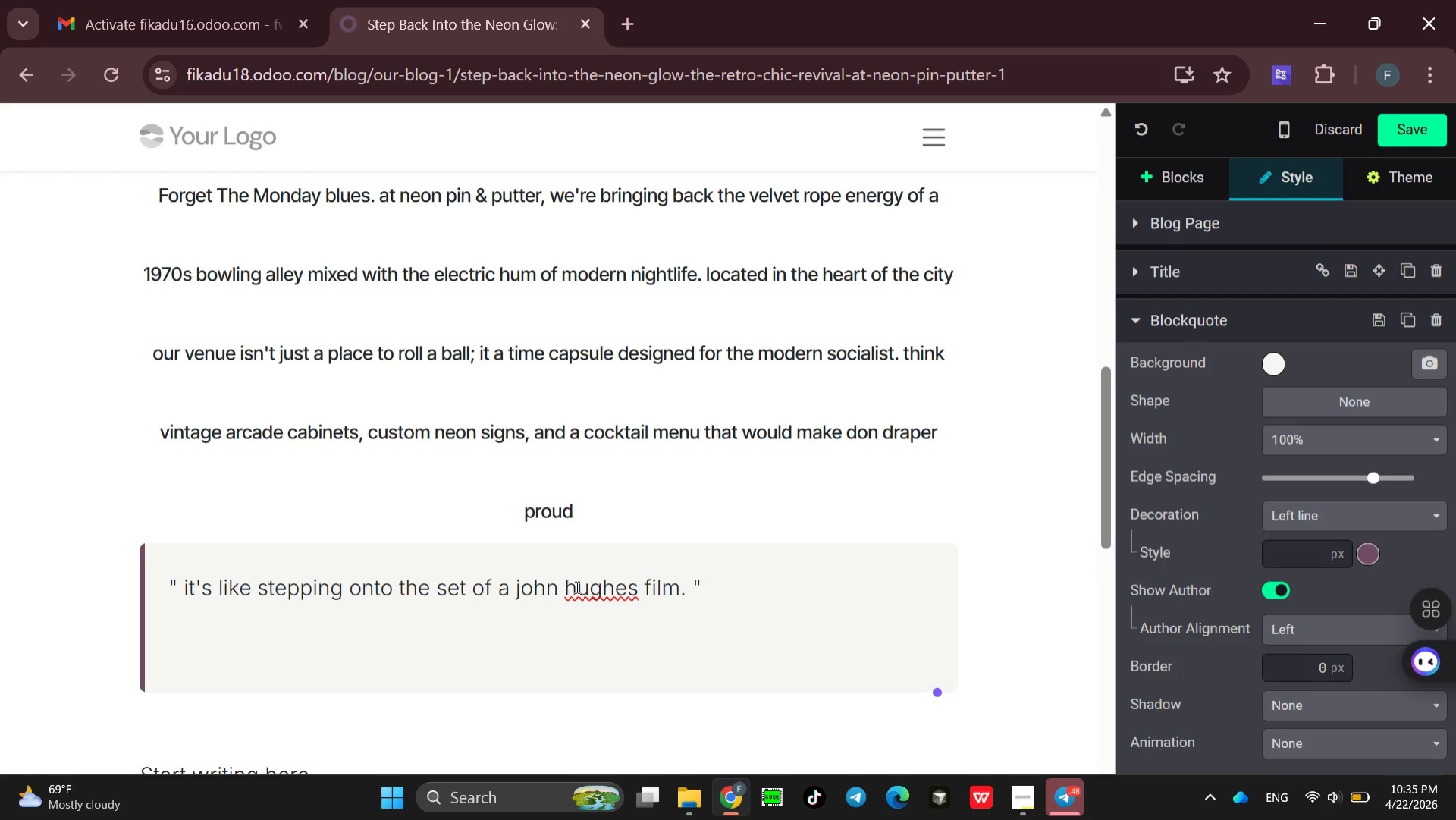 
key(Shift+H)
 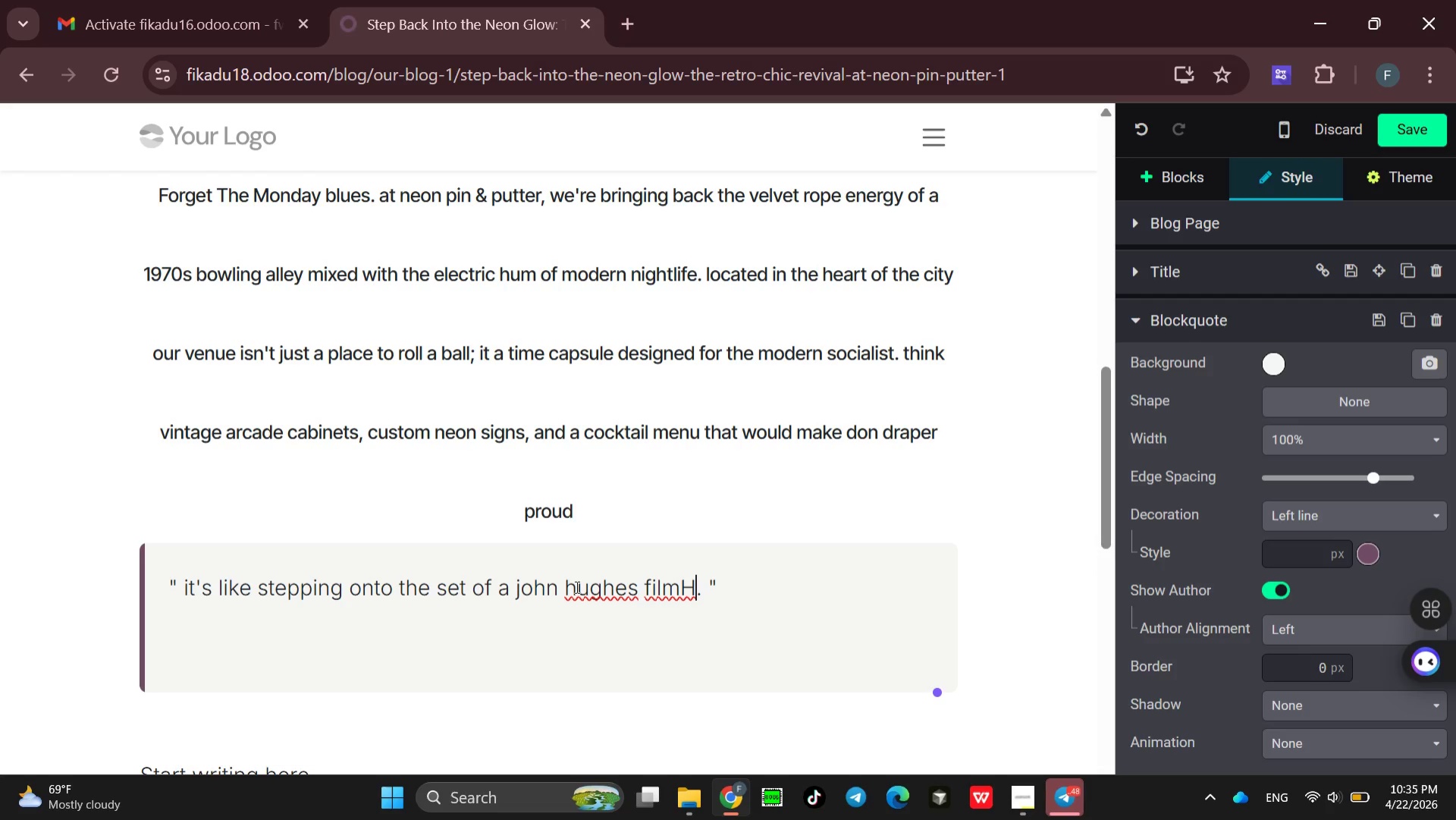 
key(Backspace)
 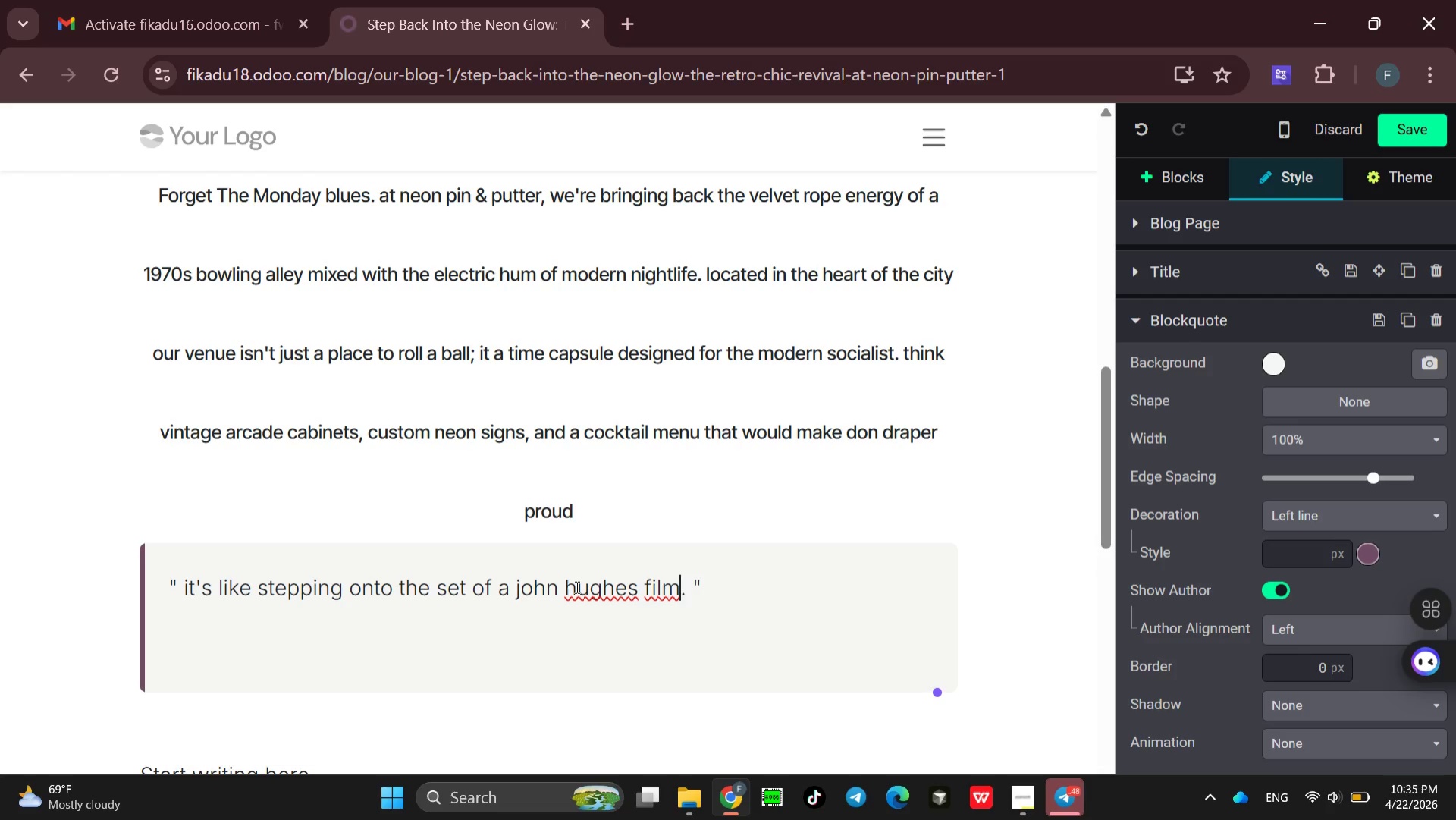 
key(ArrowLeft)
 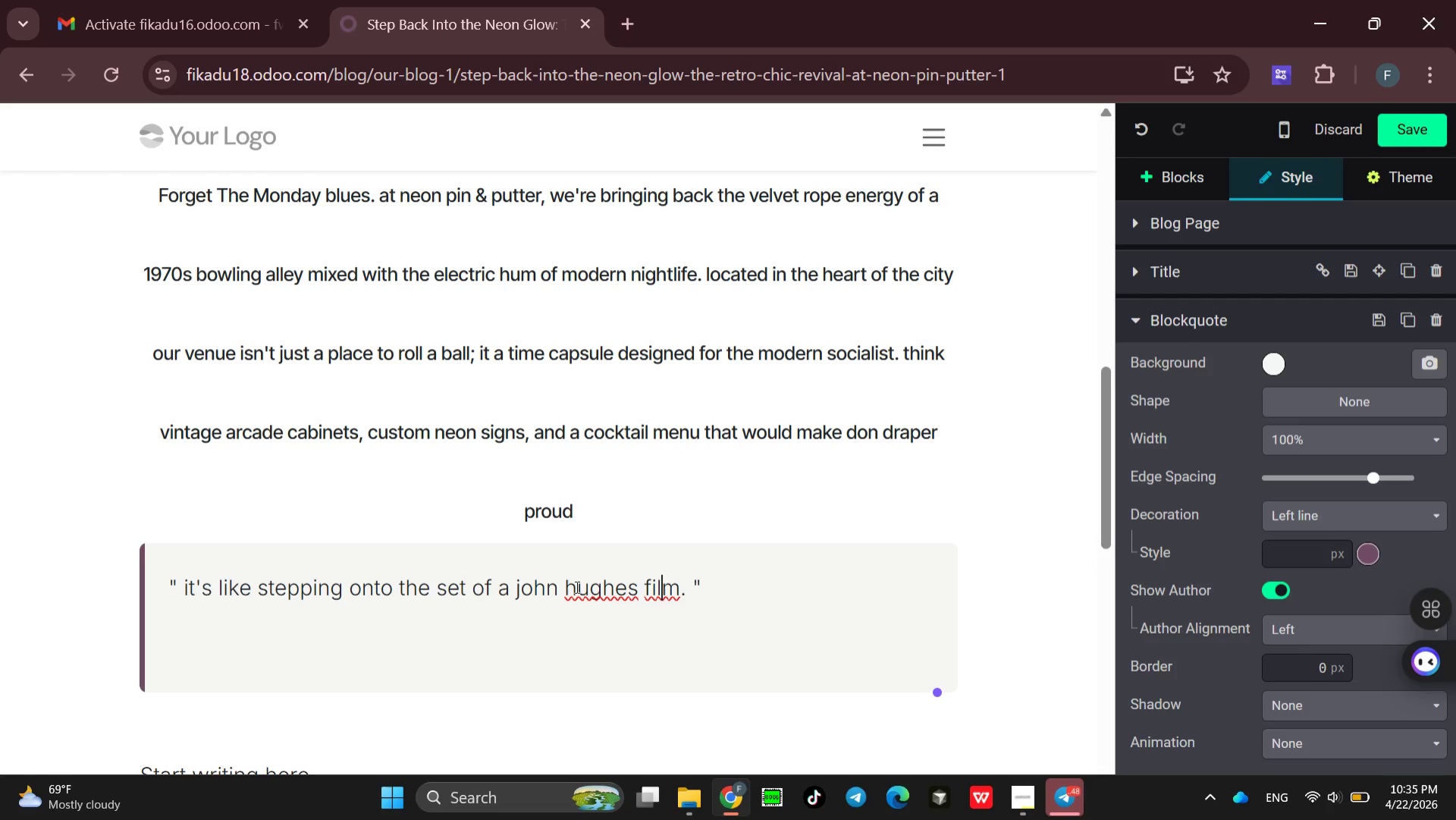 
key(ArrowLeft)
 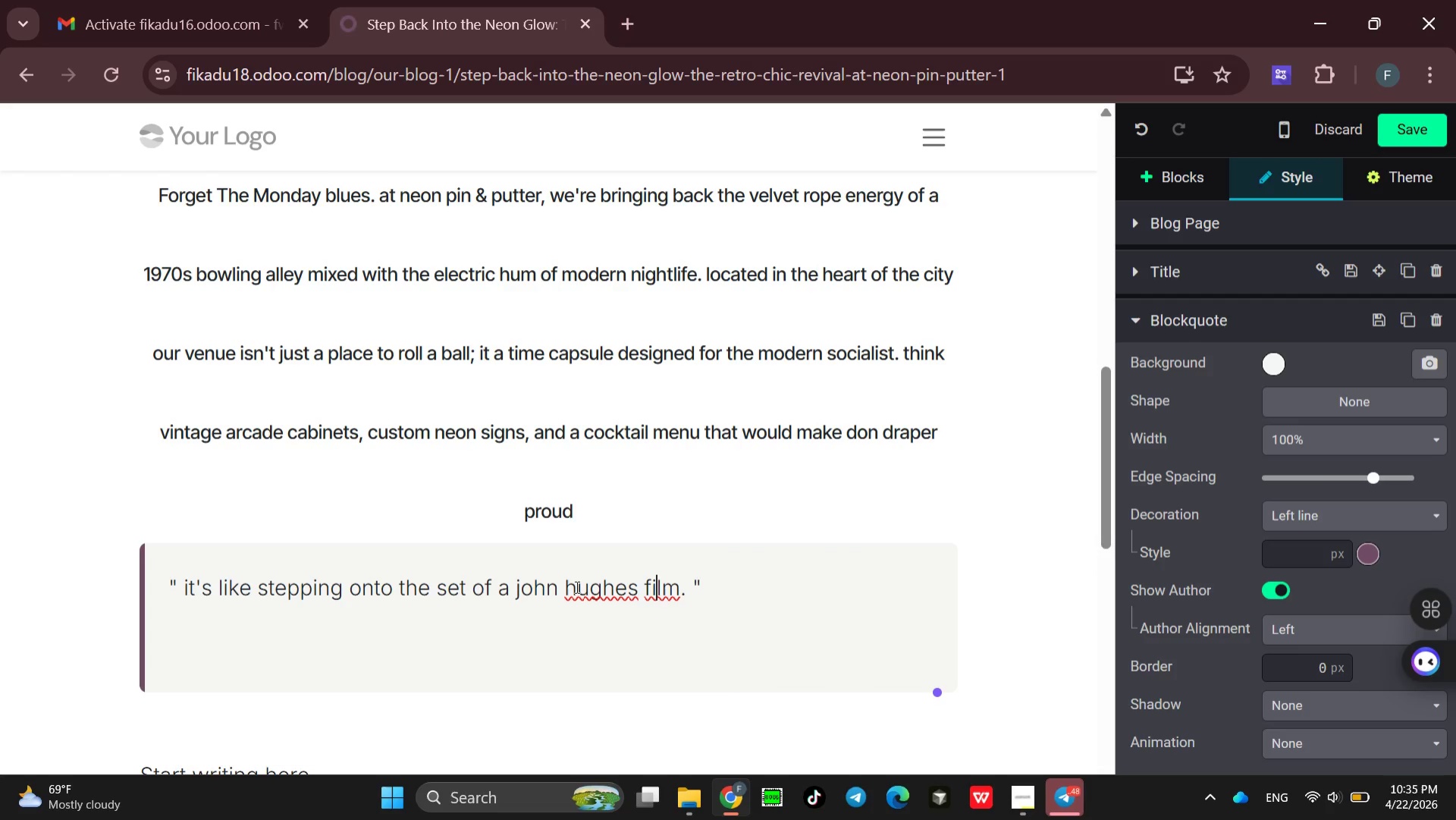 
key(ArrowLeft)
 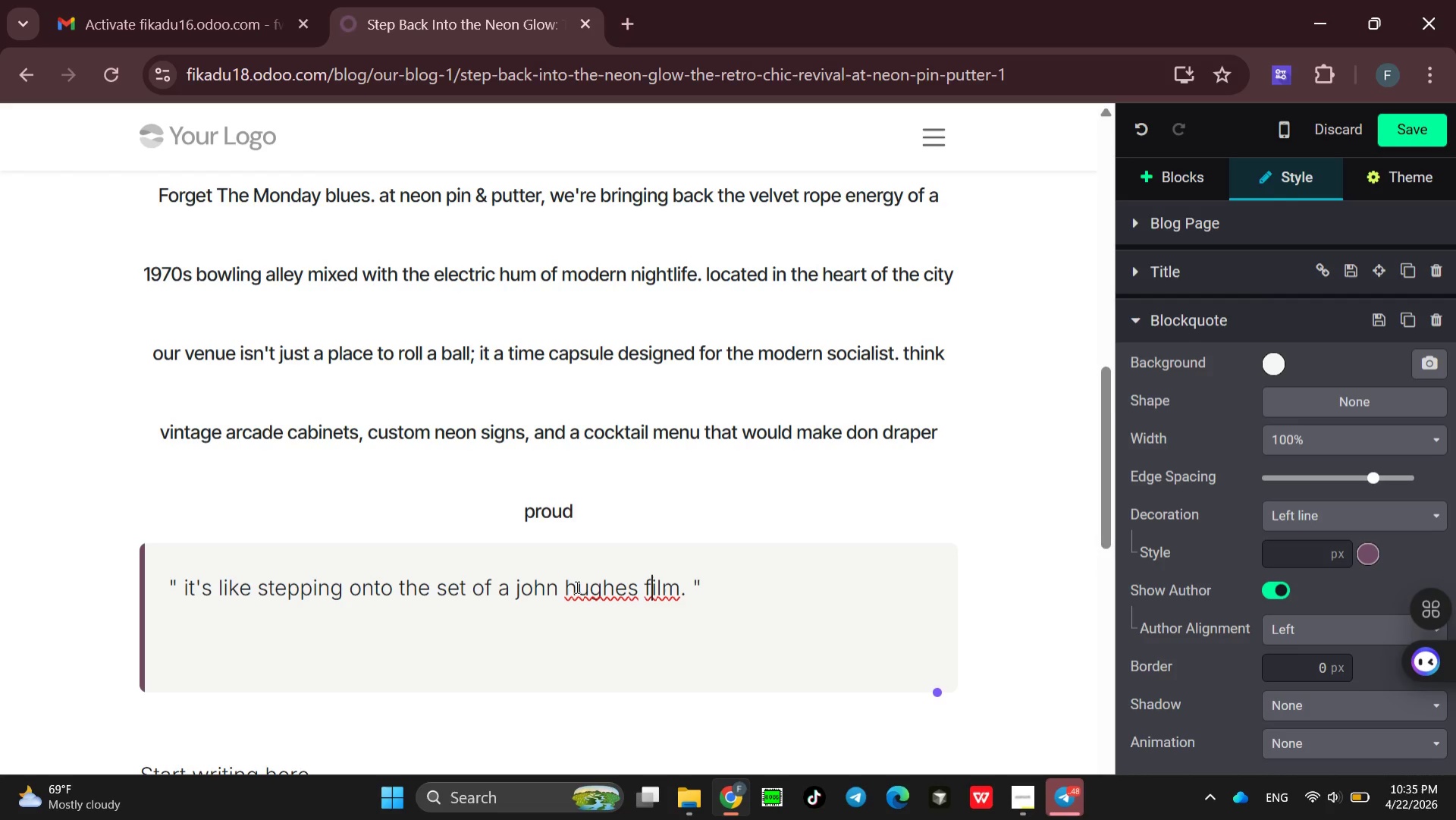 
key(ArrowLeft)
 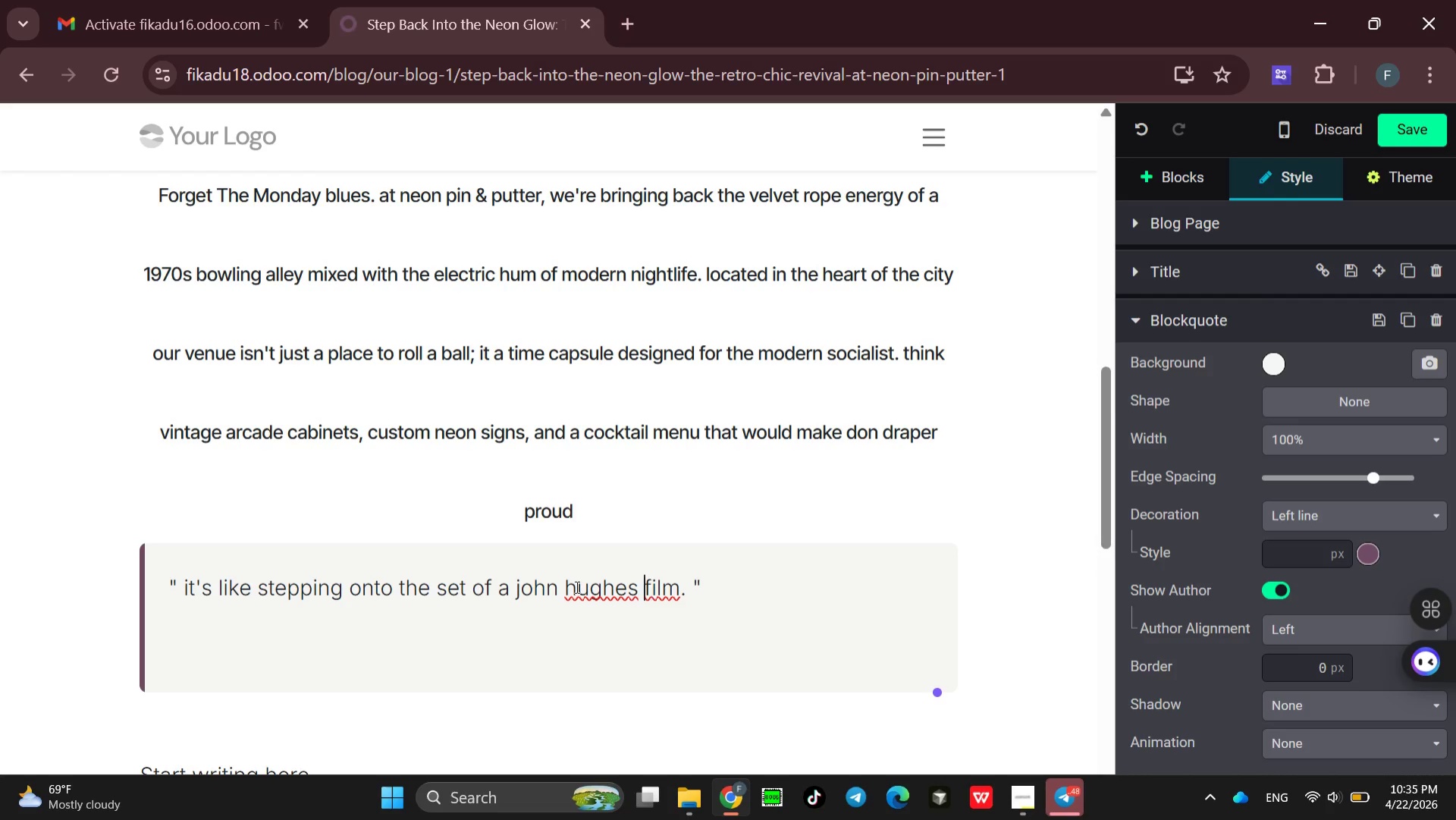 
key(ArrowLeft)
 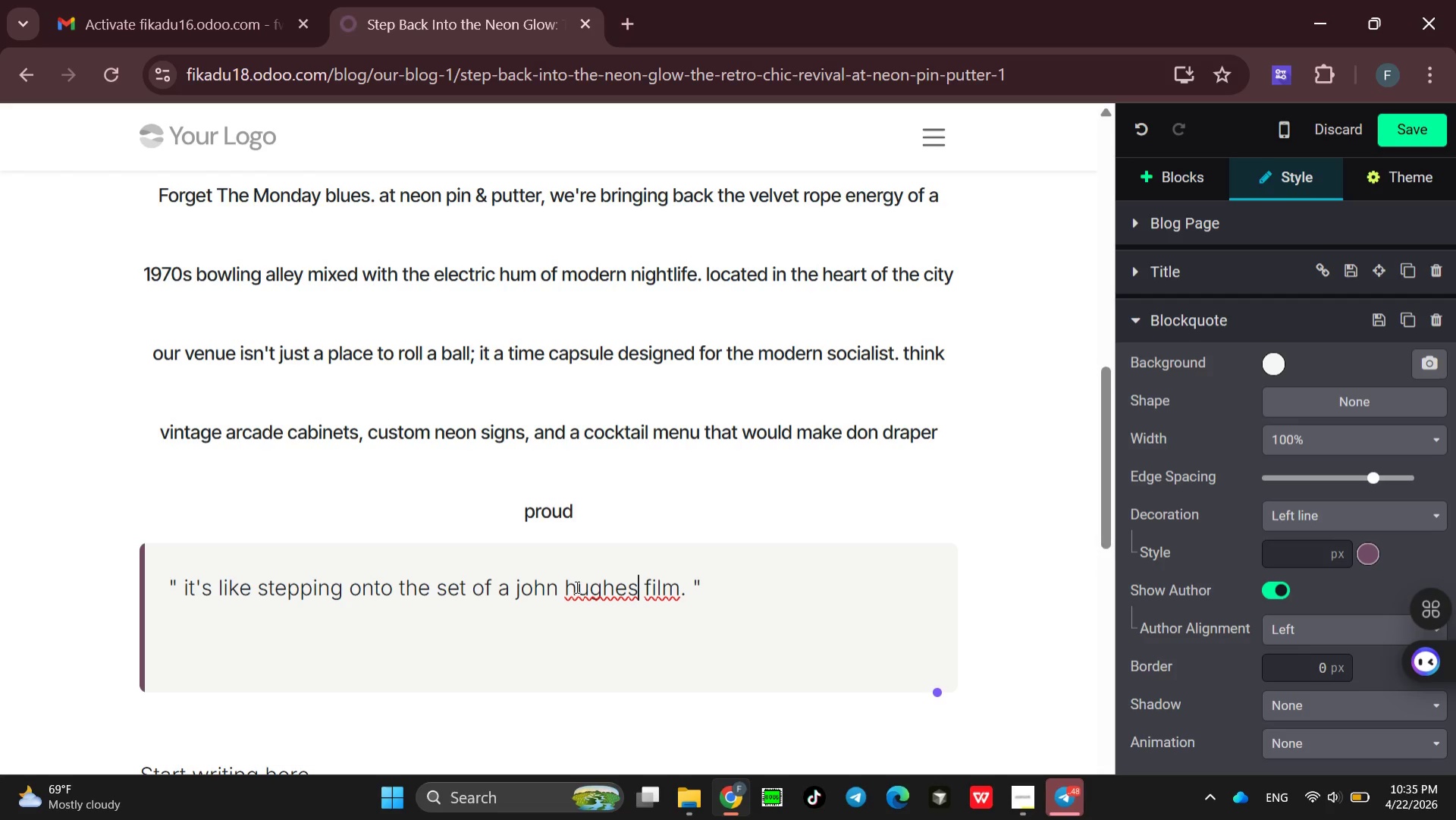 
key(ArrowLeft)
 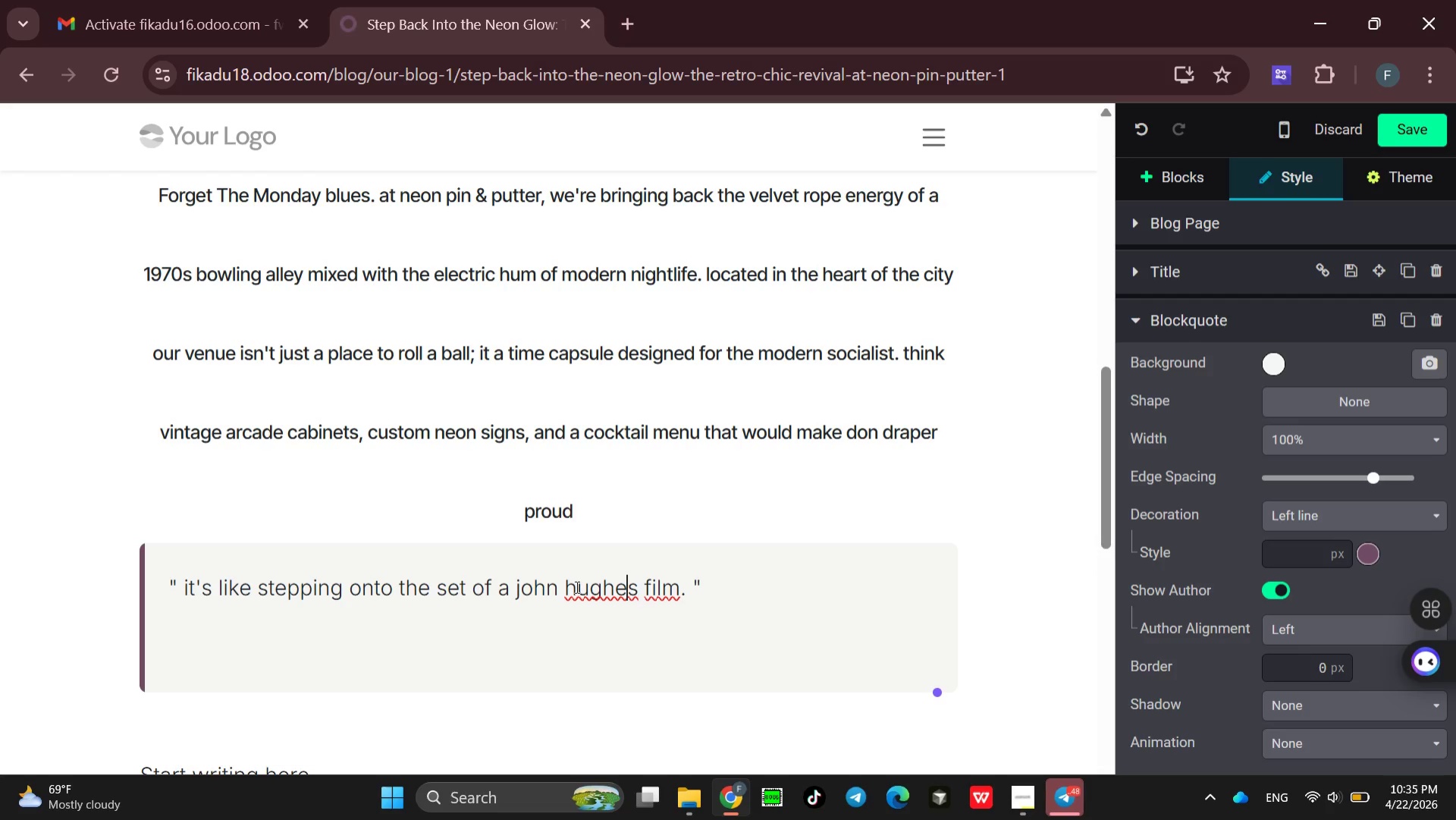 
key(ArrowLeft)
 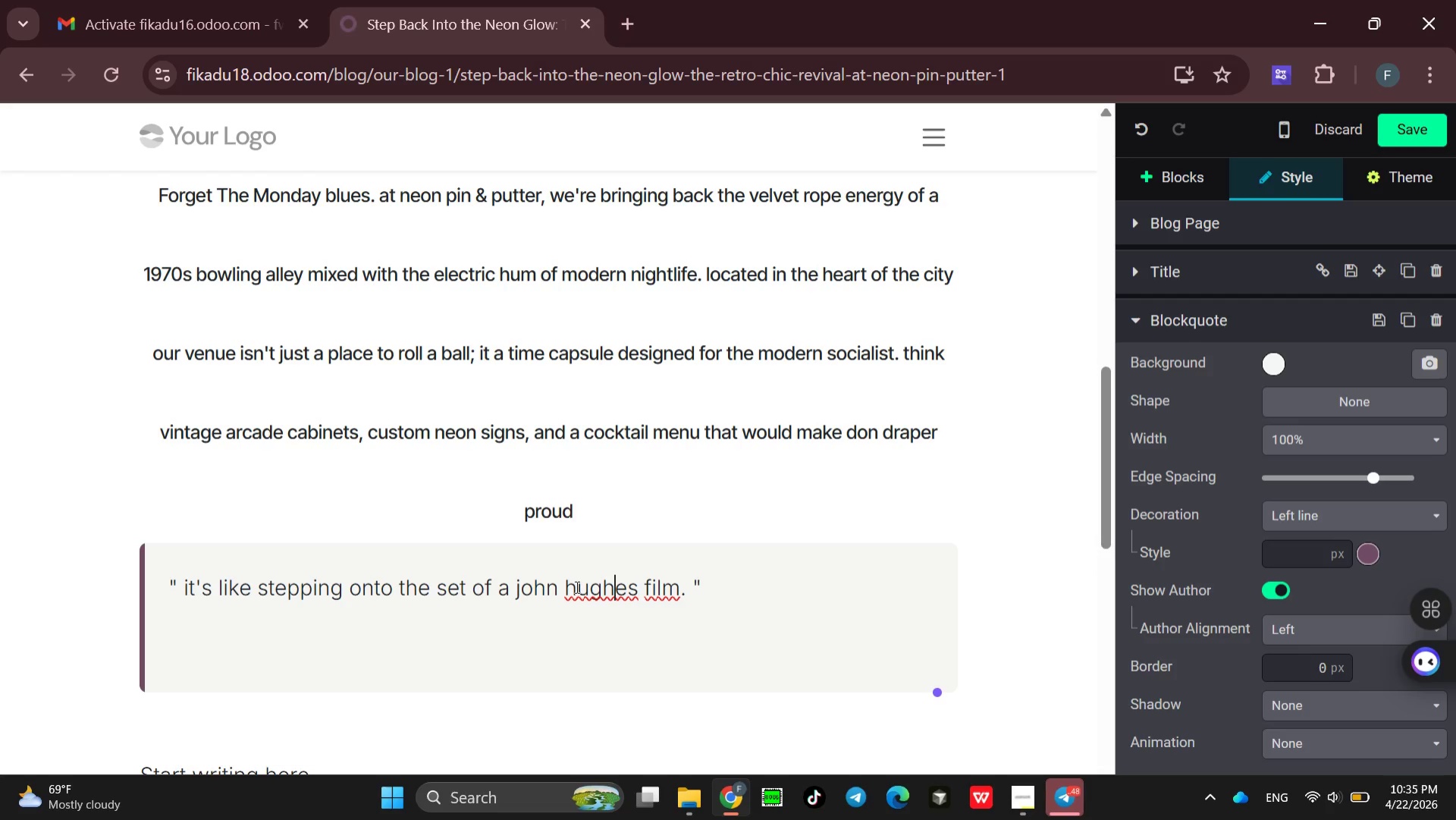 
key(ArrowLeft)
 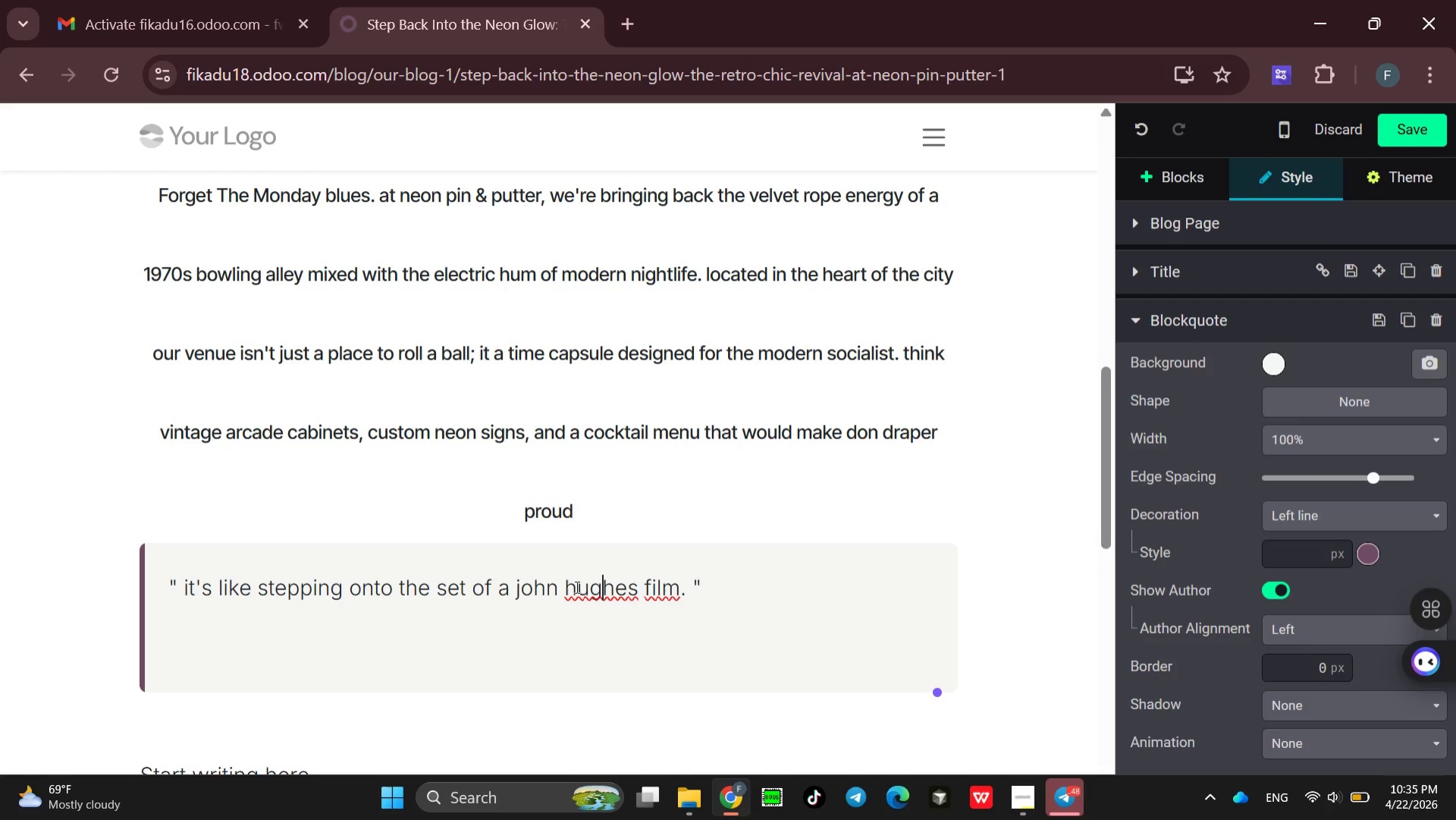 
key(ArrowLeft)
 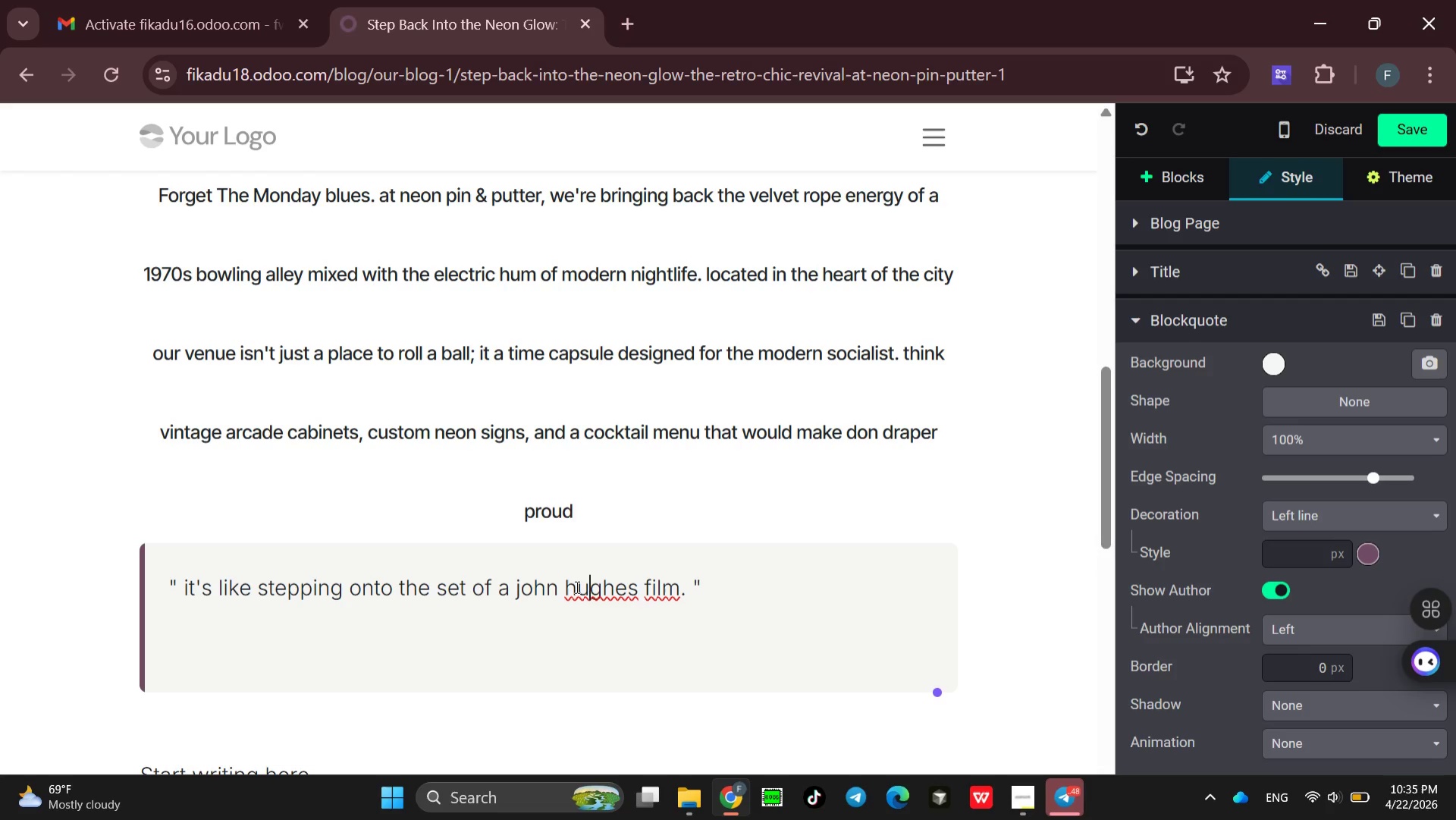 
key(ArrowLeft)
 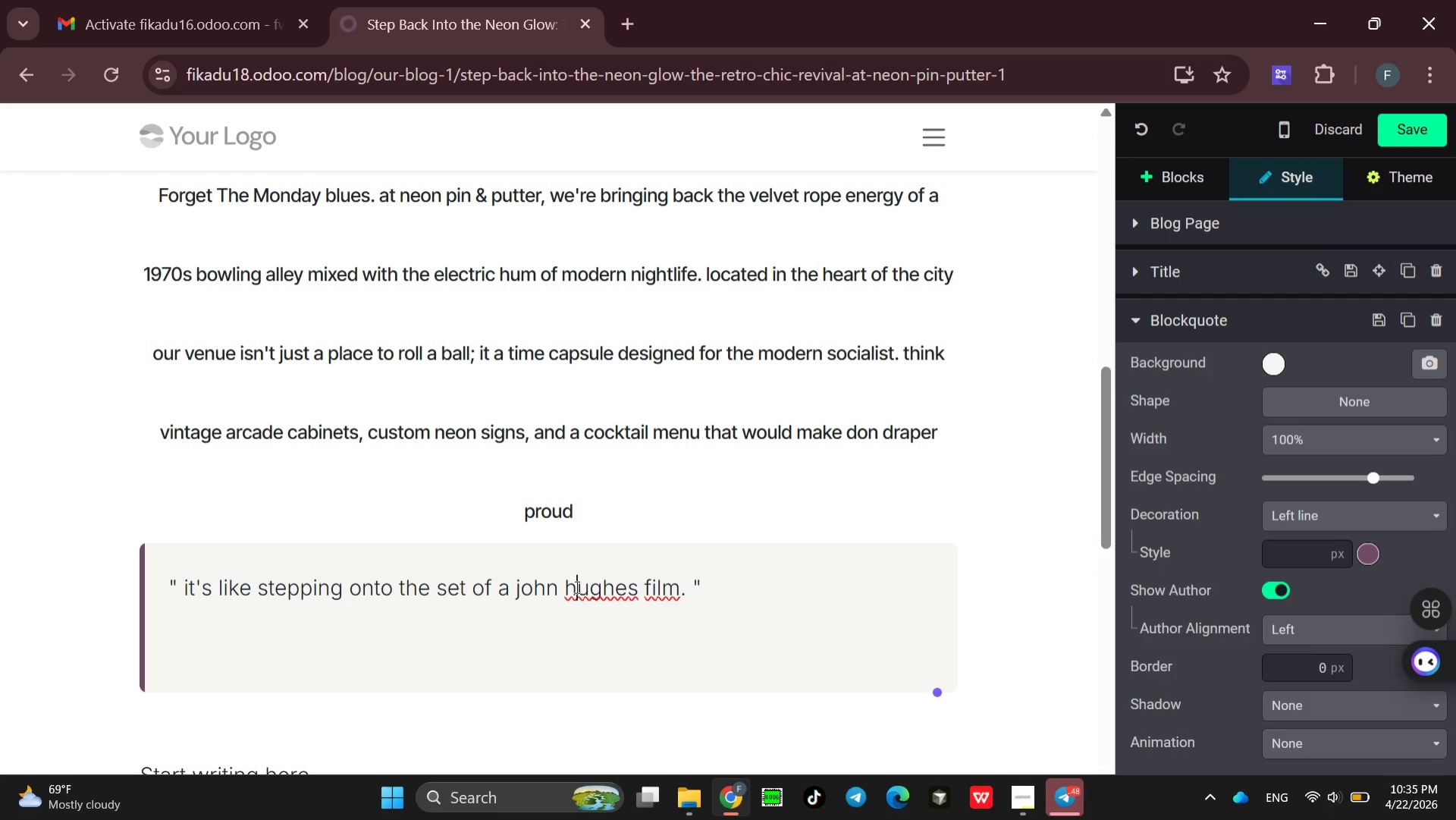 
key(ArrowLeft)
 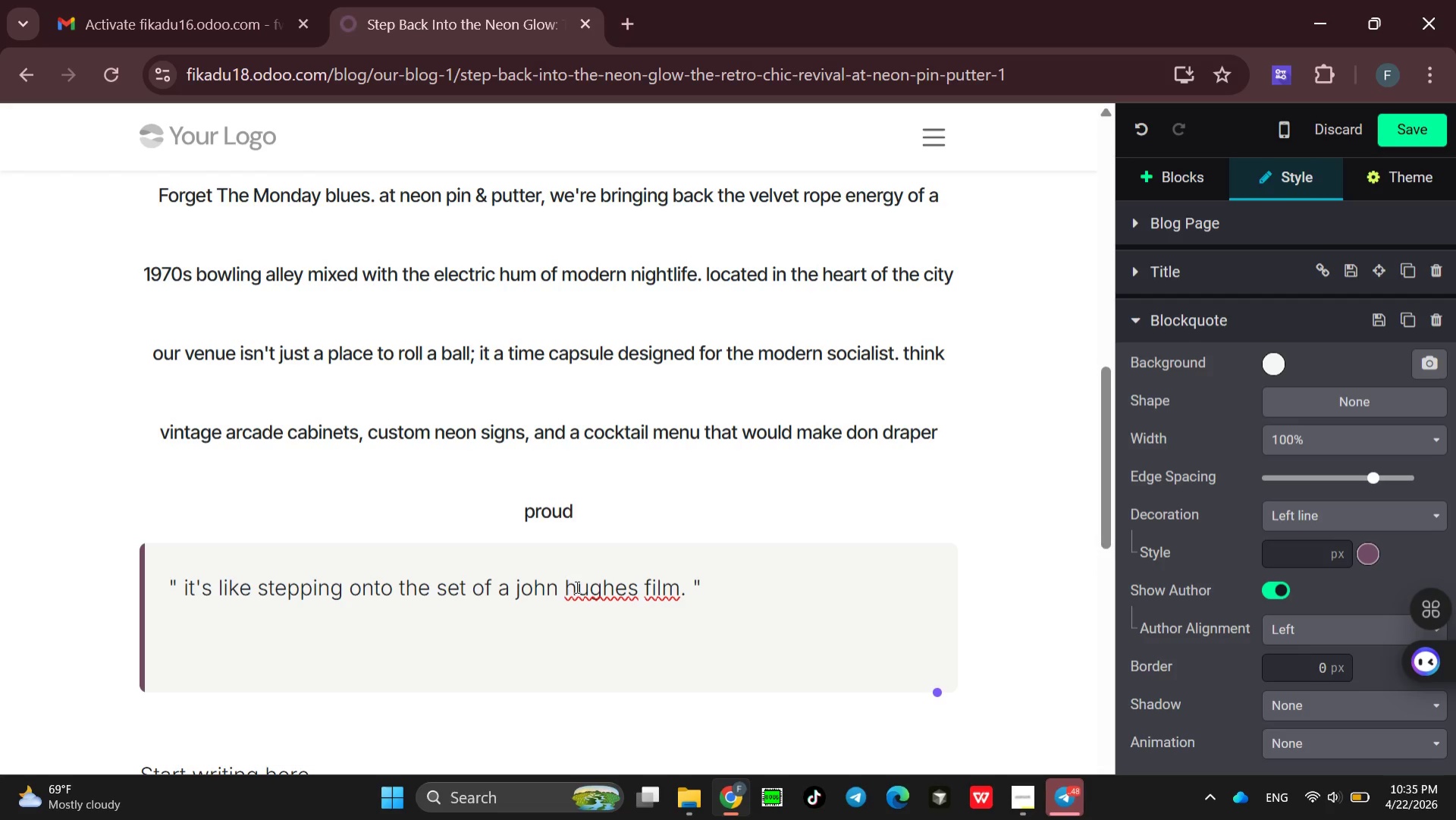 
key(ArrowRight)
 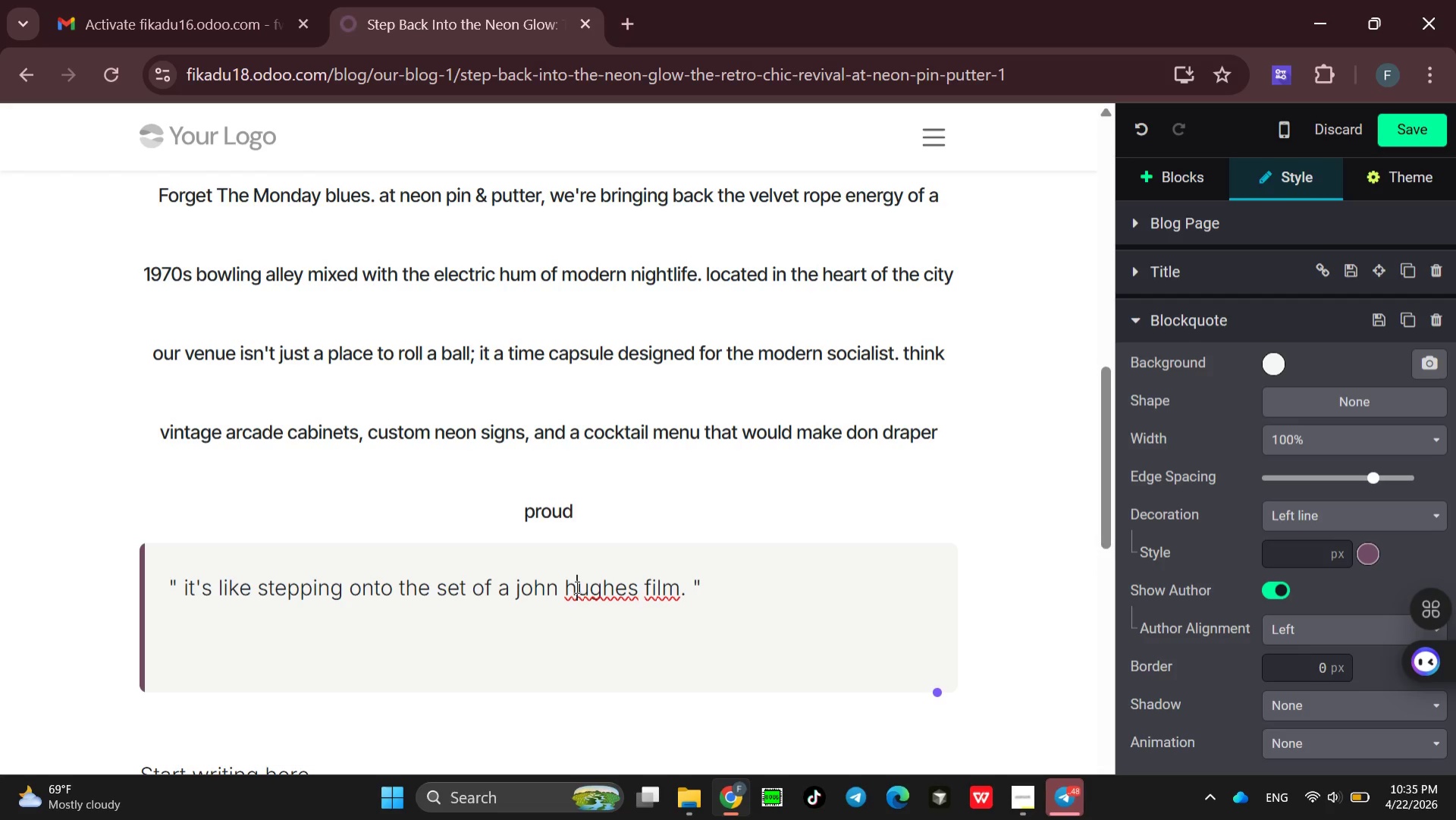 
key(Backspace)
 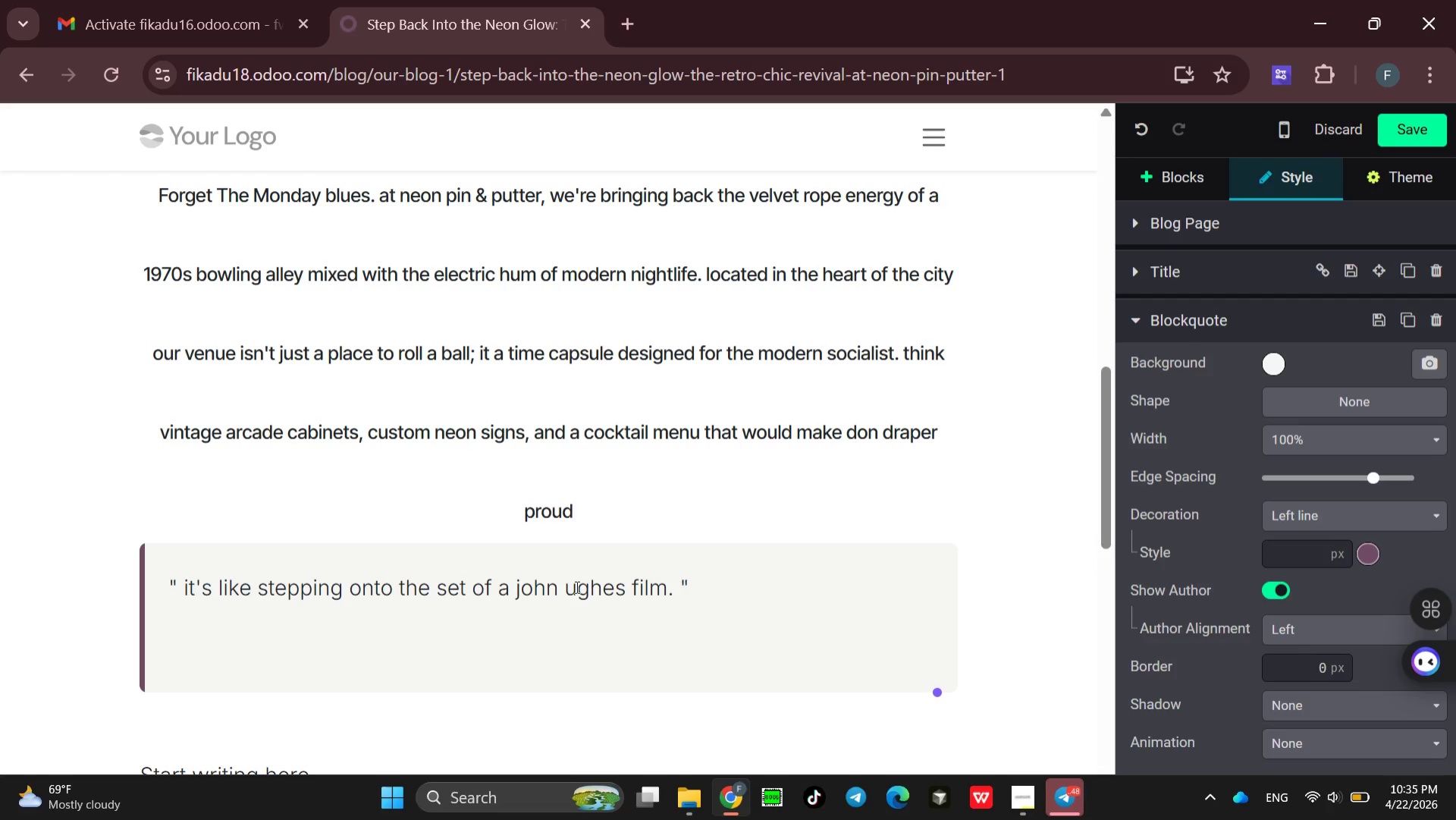 
key(Shift+ShiftLeft)
 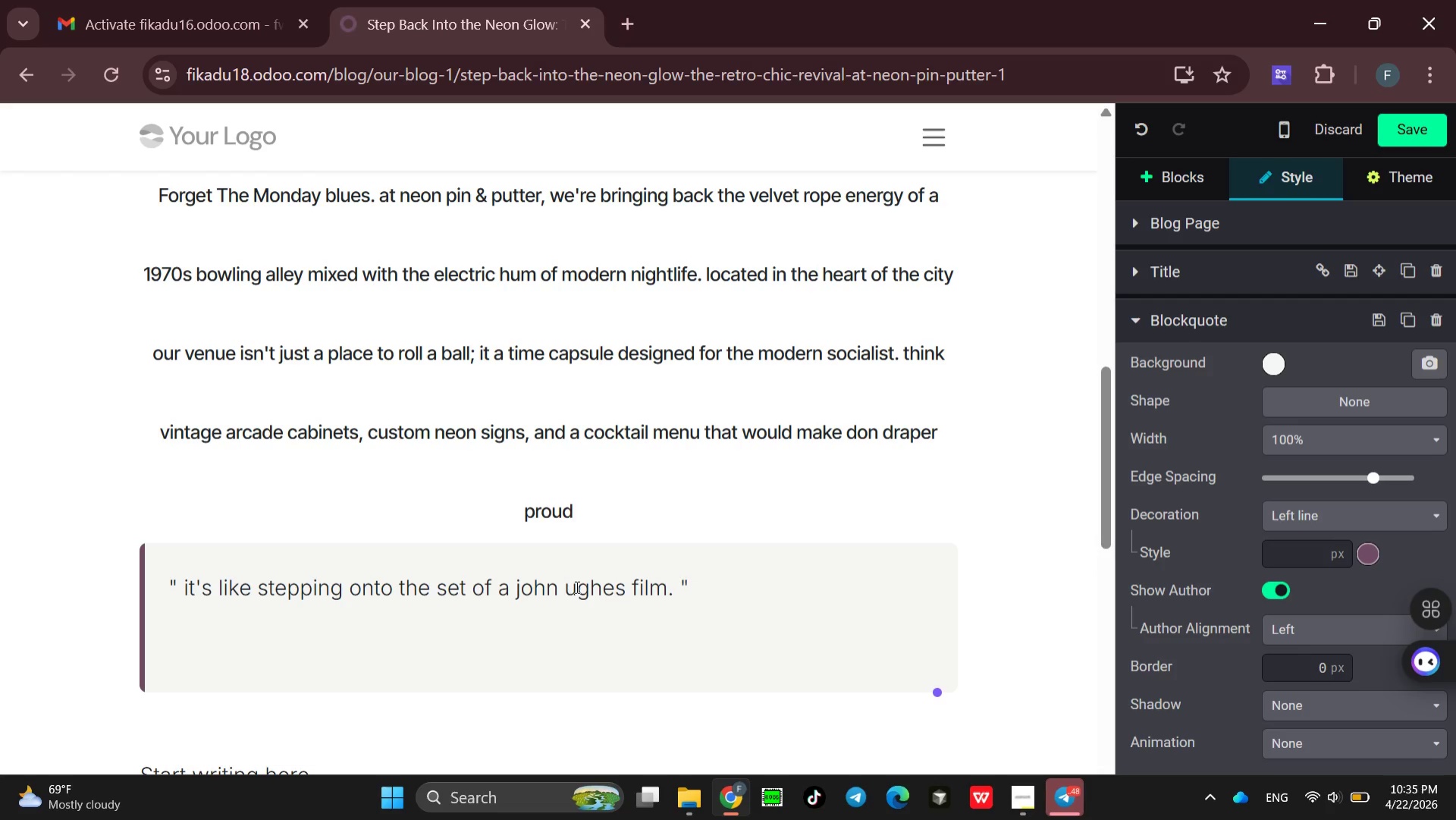 
key(Shift+H)
 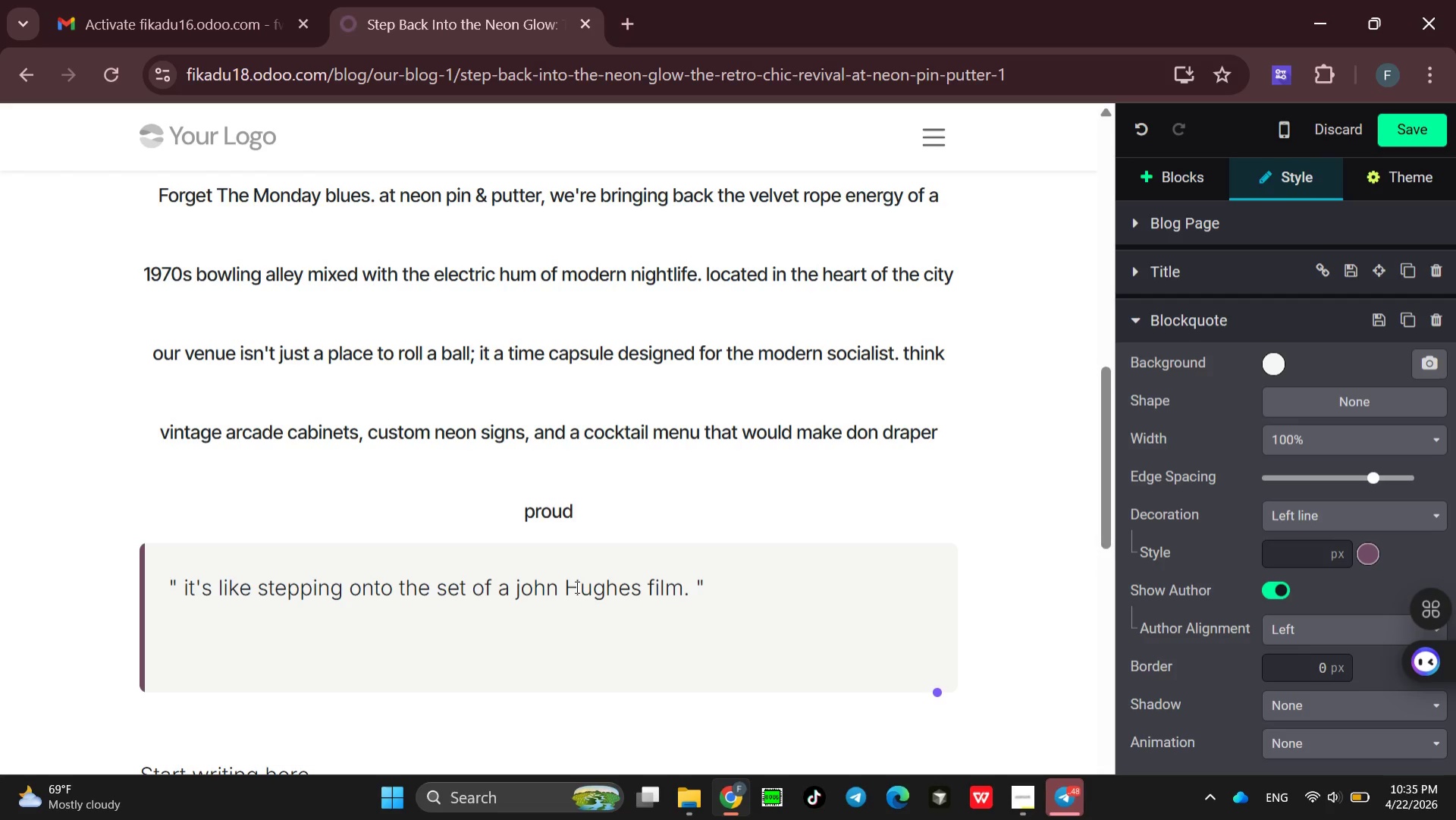 
hold_key(key=ArrowRight, duration=0.83)
 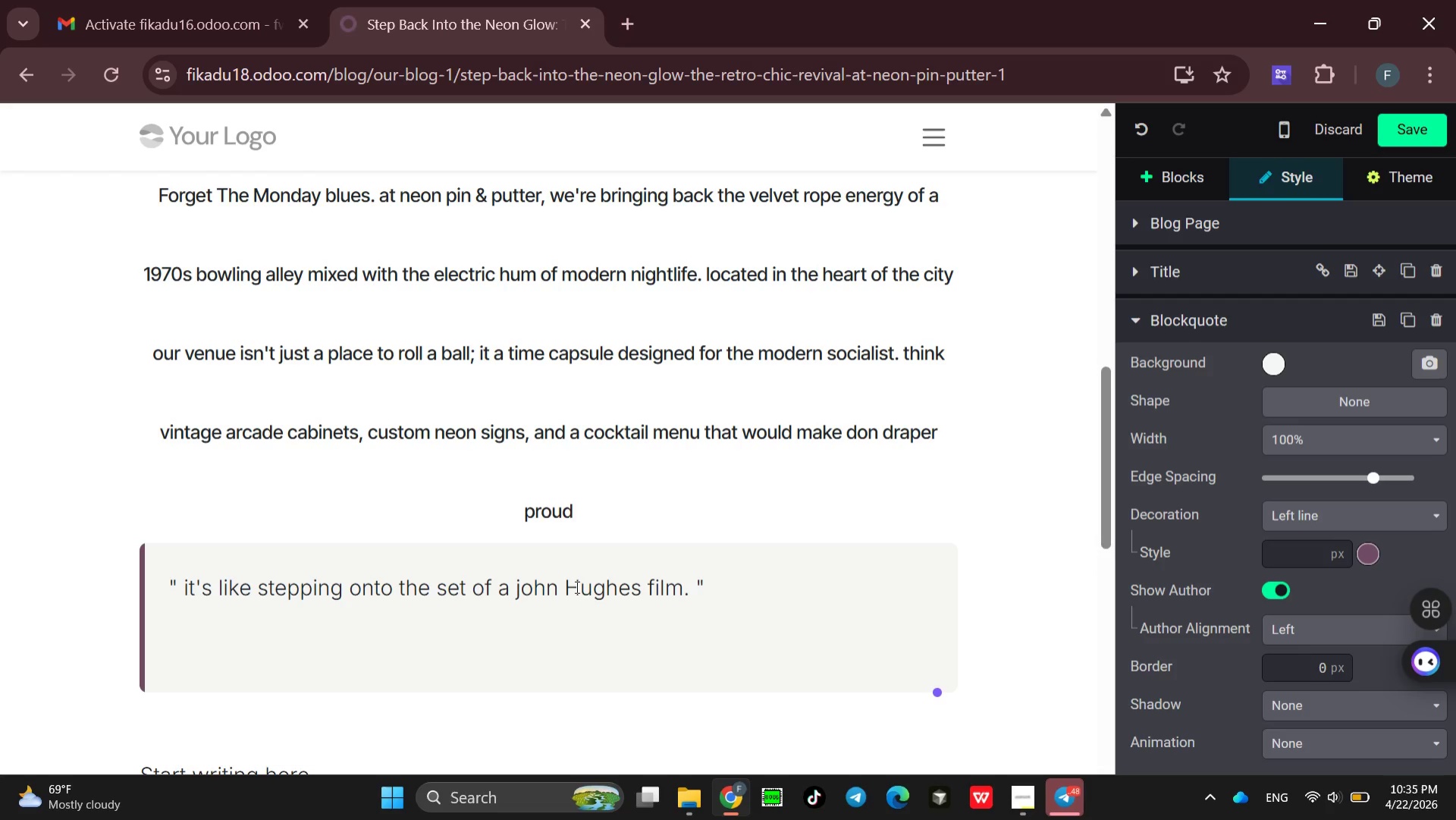 
key(ArrowLeft)
 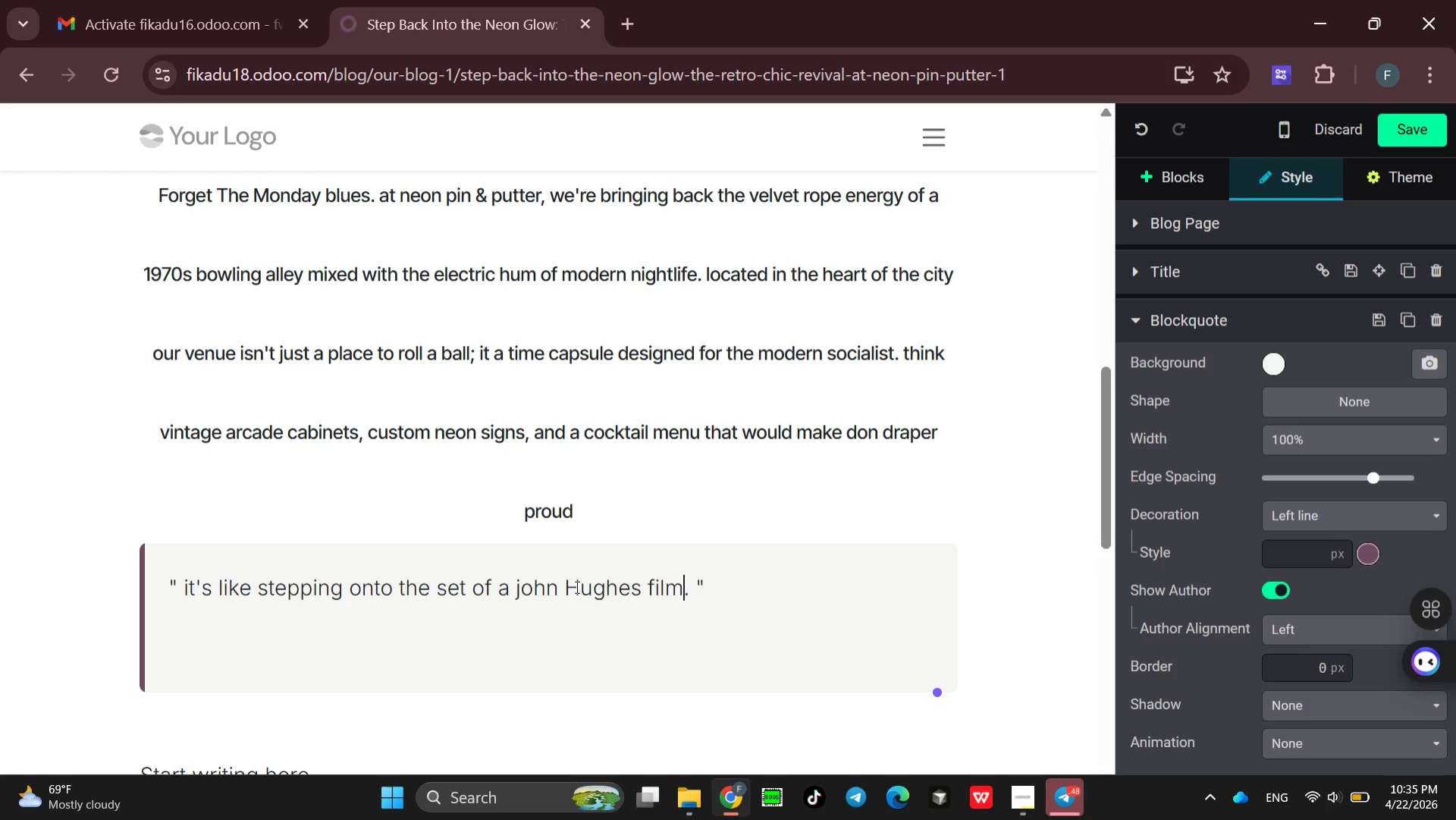 
key(Space)
 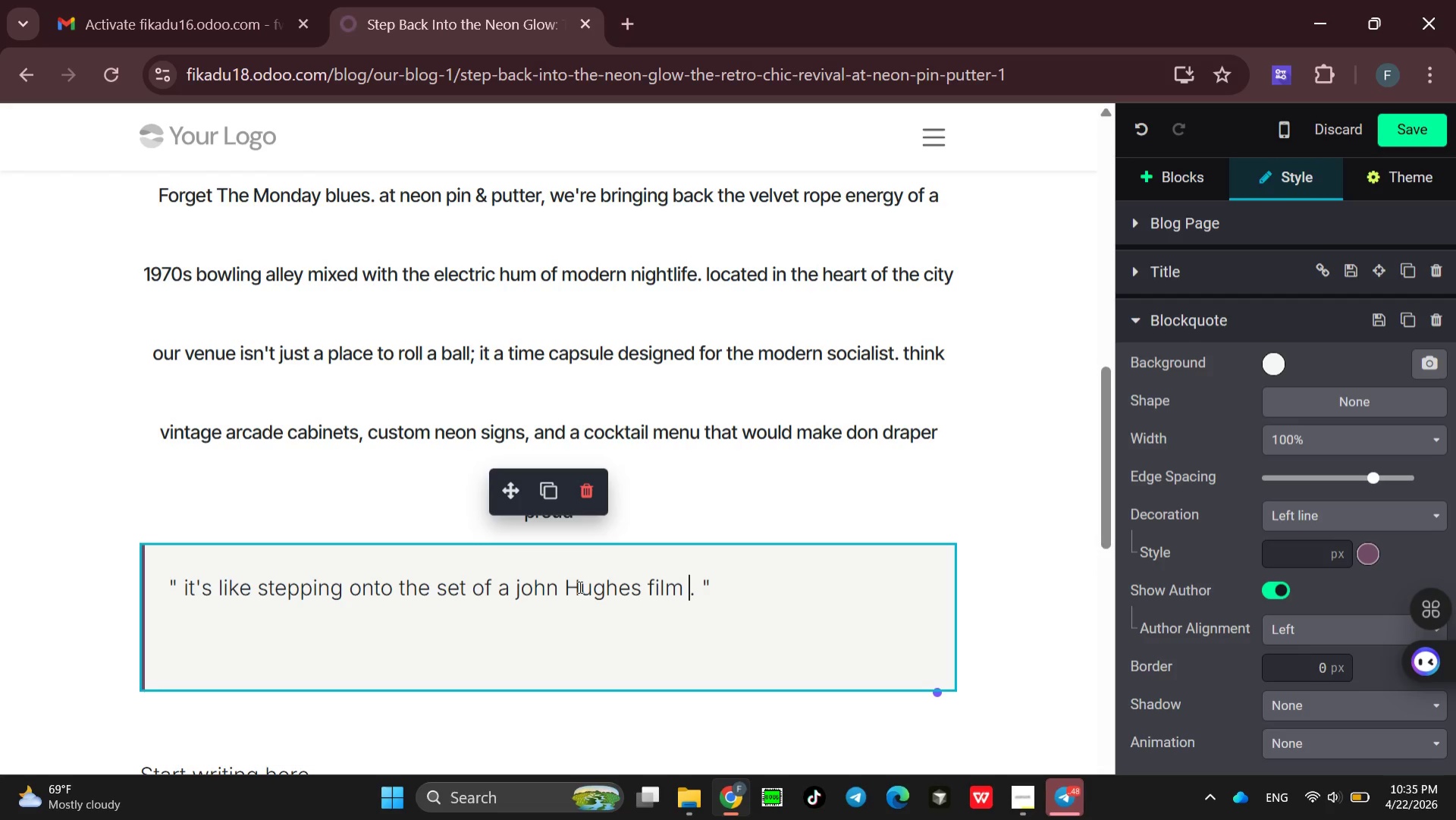 
key(Backspace)
type(, but )
 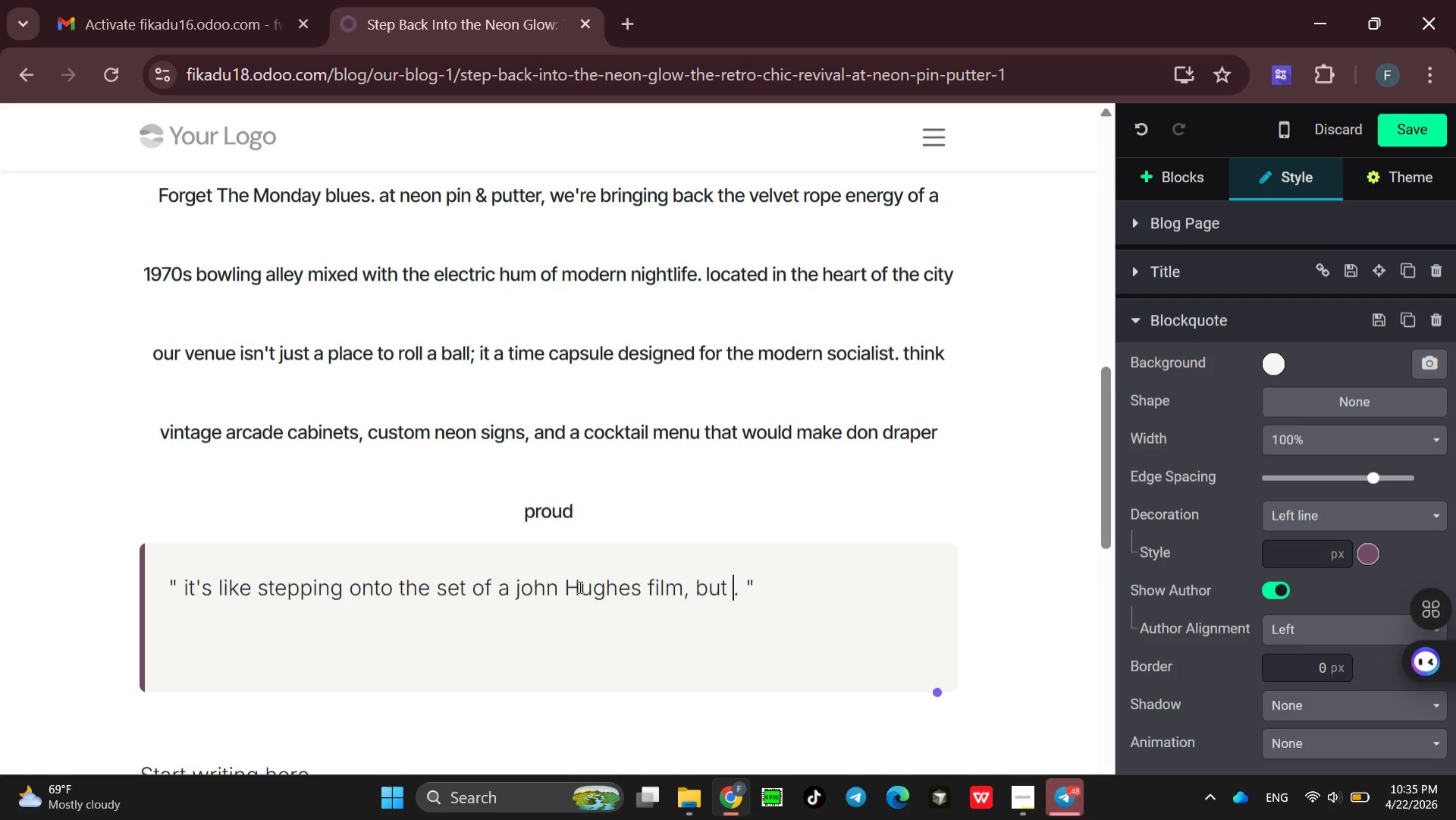 
type(with better drinks )
 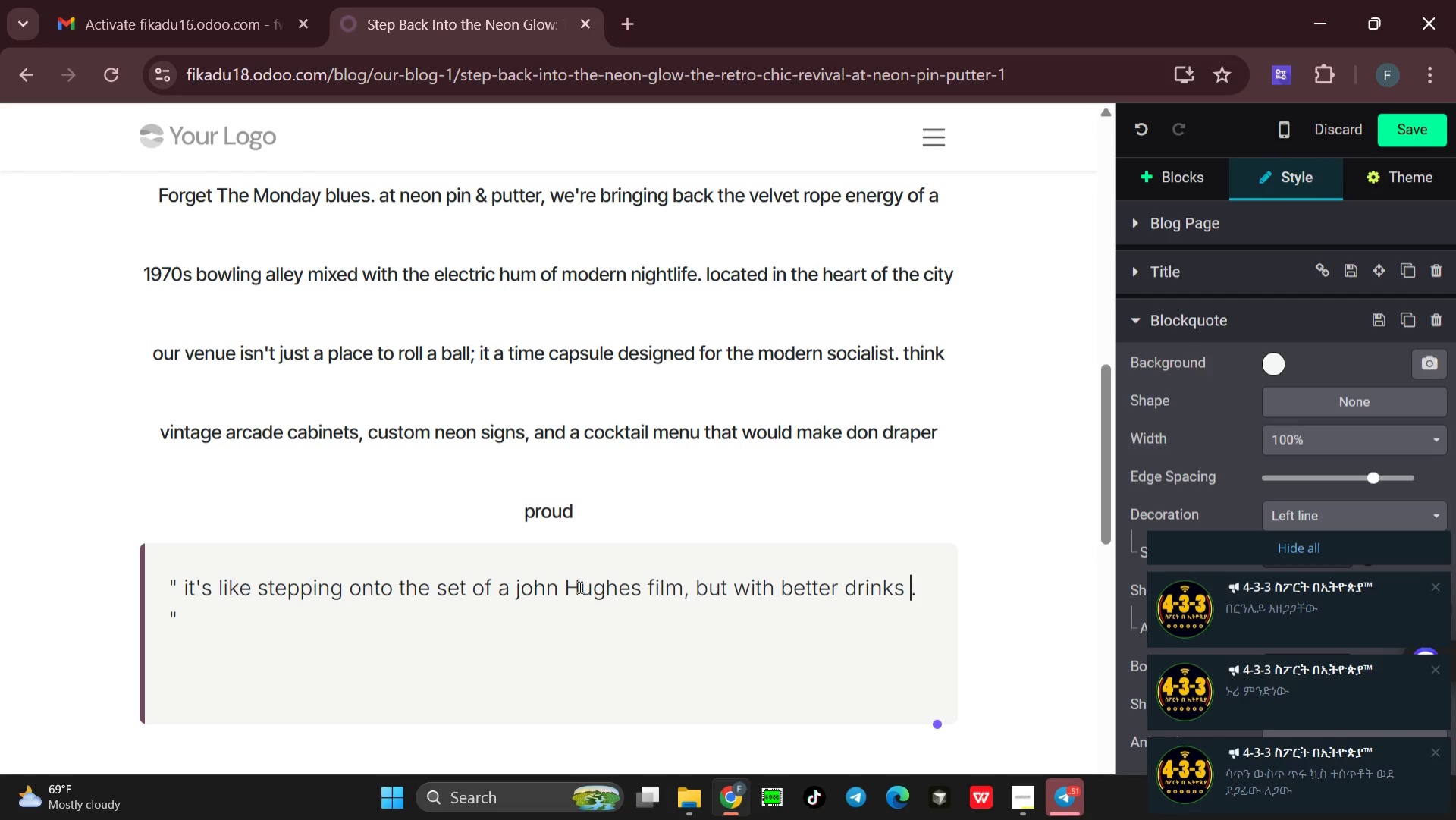 
type(and no )
 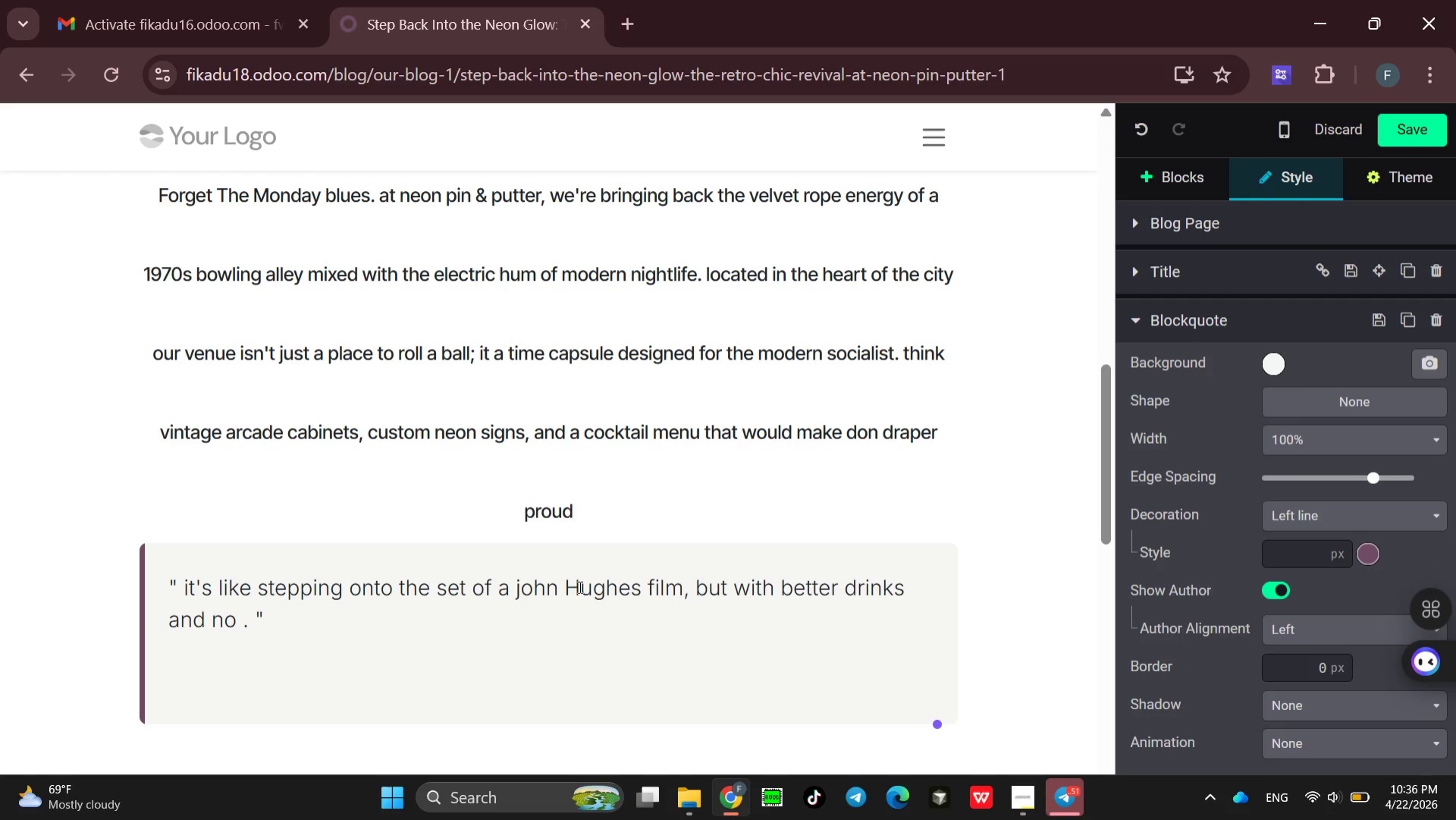 
wait(5.31)
 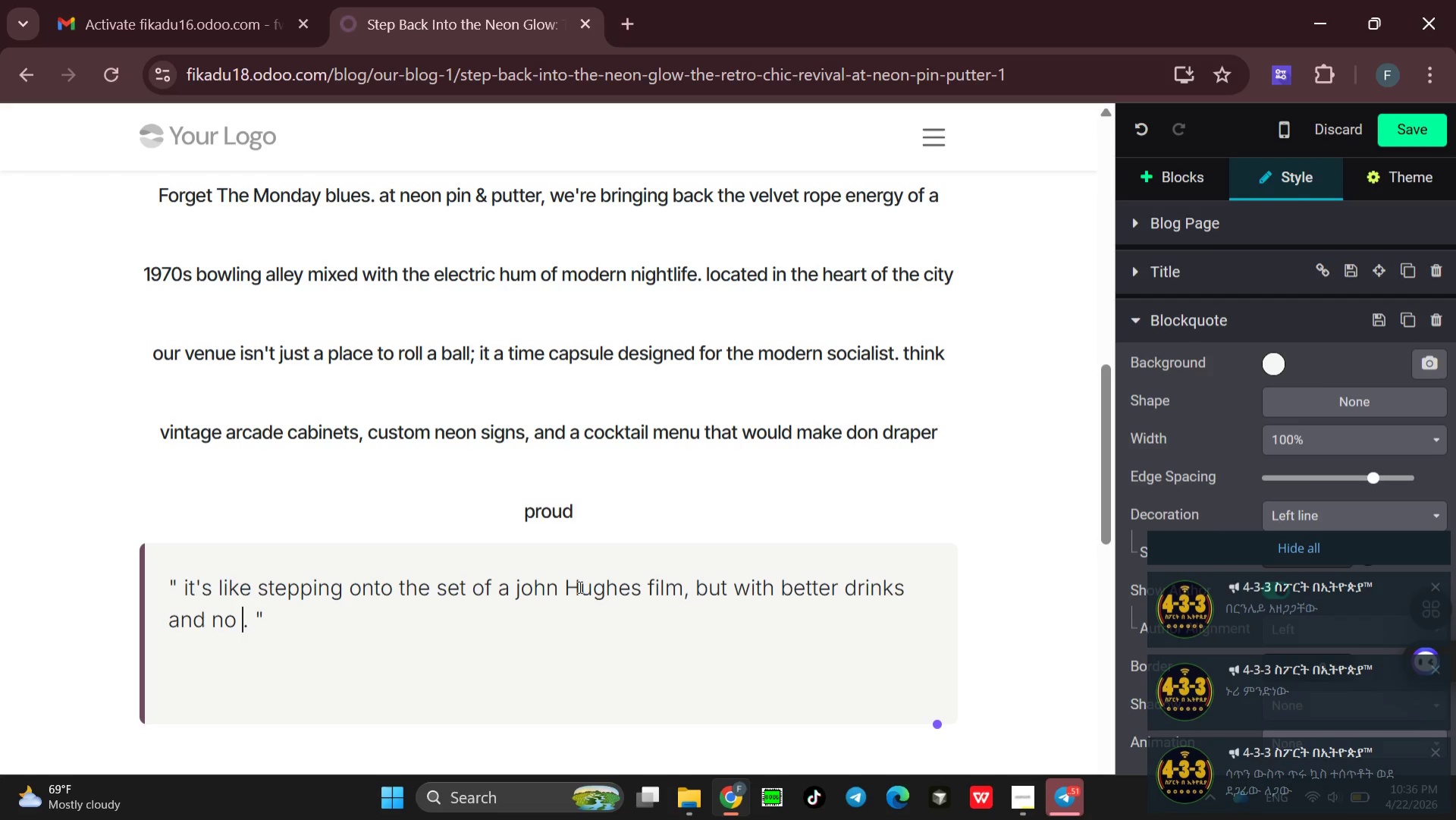 
type(homework )
 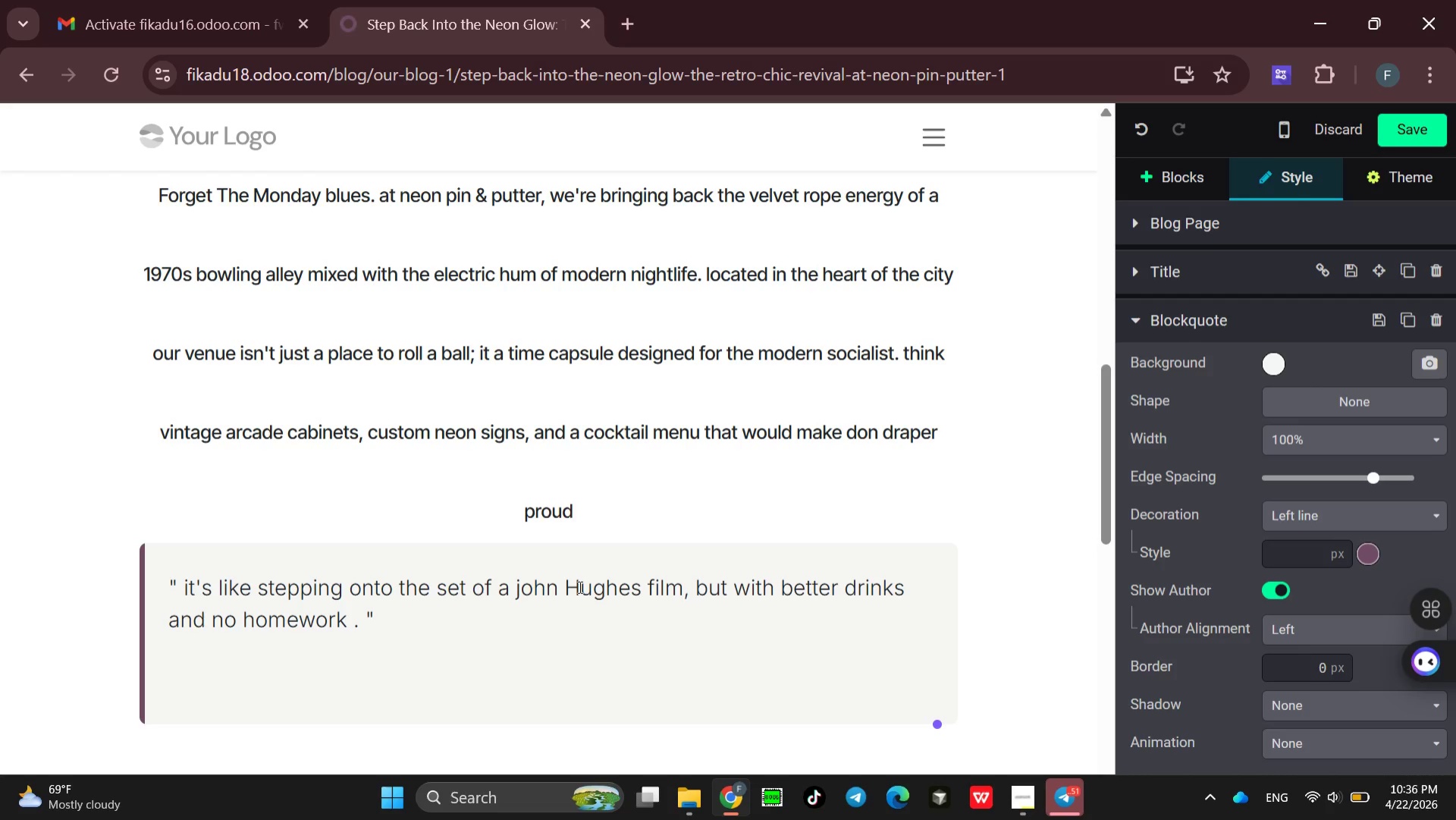 
key(ArrowRight)
 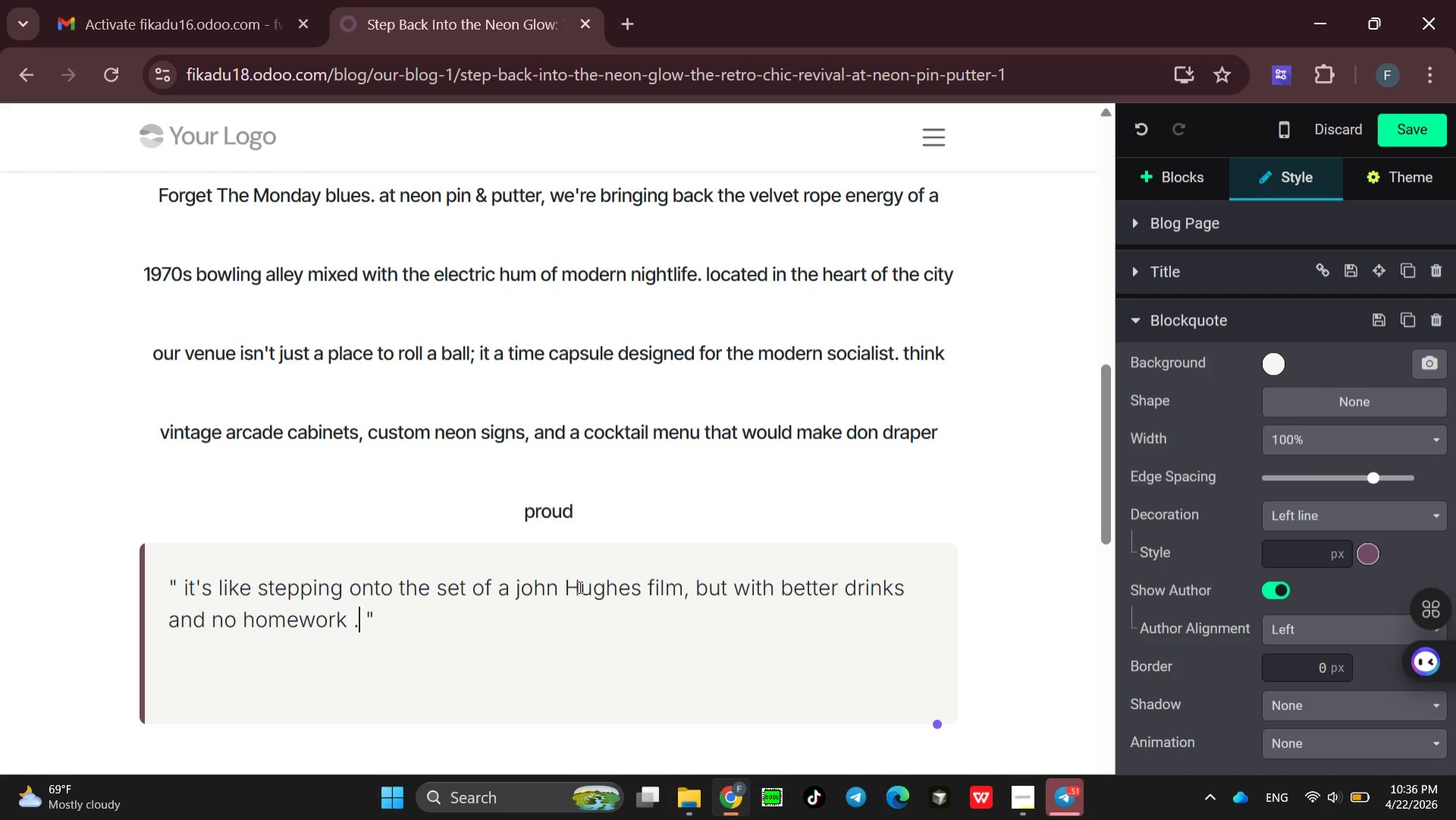 
key(ArrowRight)
 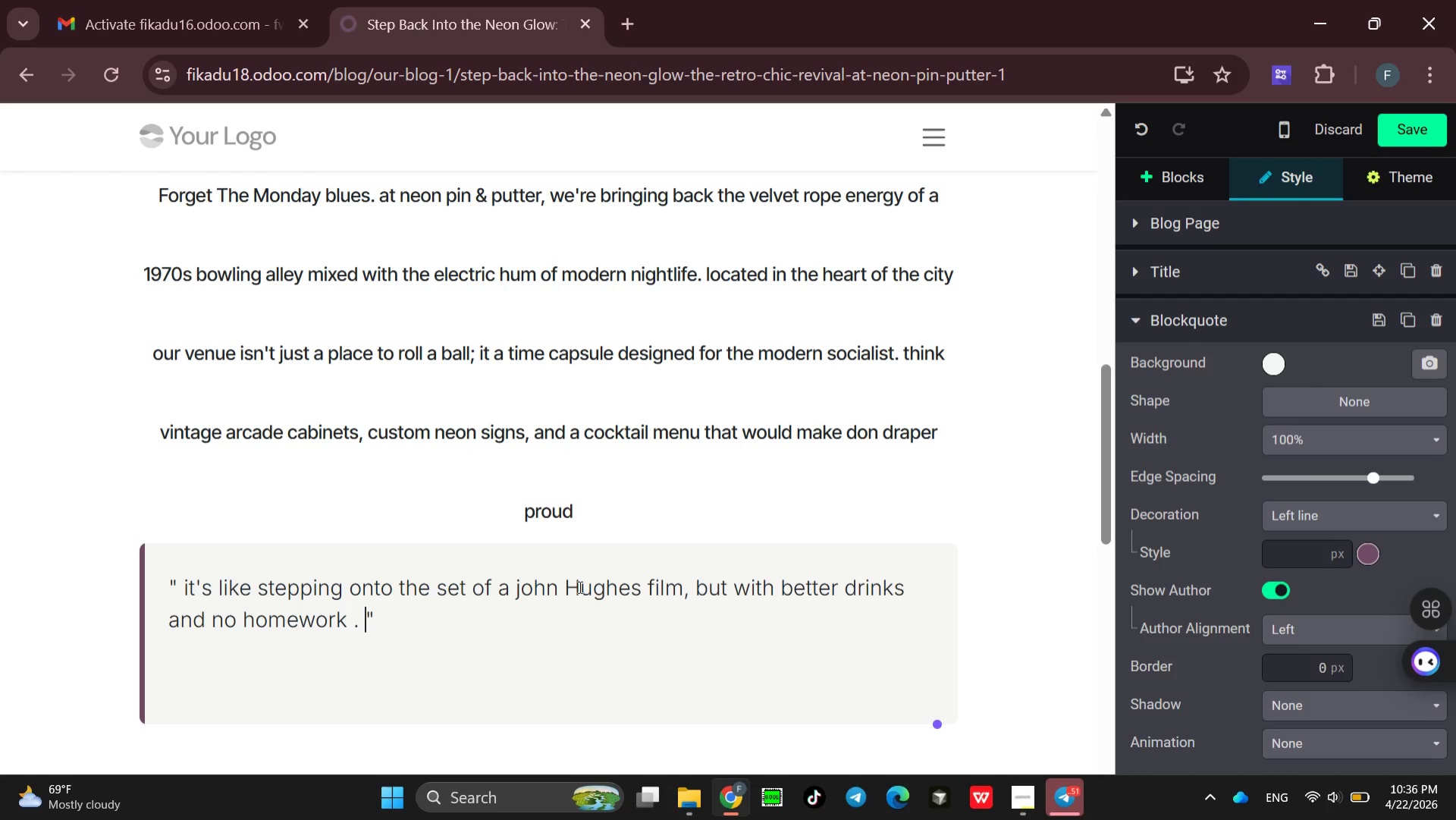 
key(ArrowRight)
 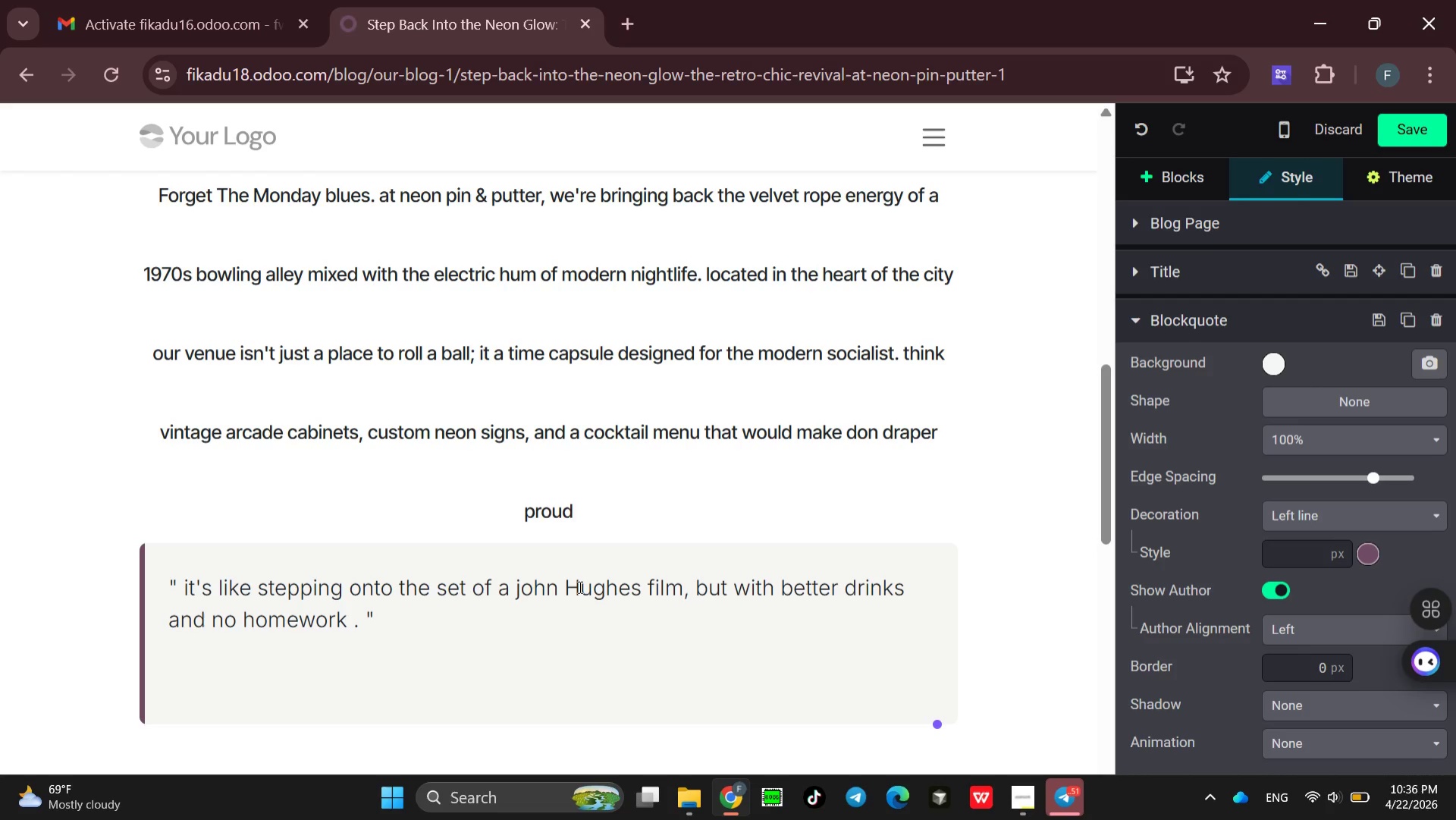 
type( - the wind)
key(Backspace)
key(Backspace)
type(dn)
 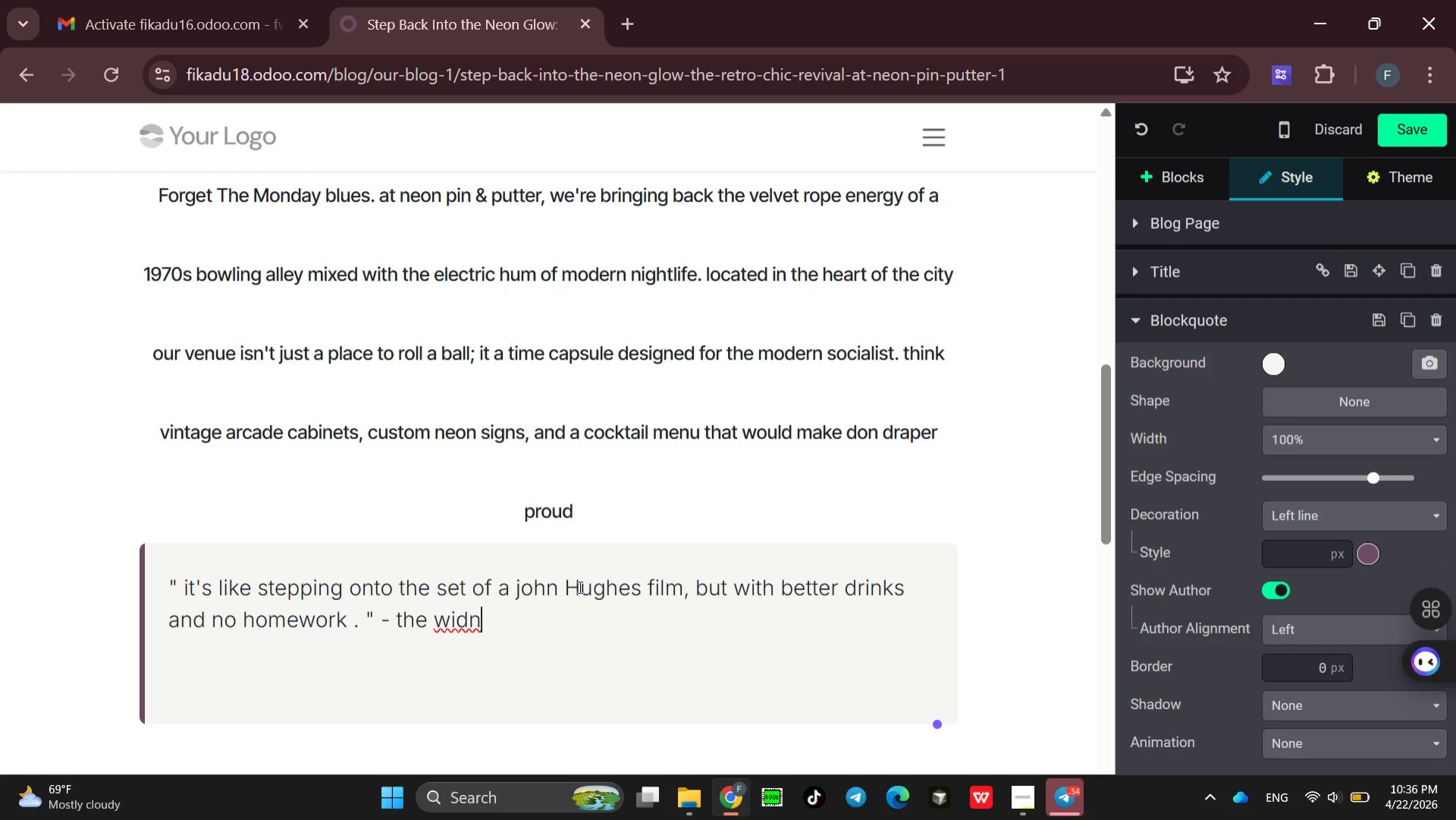 
type(ing )
key(Backspace)
key(Backspace)
key(Backspace)
 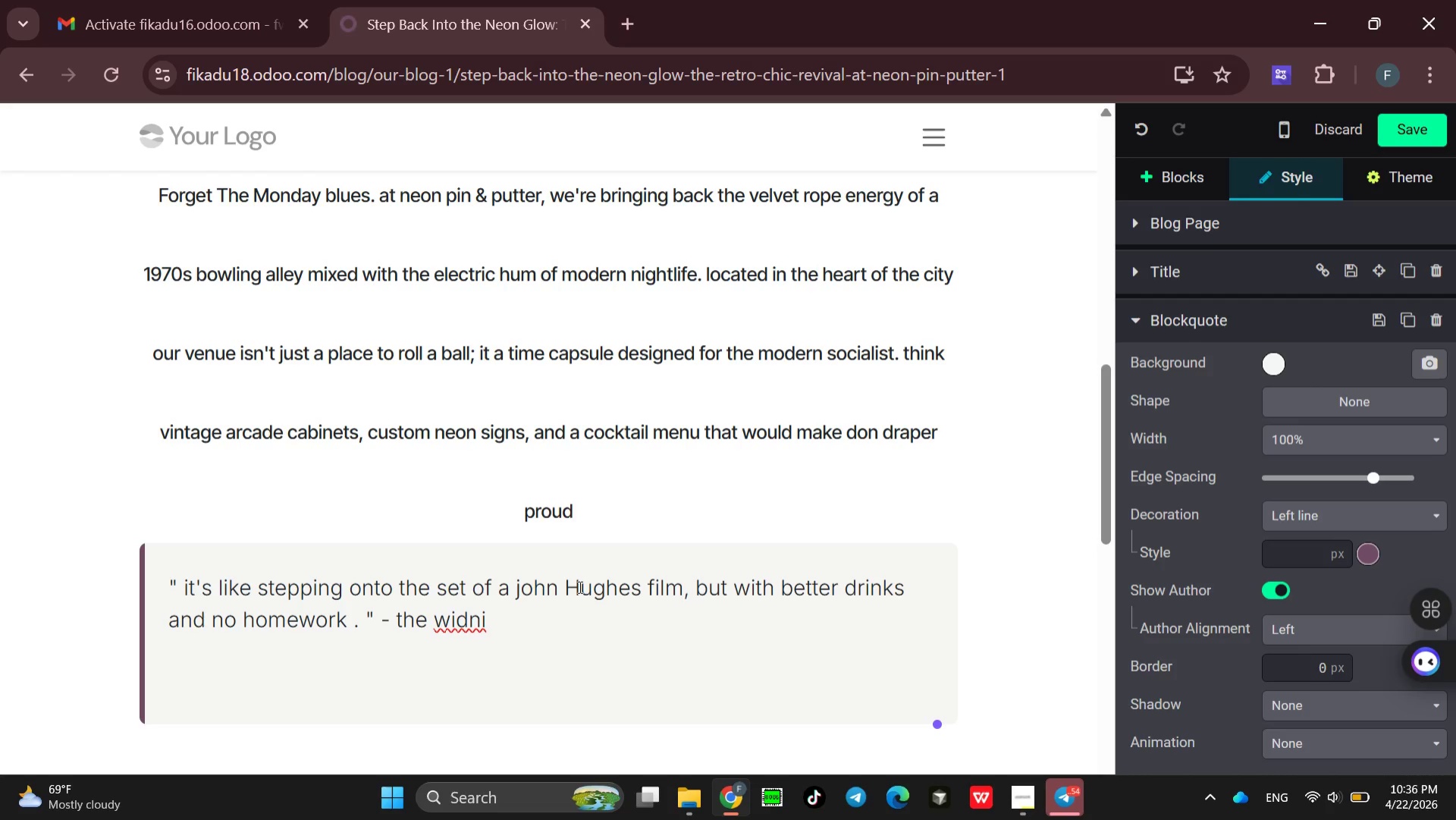 
type(ght )
 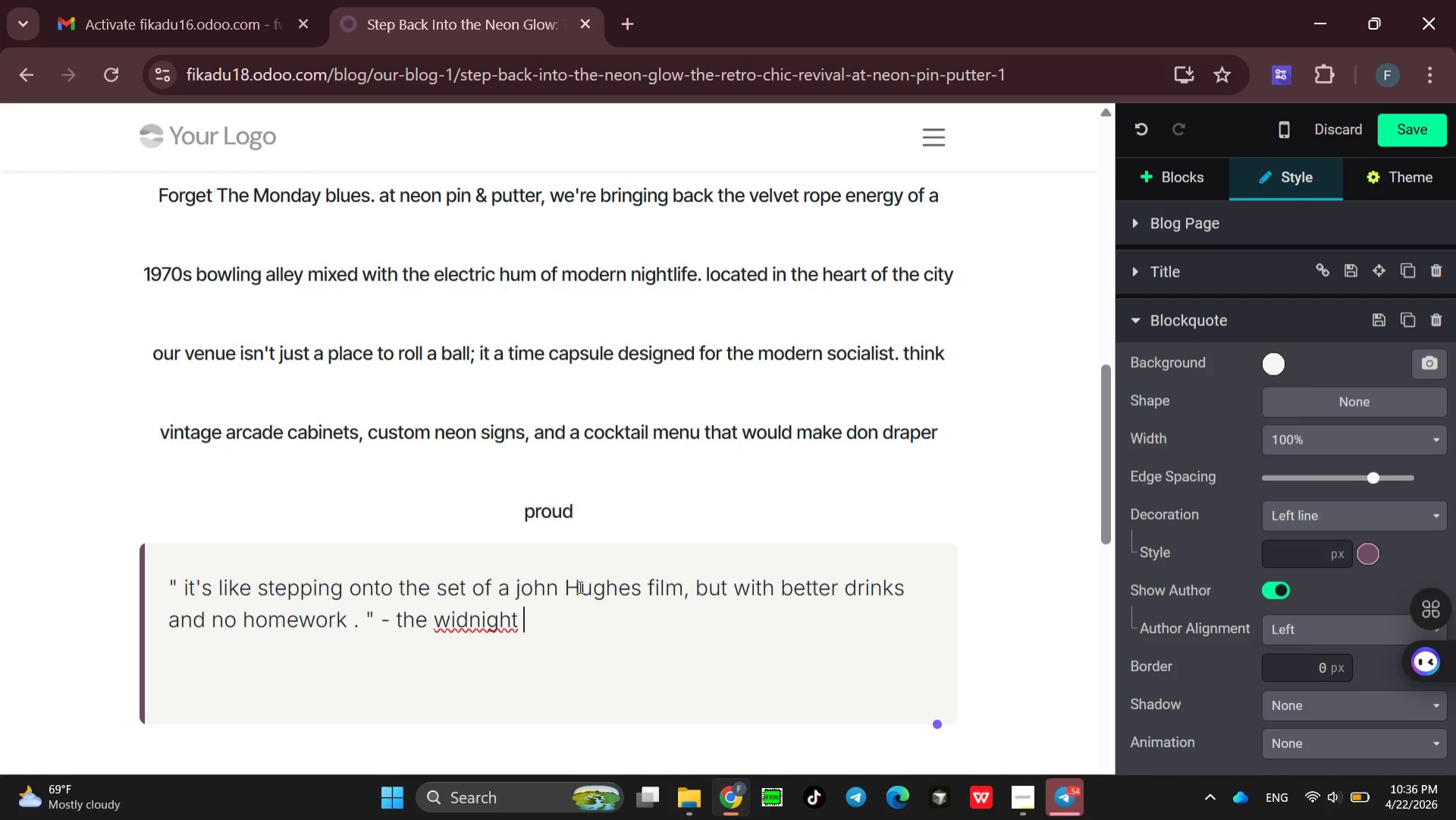 
wait(5.8)
 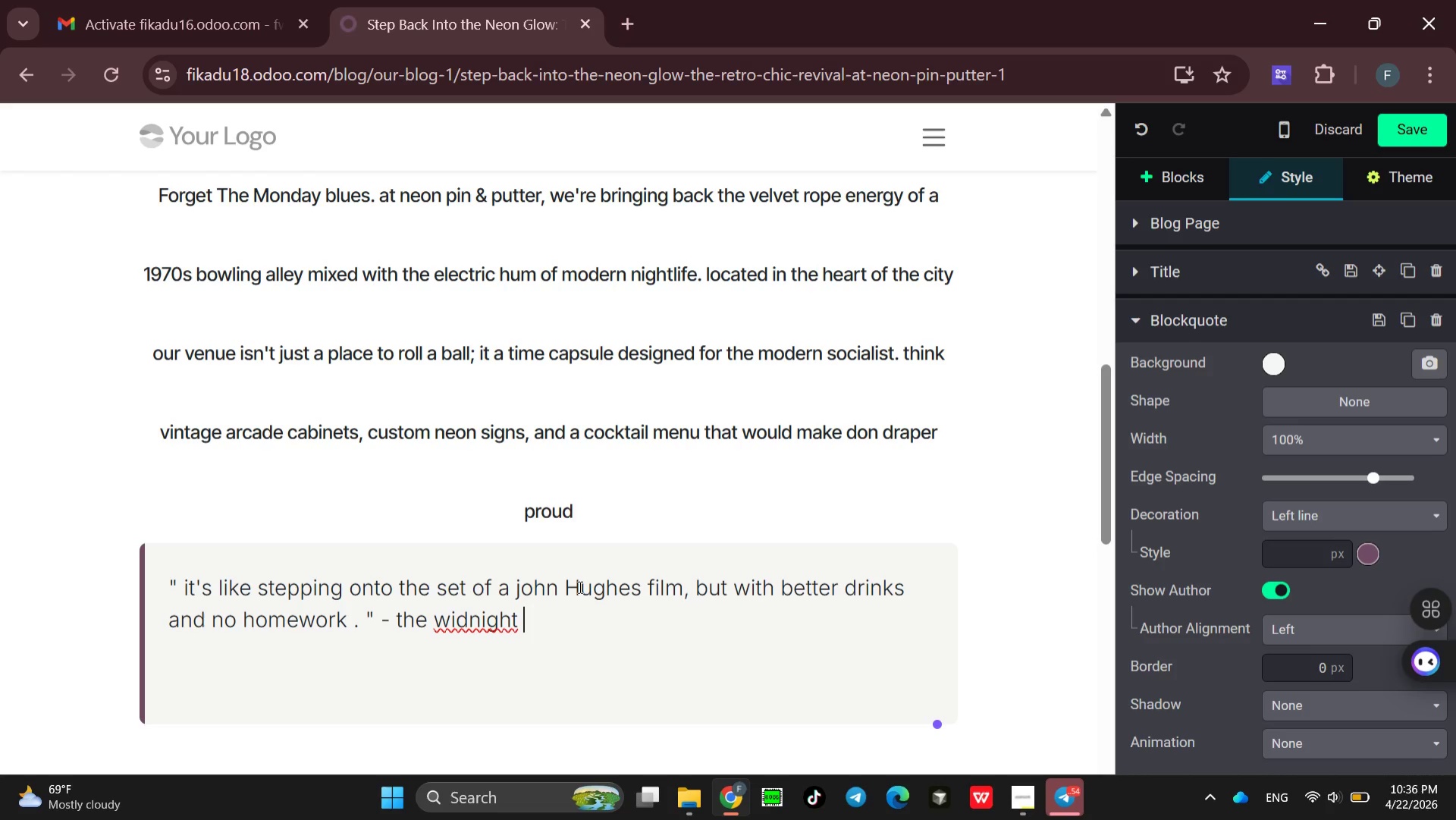 
hold_key(key=Backspace, duration=0.8)
 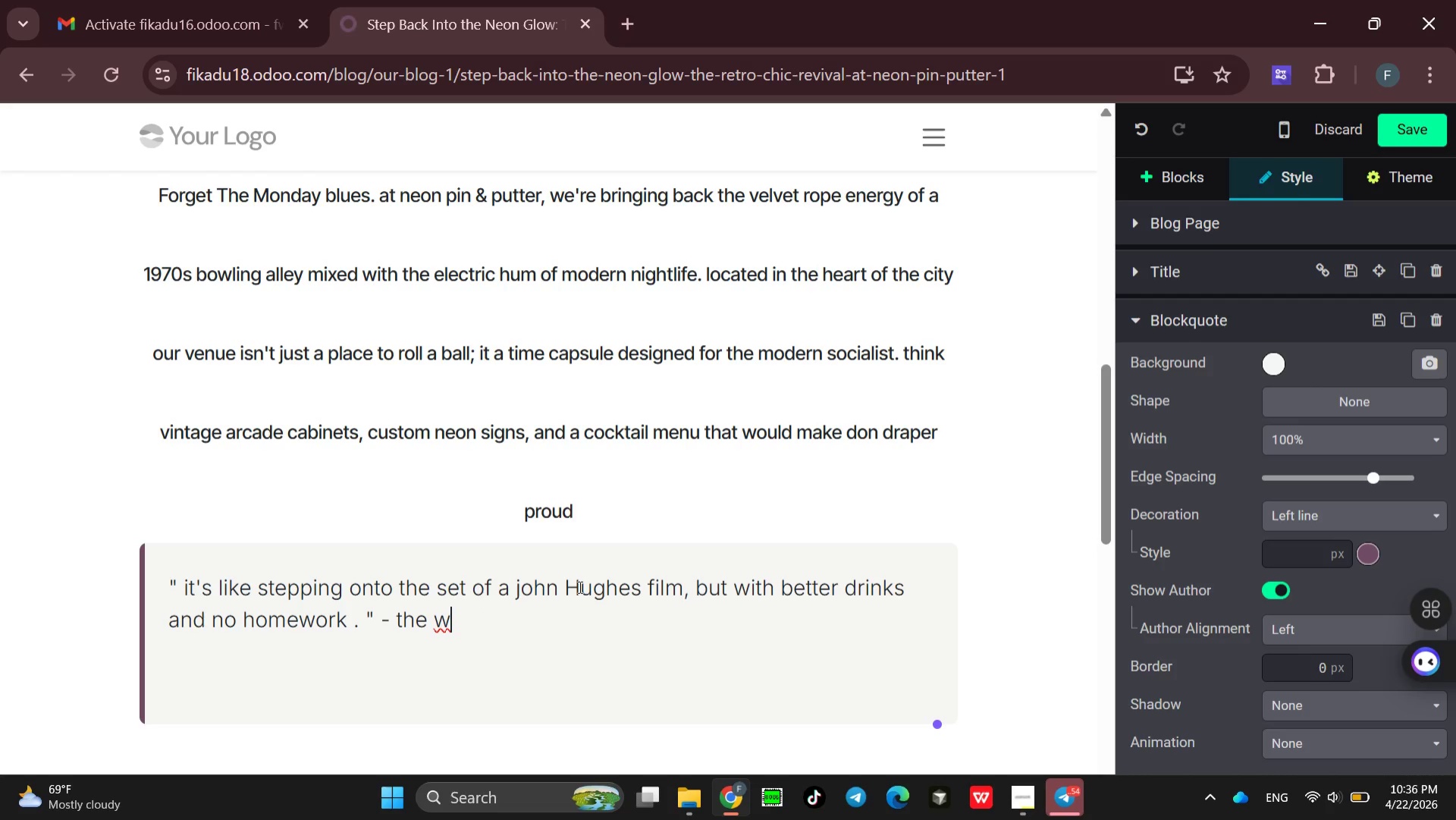 
key(Backspace)
key(Backspace)
type( the mo)
key(Backspace)
type(idnight )
 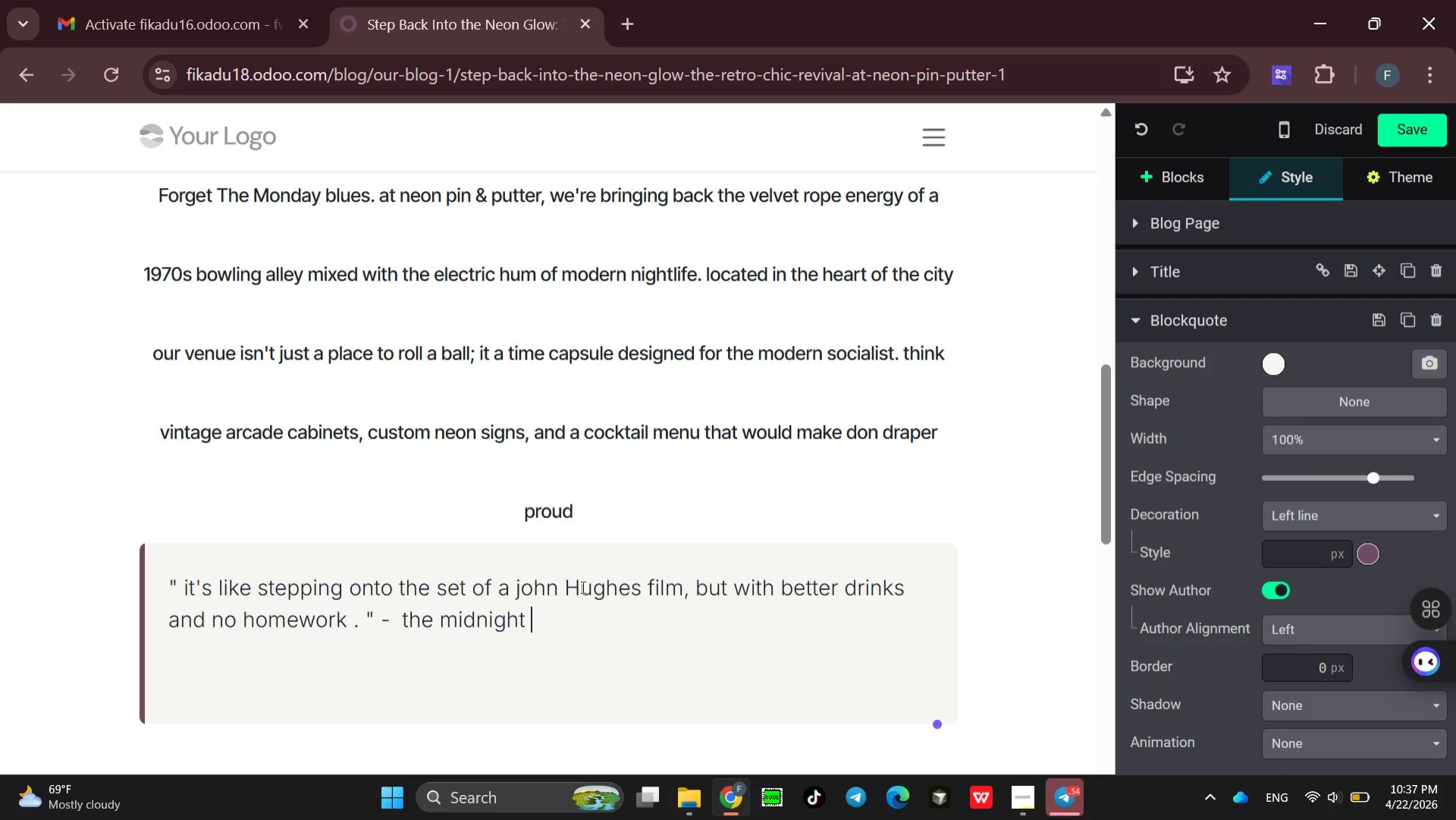 
type(leage)
key(Backspace)
type(ue )
 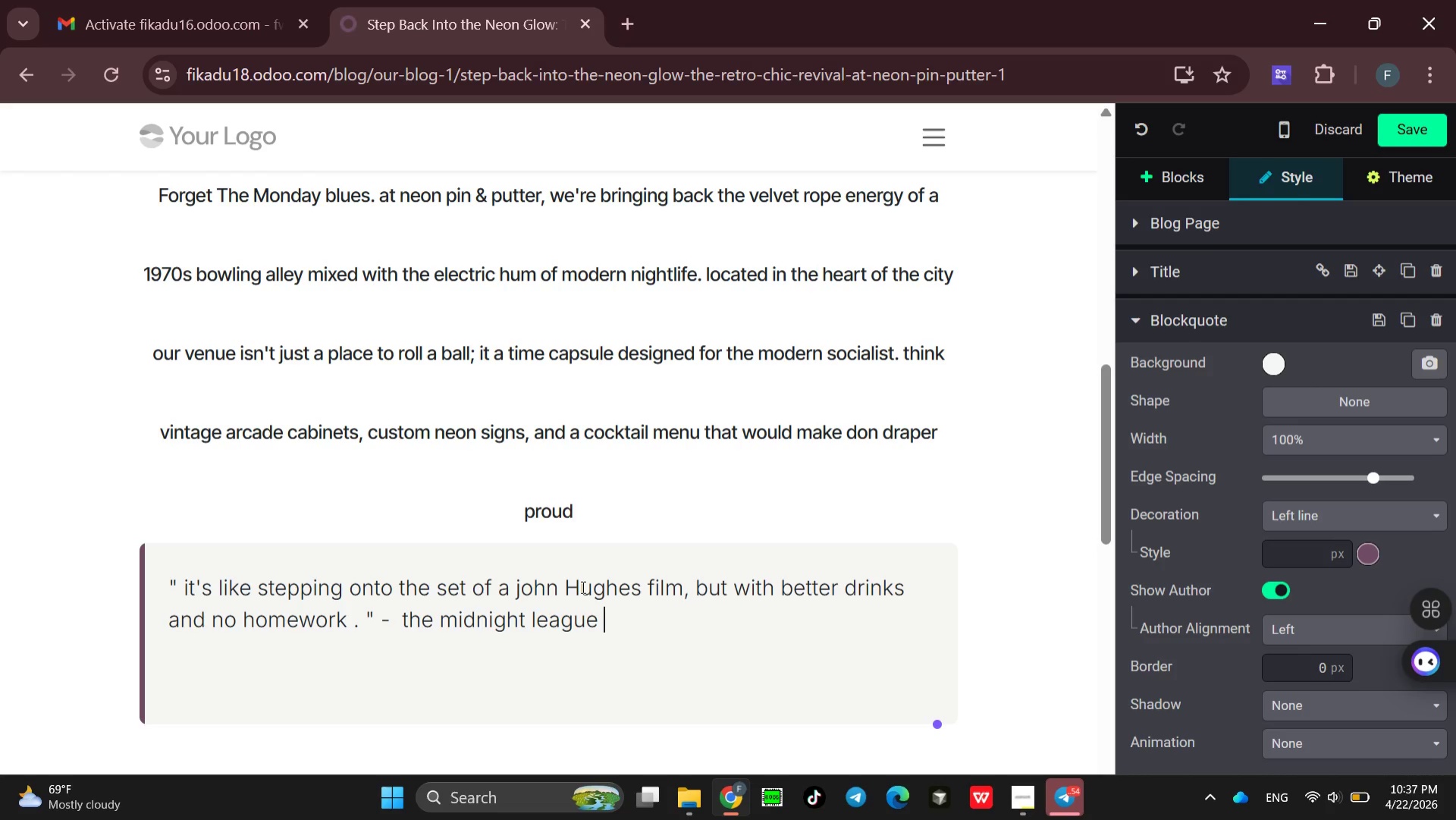 
type(mane)
key(Backspace)
type(is)
key(Backspace)
type(festo.)
 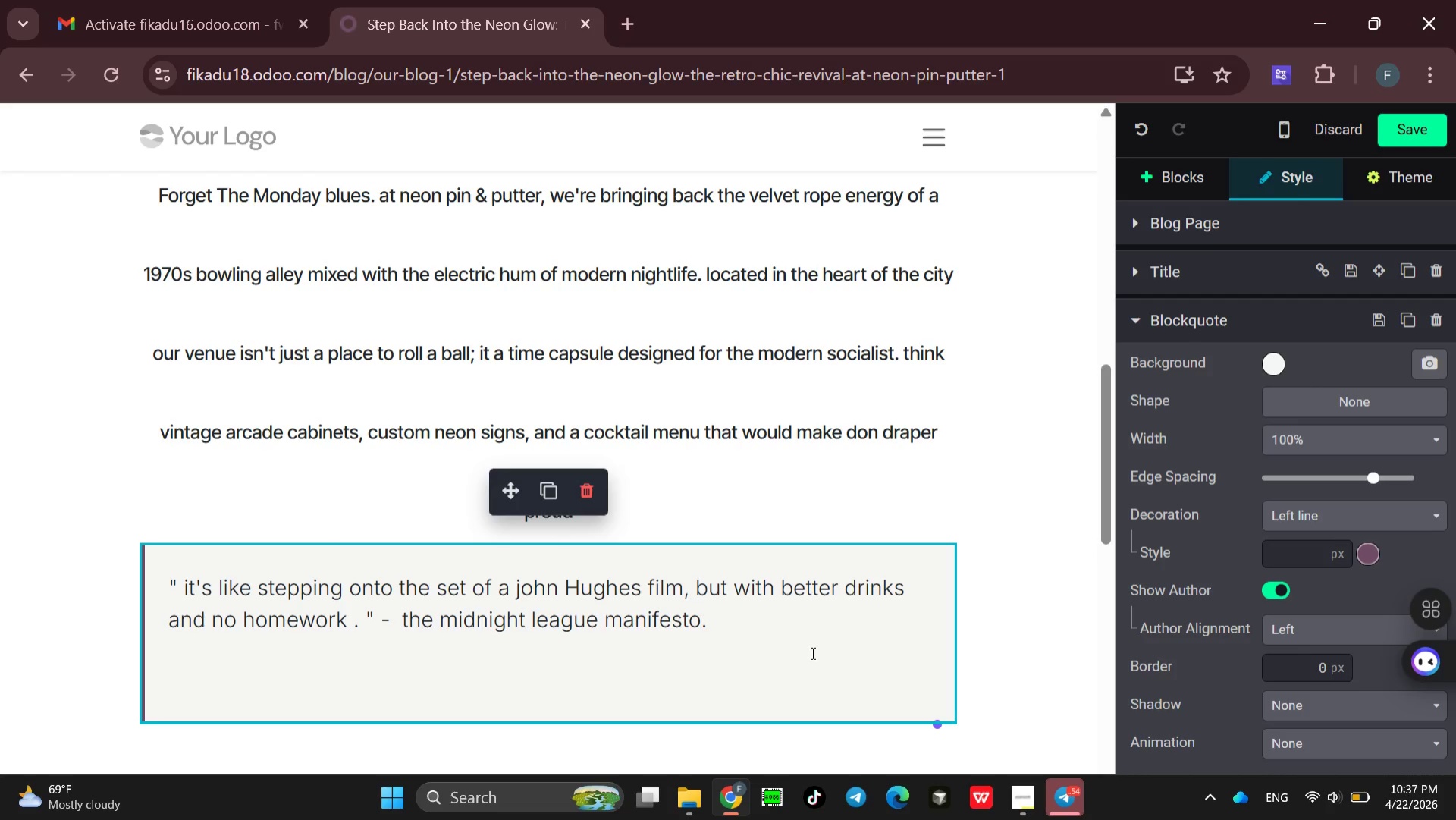 
left_click([993, 617])
 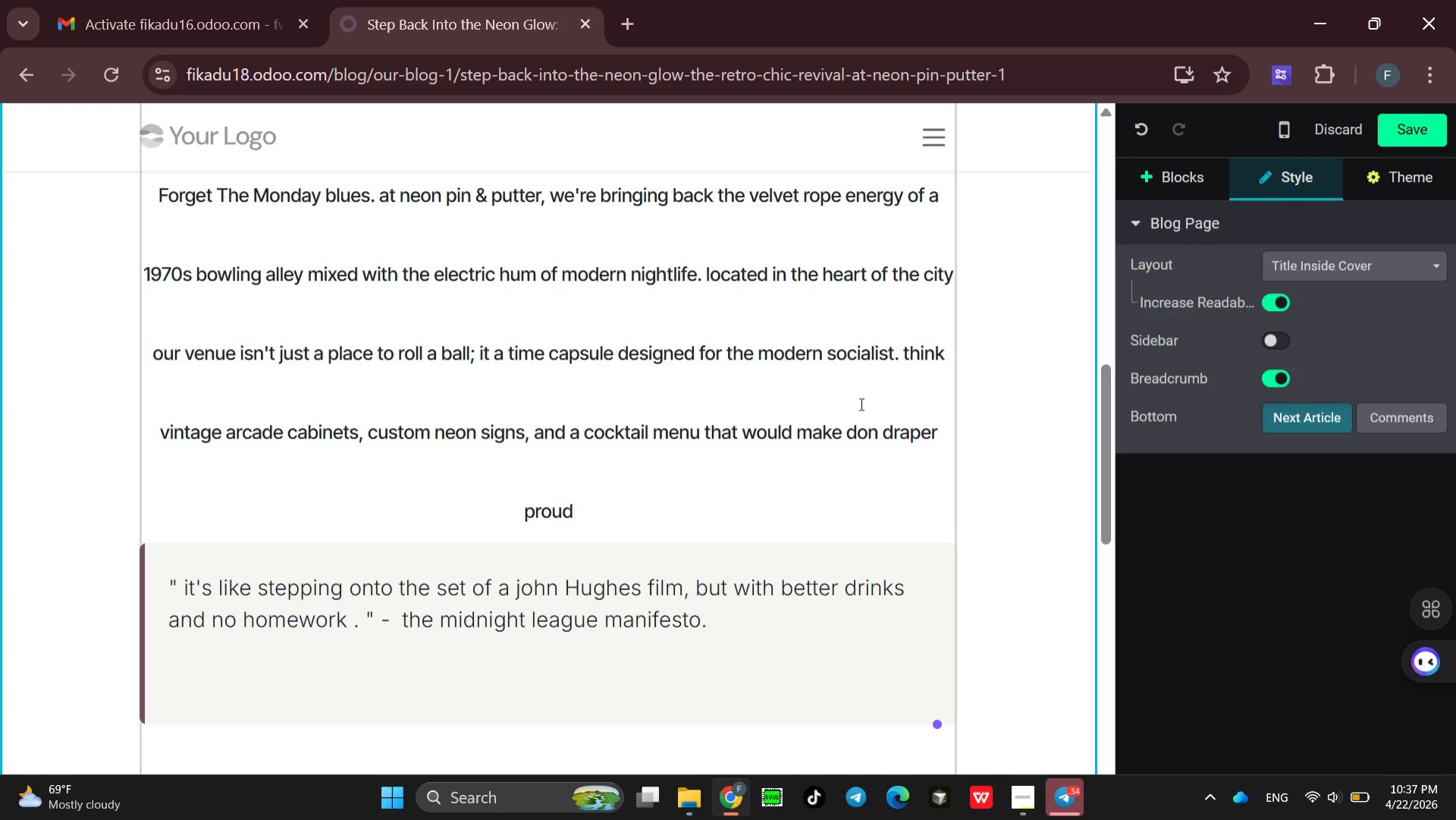 
wait(8.75)
 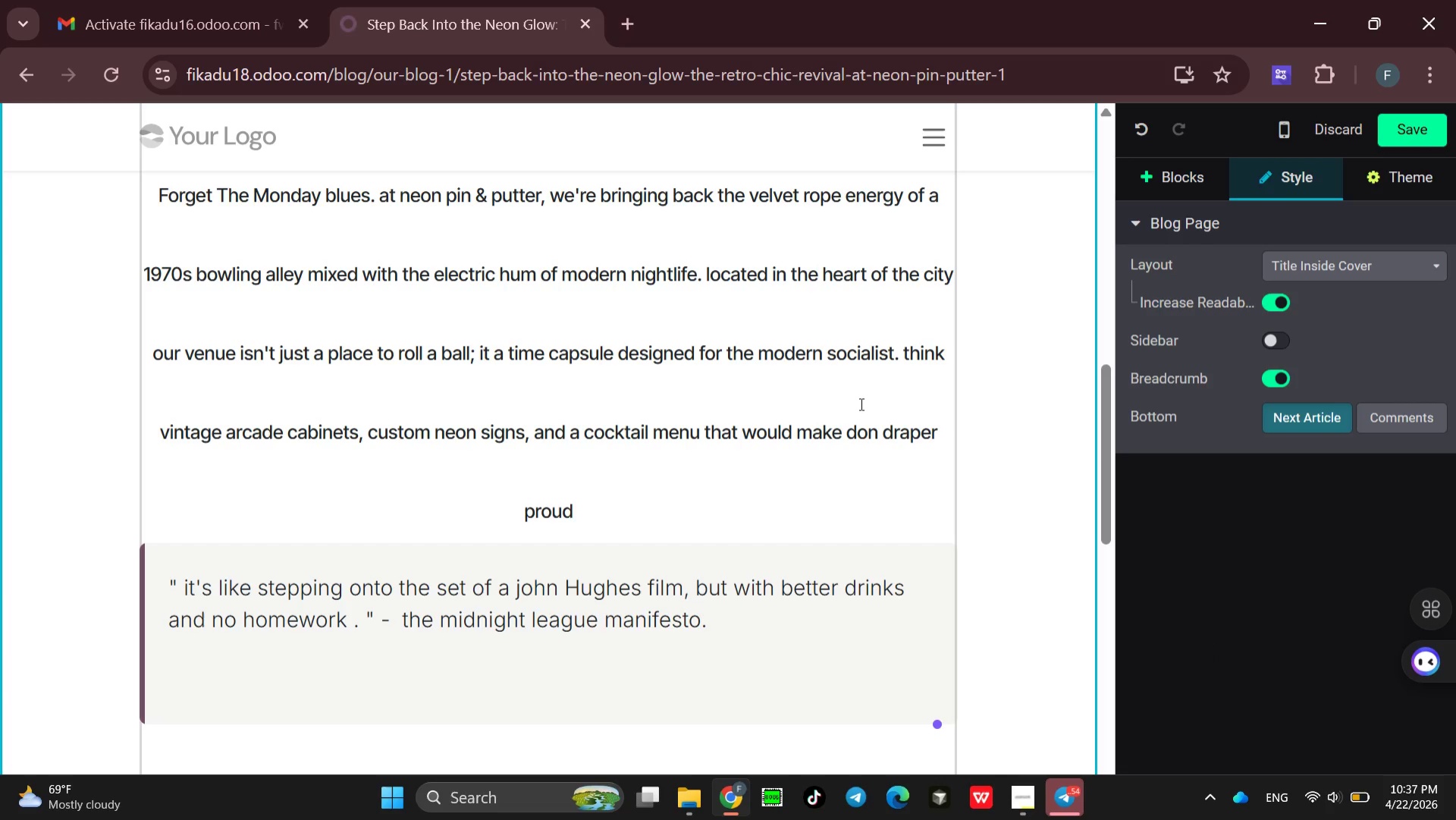 
left_click([1197, 184])
 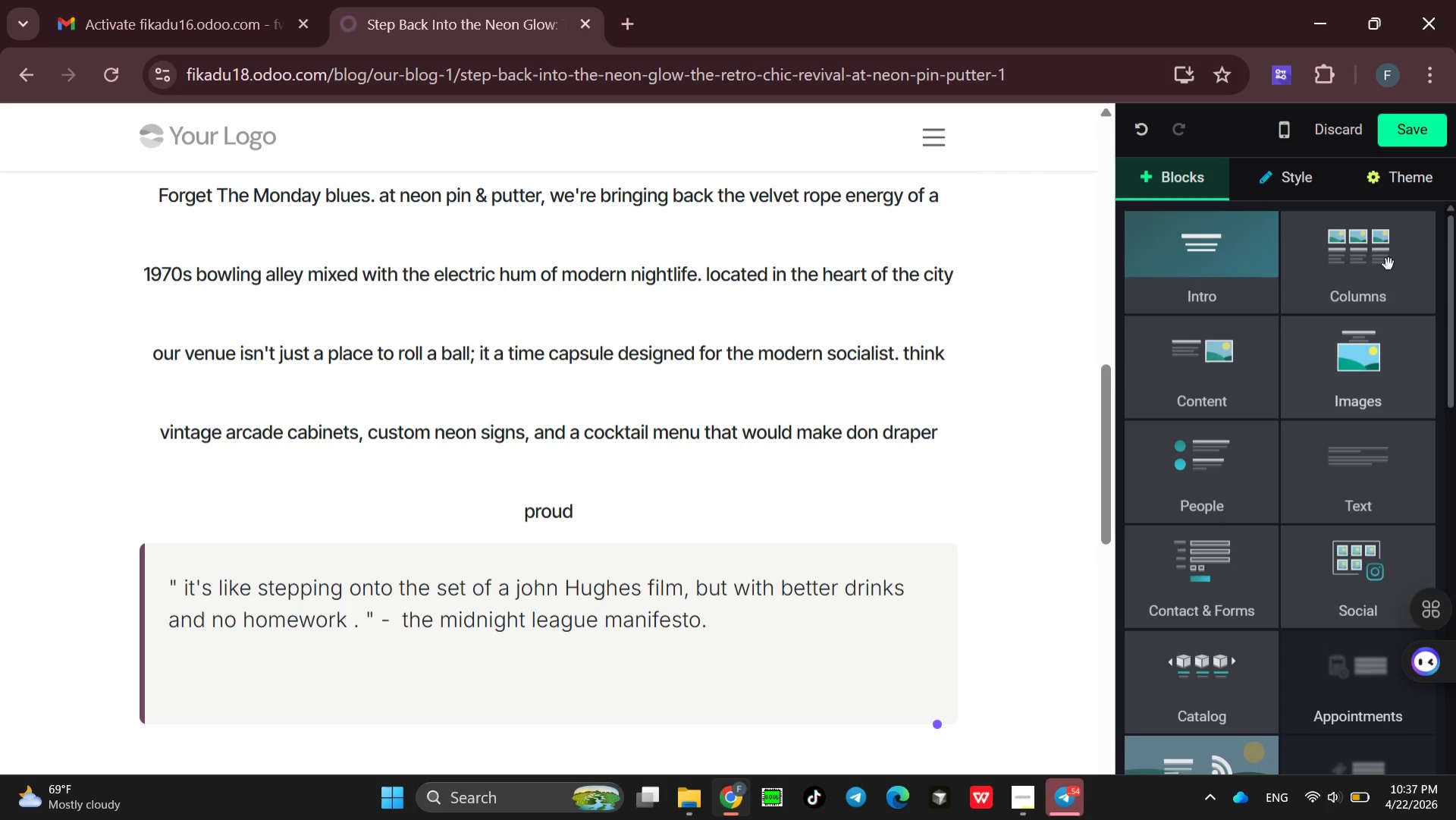 
left_click([1388, 262])
 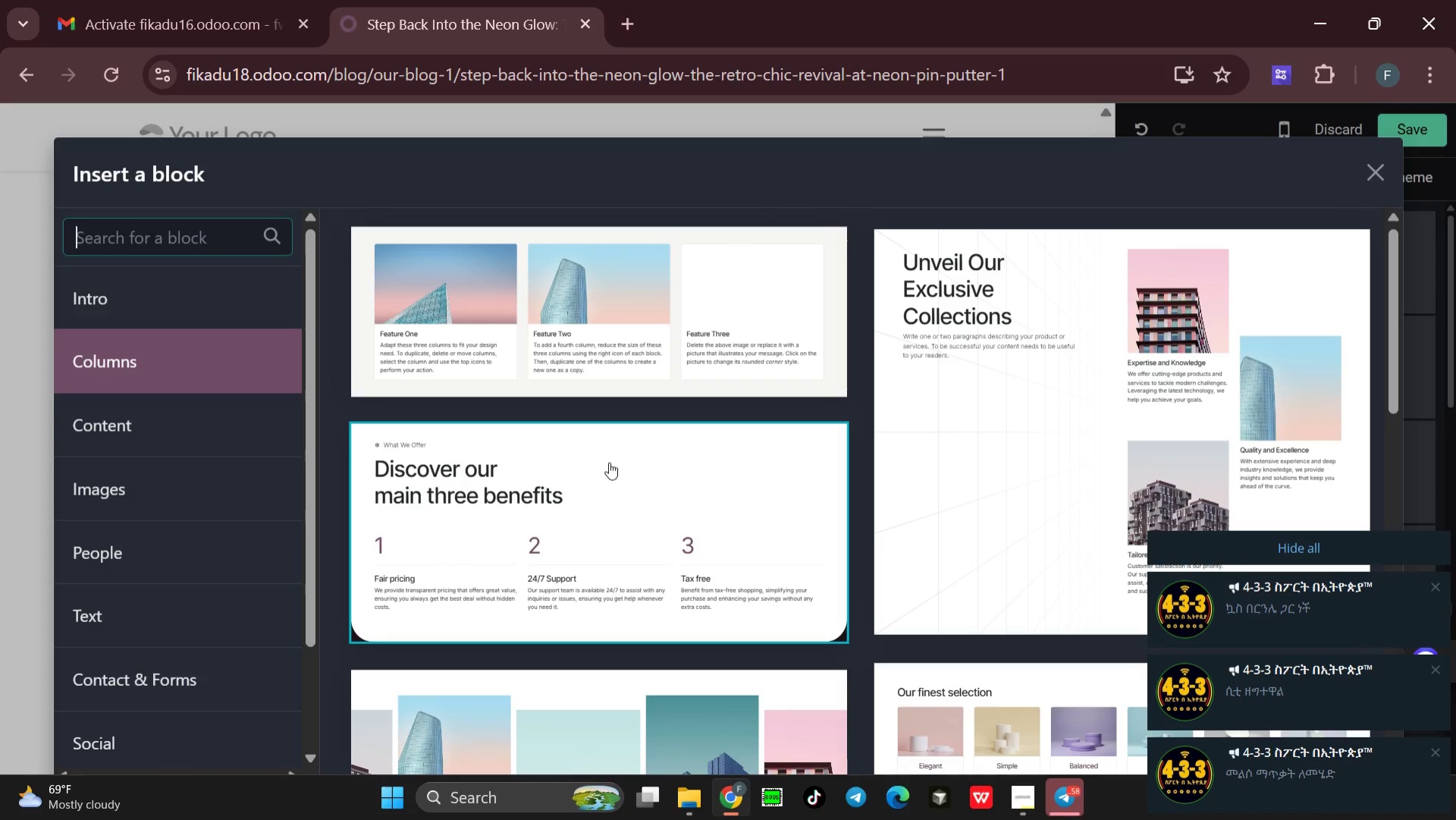 
scroll: coordinate [545, 513], scroll_direction: down, amount: 8.0
 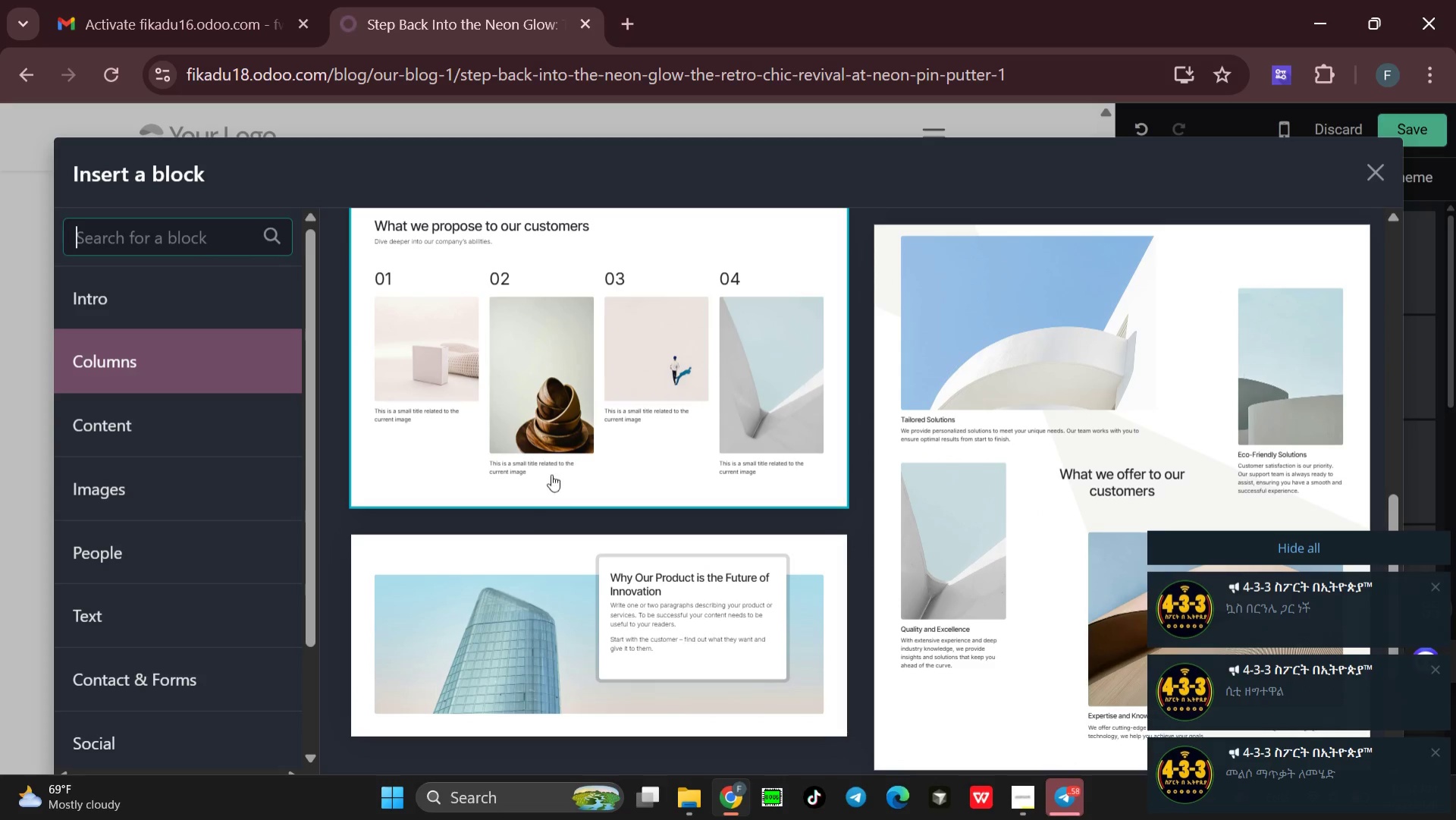 
scroll: coordinate [551, 460], scroll_direction: none, amount: 0.0
 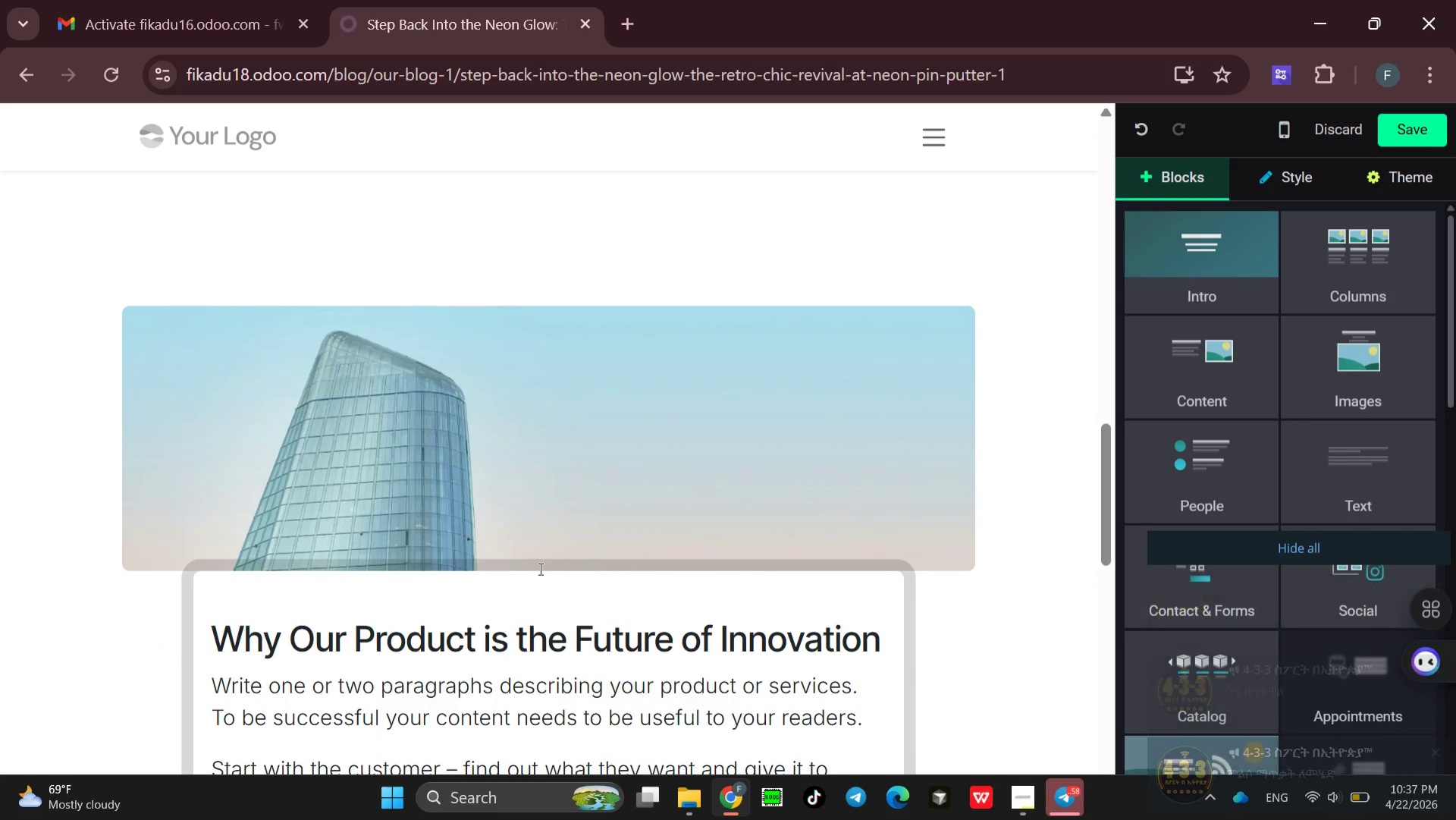 
scroll: coordinate [500, 555], scroll_direction: down, amount: 1.0
 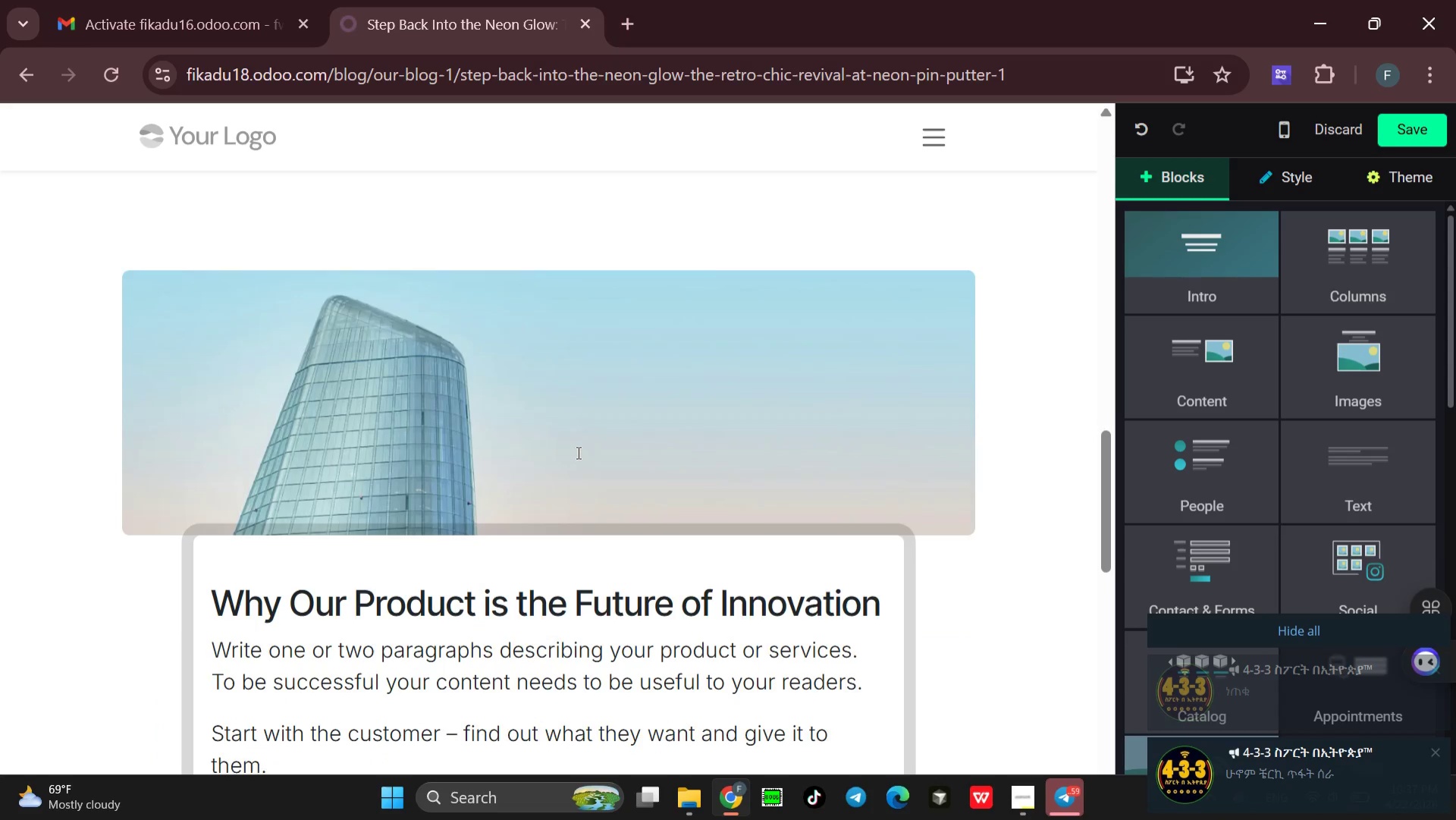 
wait(7.0)
 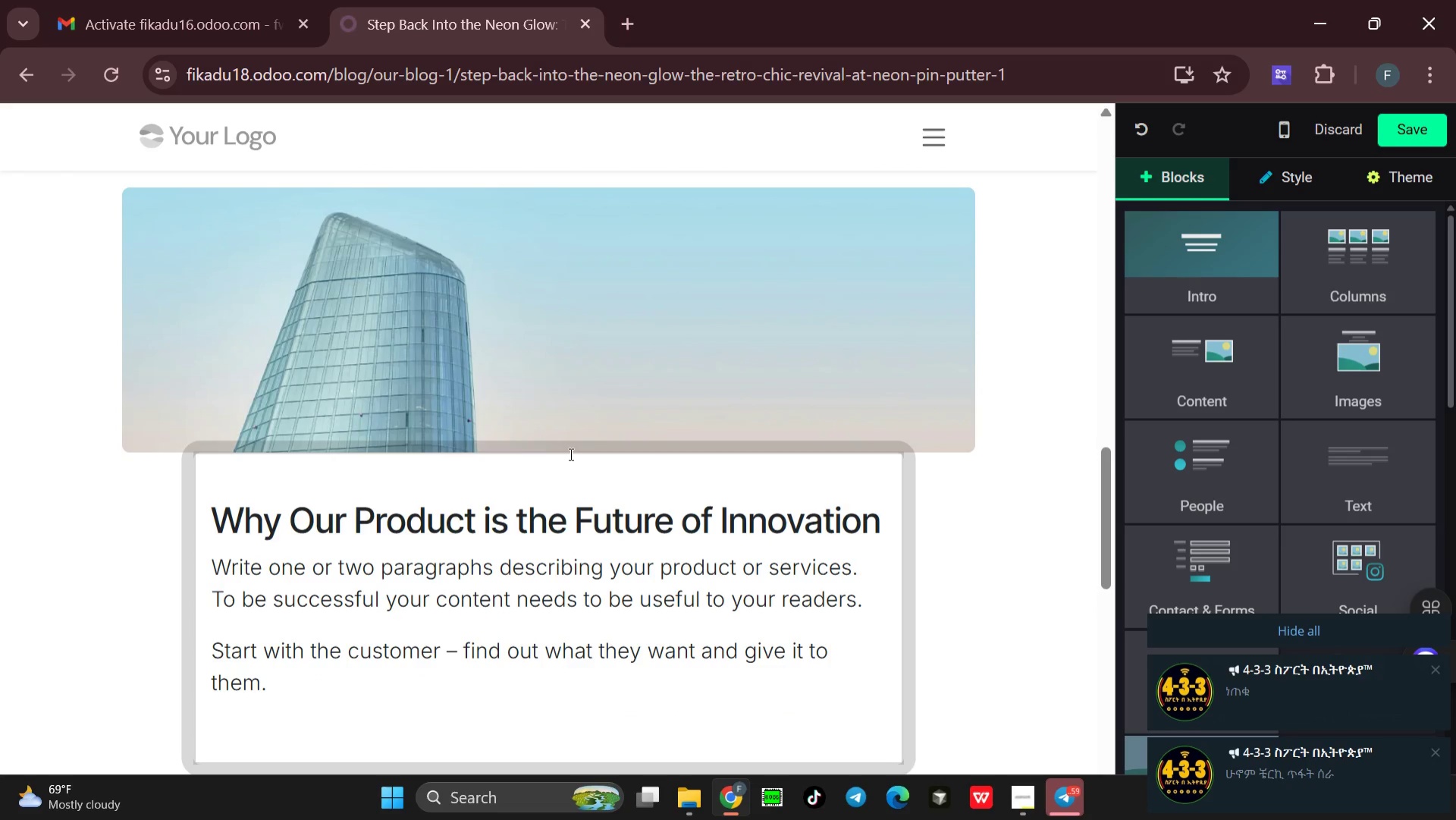 
left_click([502, 309])
 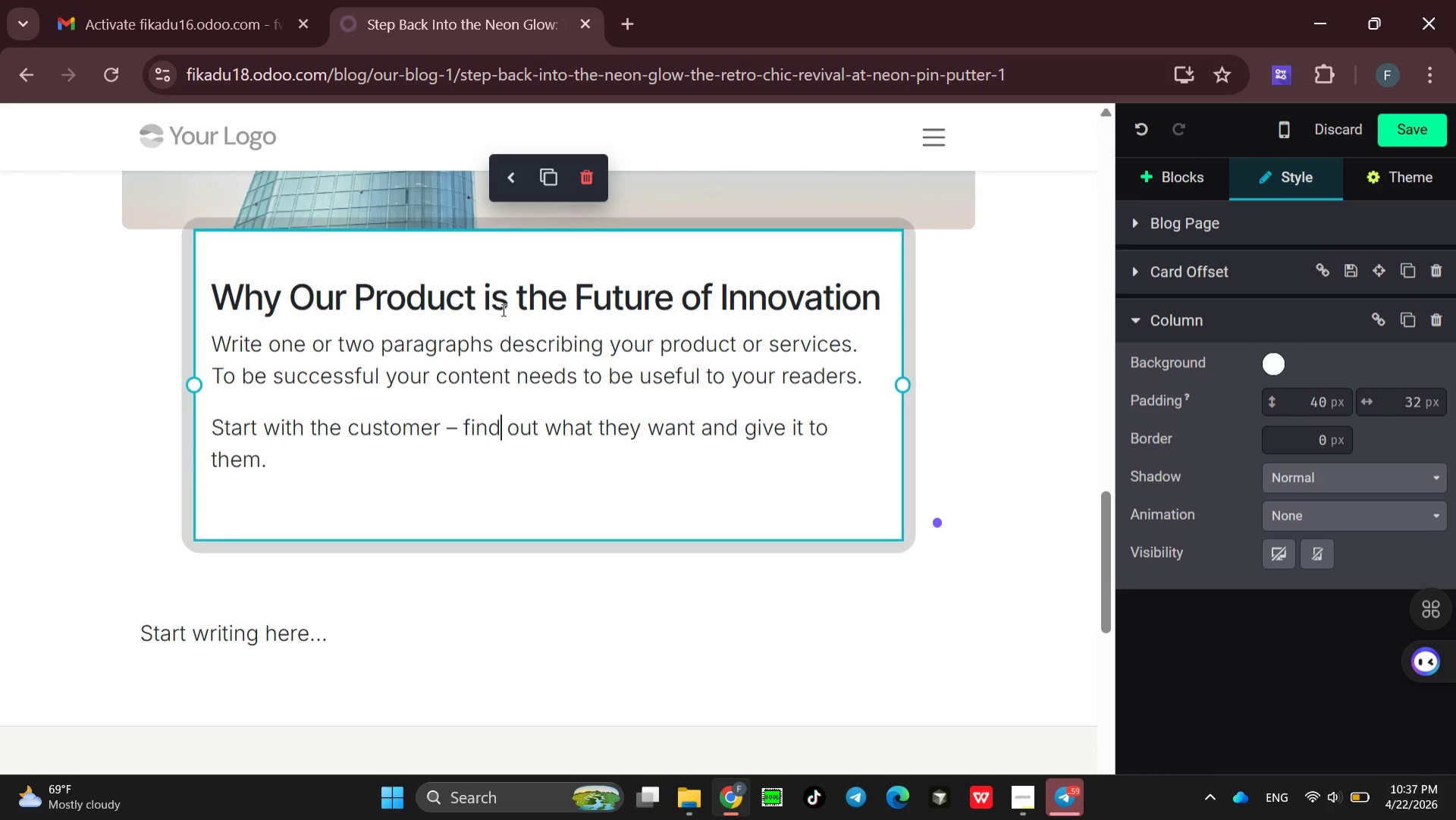 
key(Control+A)
 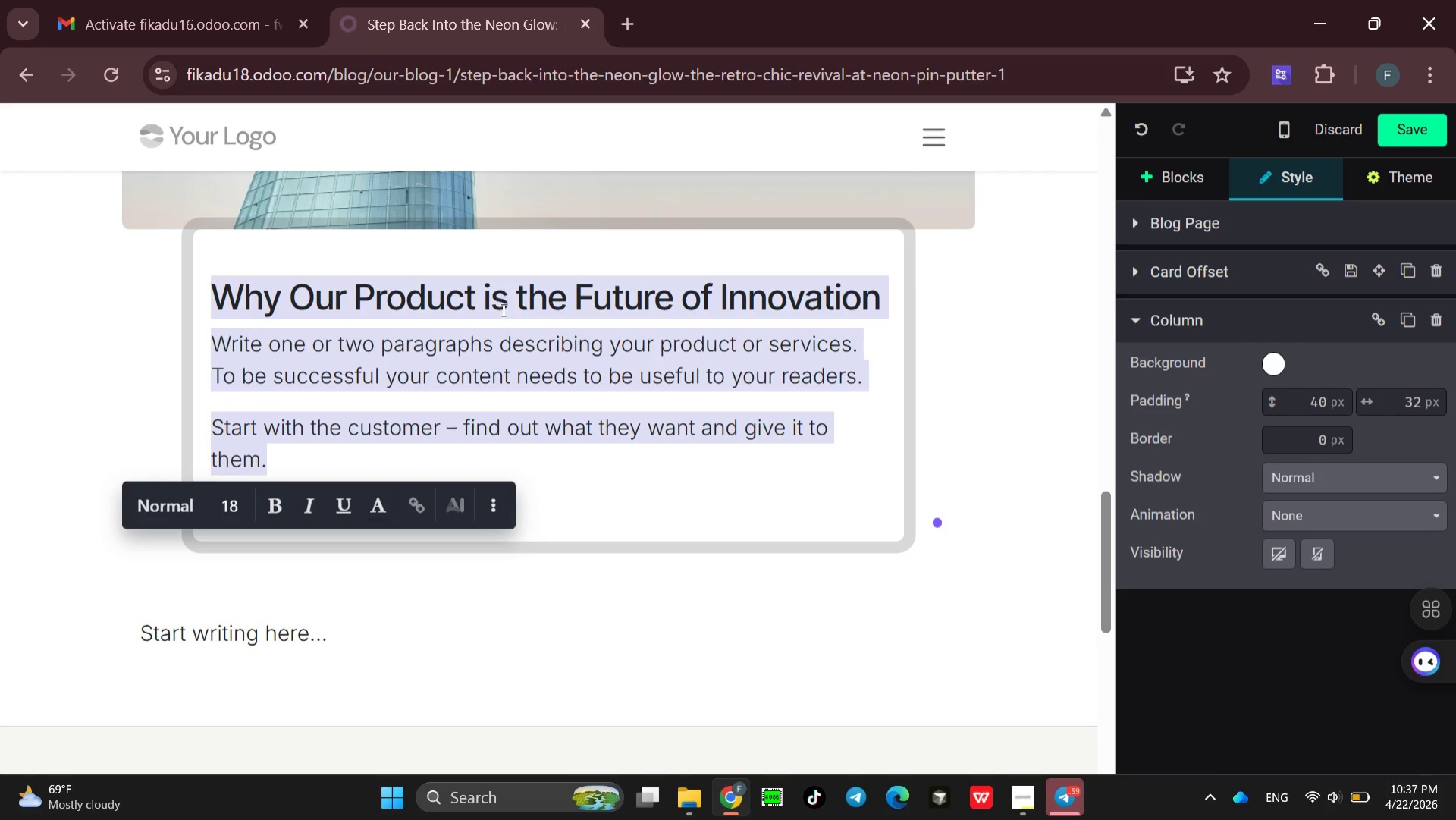 
key(Backspace)
 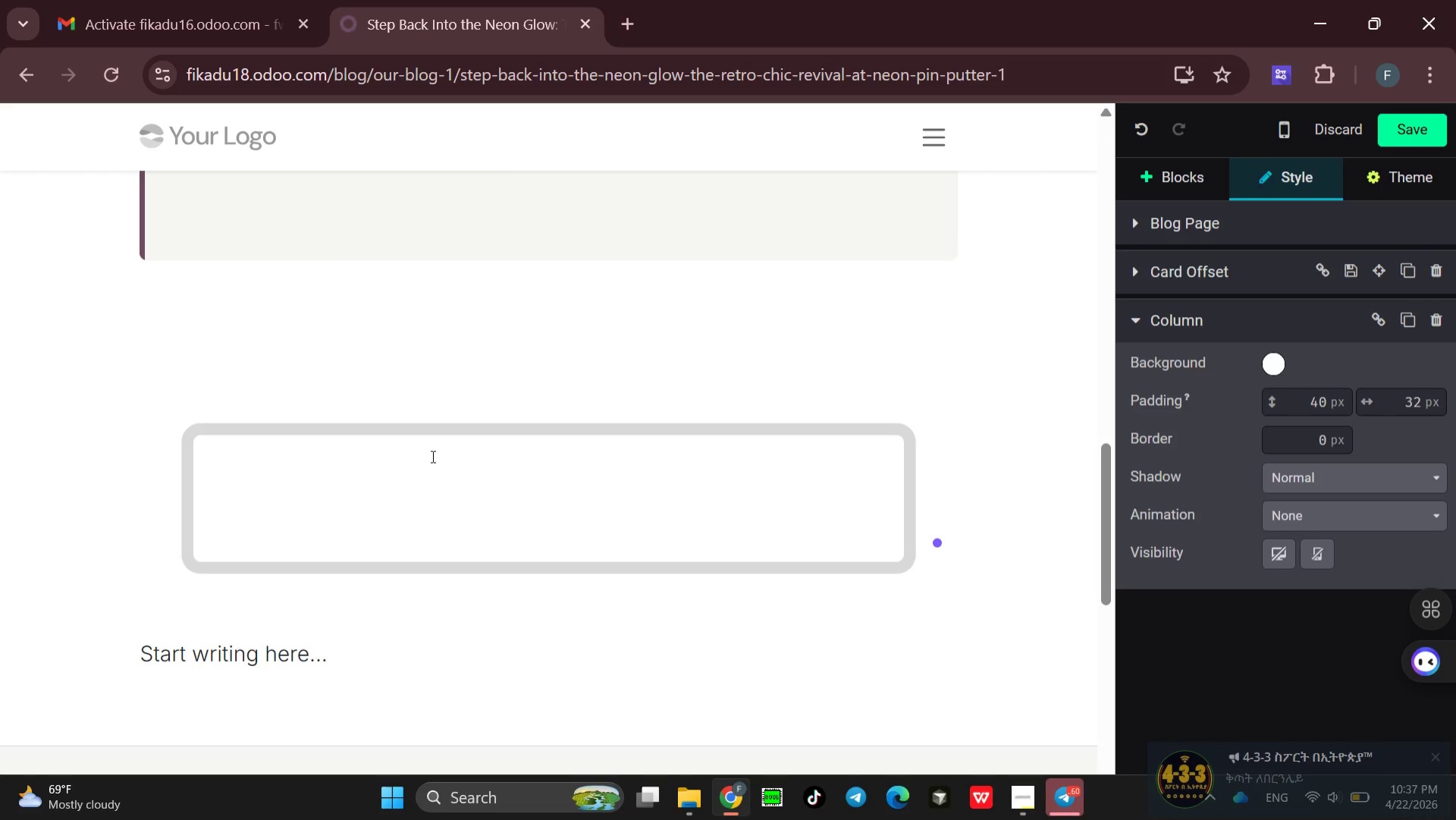 
left_click([316, 492])
 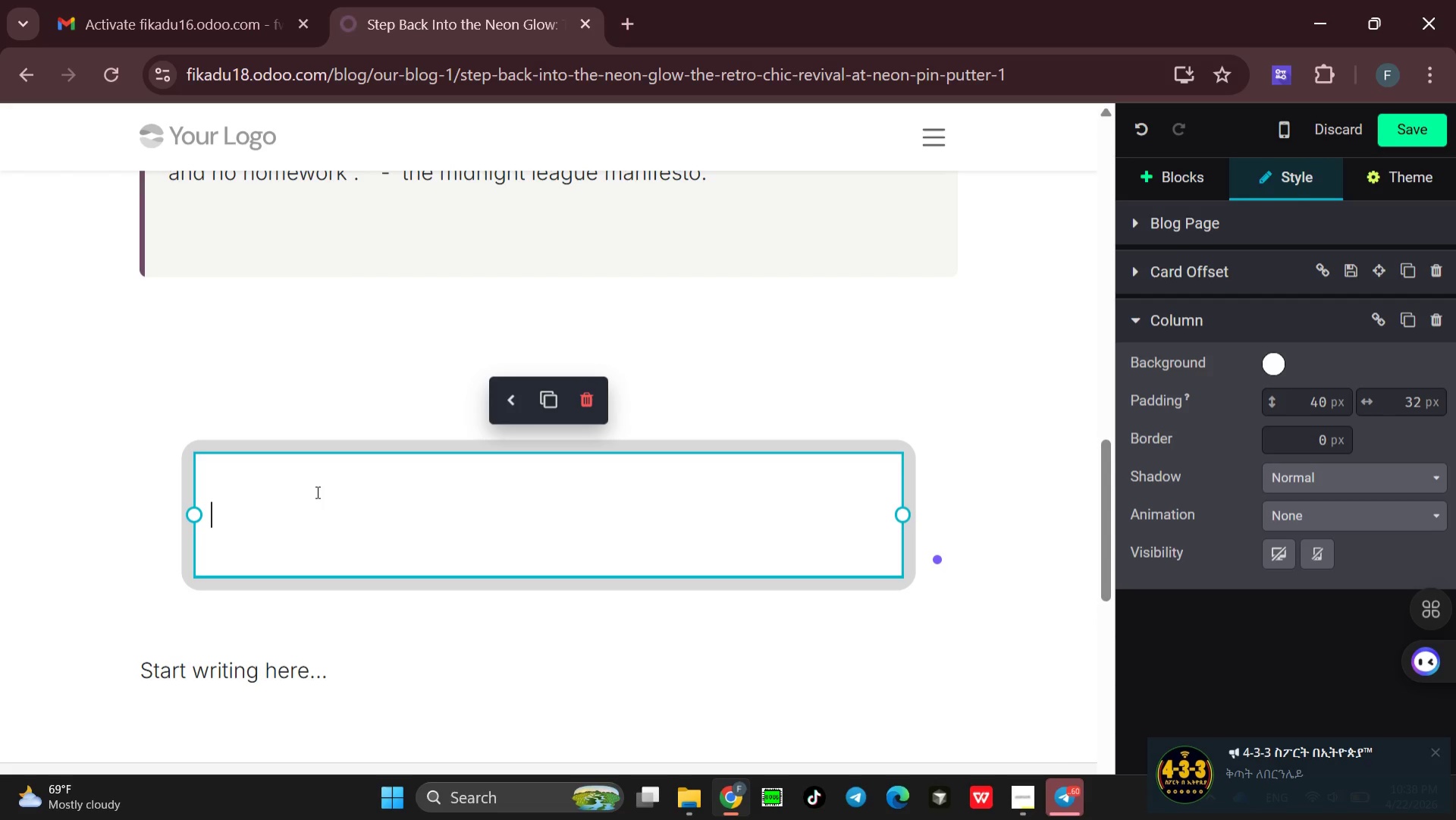 
type(our desgne )
key(Backspace)
key(Backspace)
key(Backspace)
key(Backspace)
type(ign )
 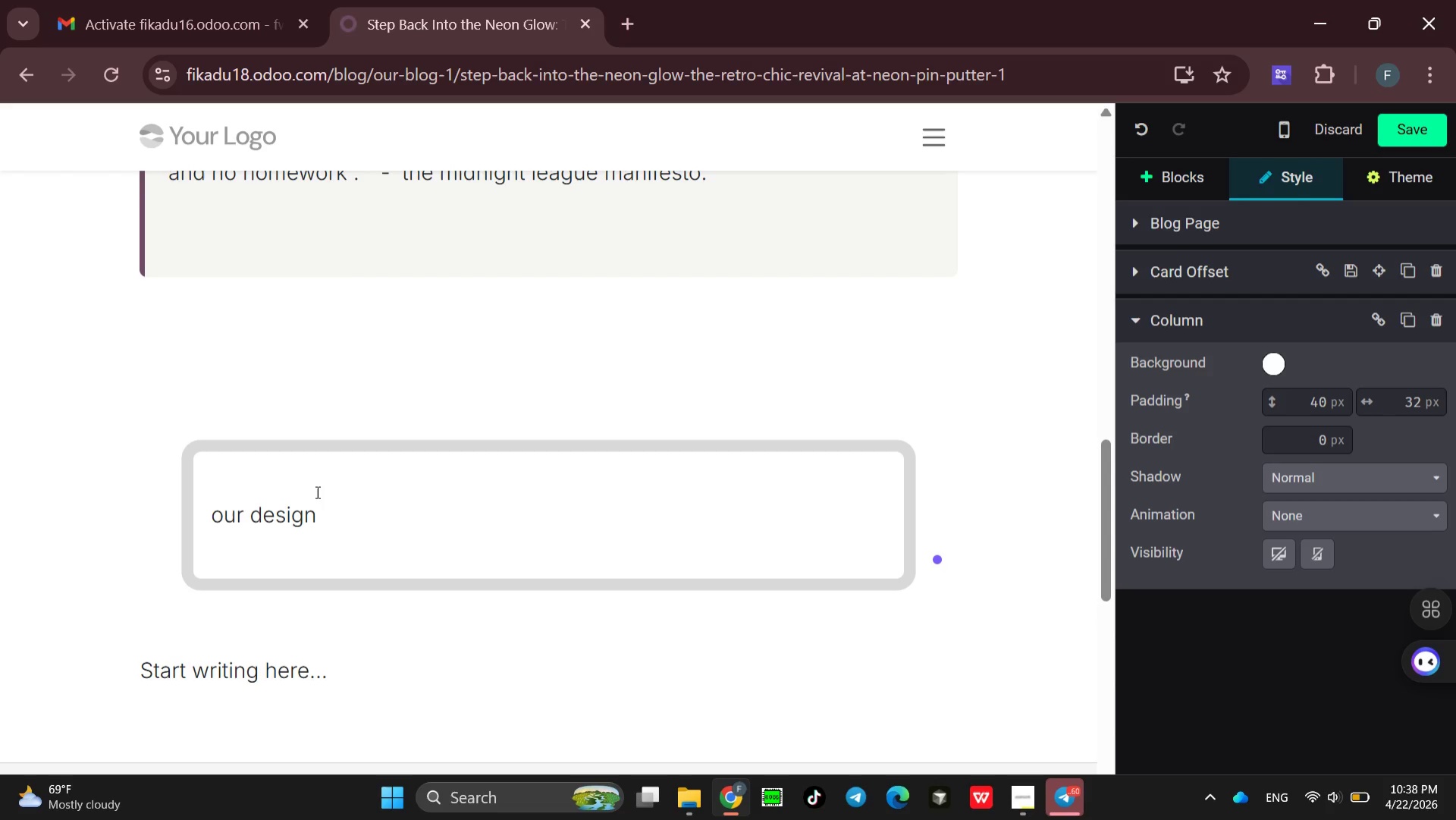 
type(philosoph )
 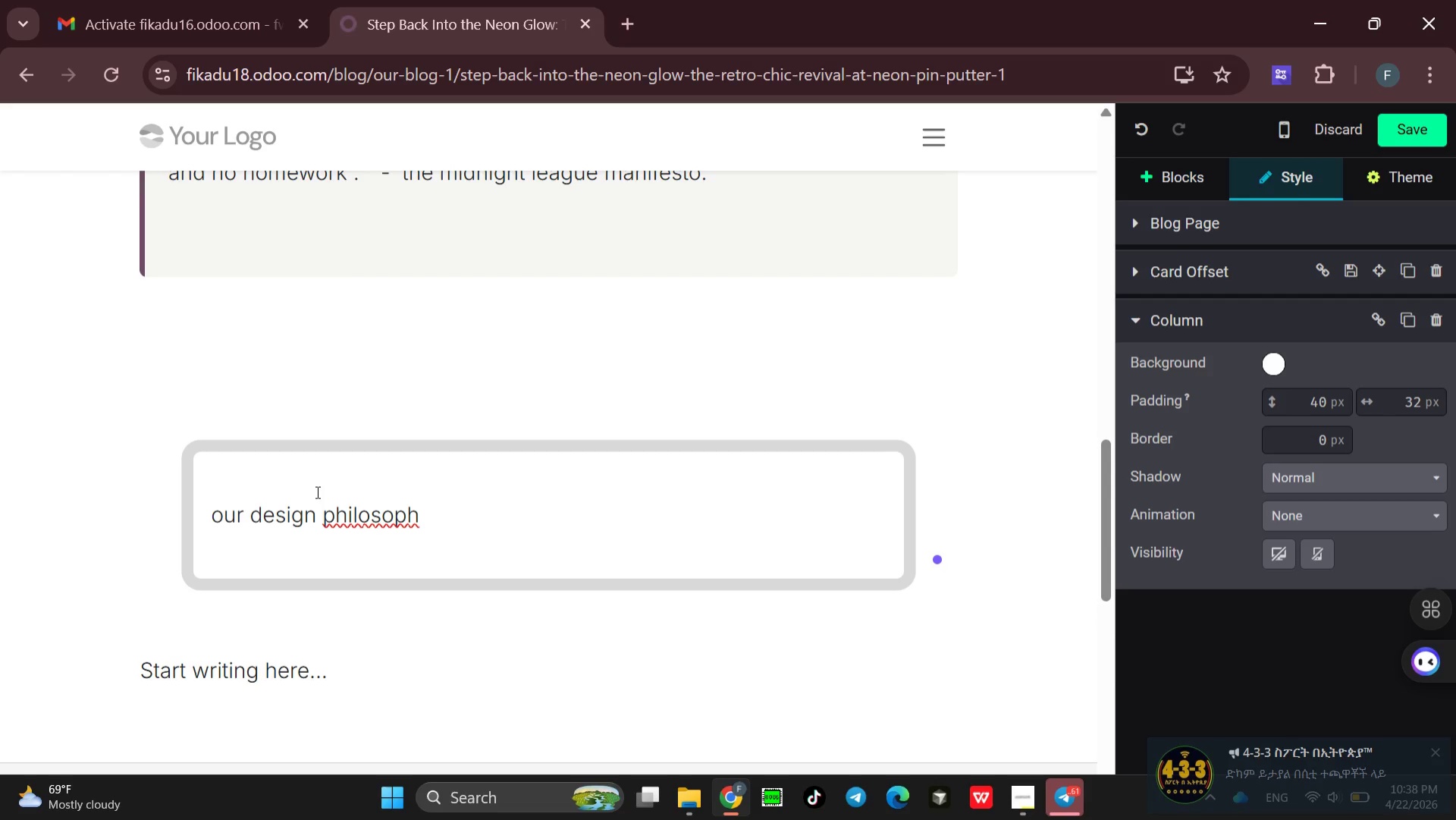 
wait(5.34)
 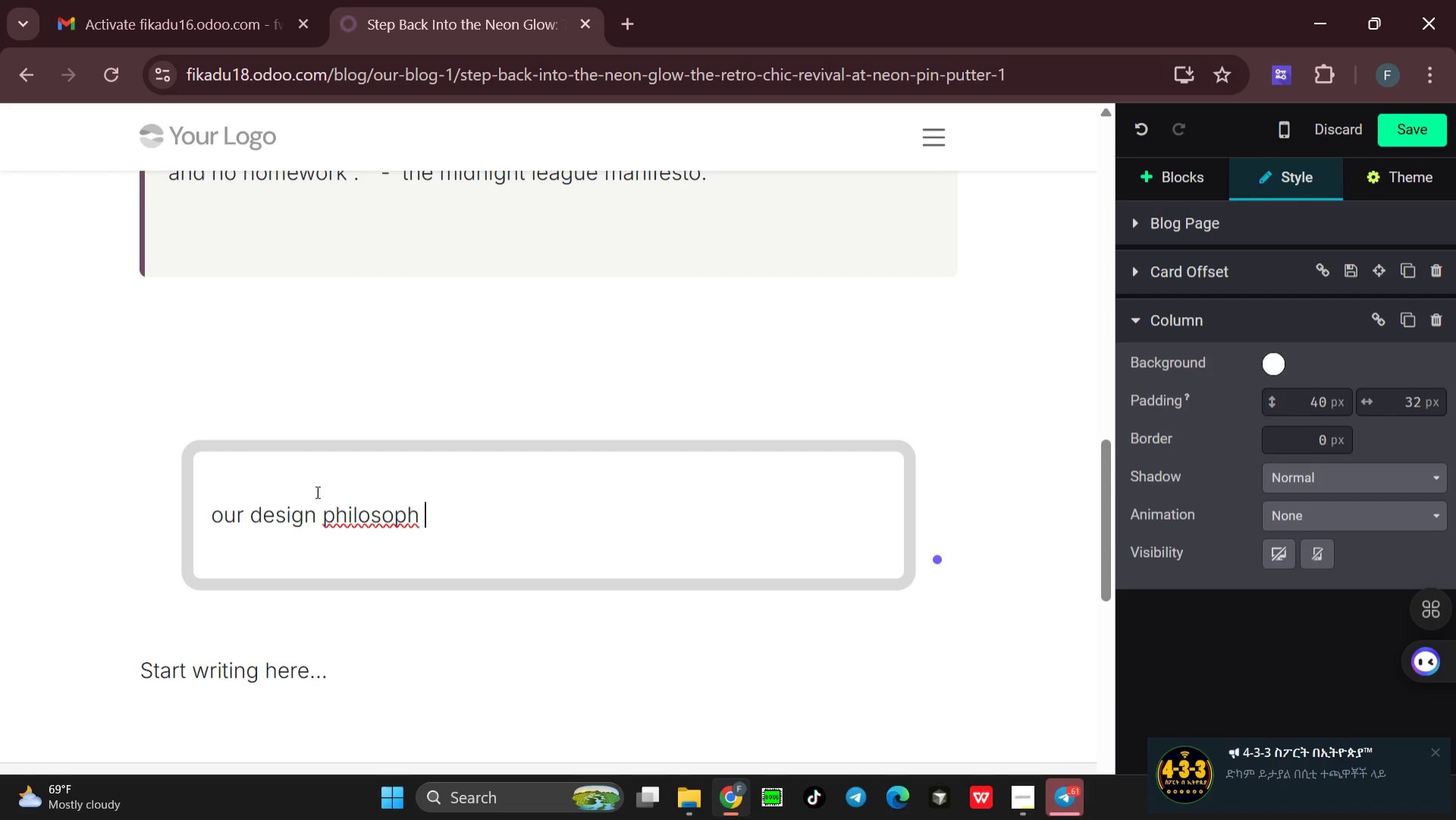 
key(Backspace)
type(y is **)
 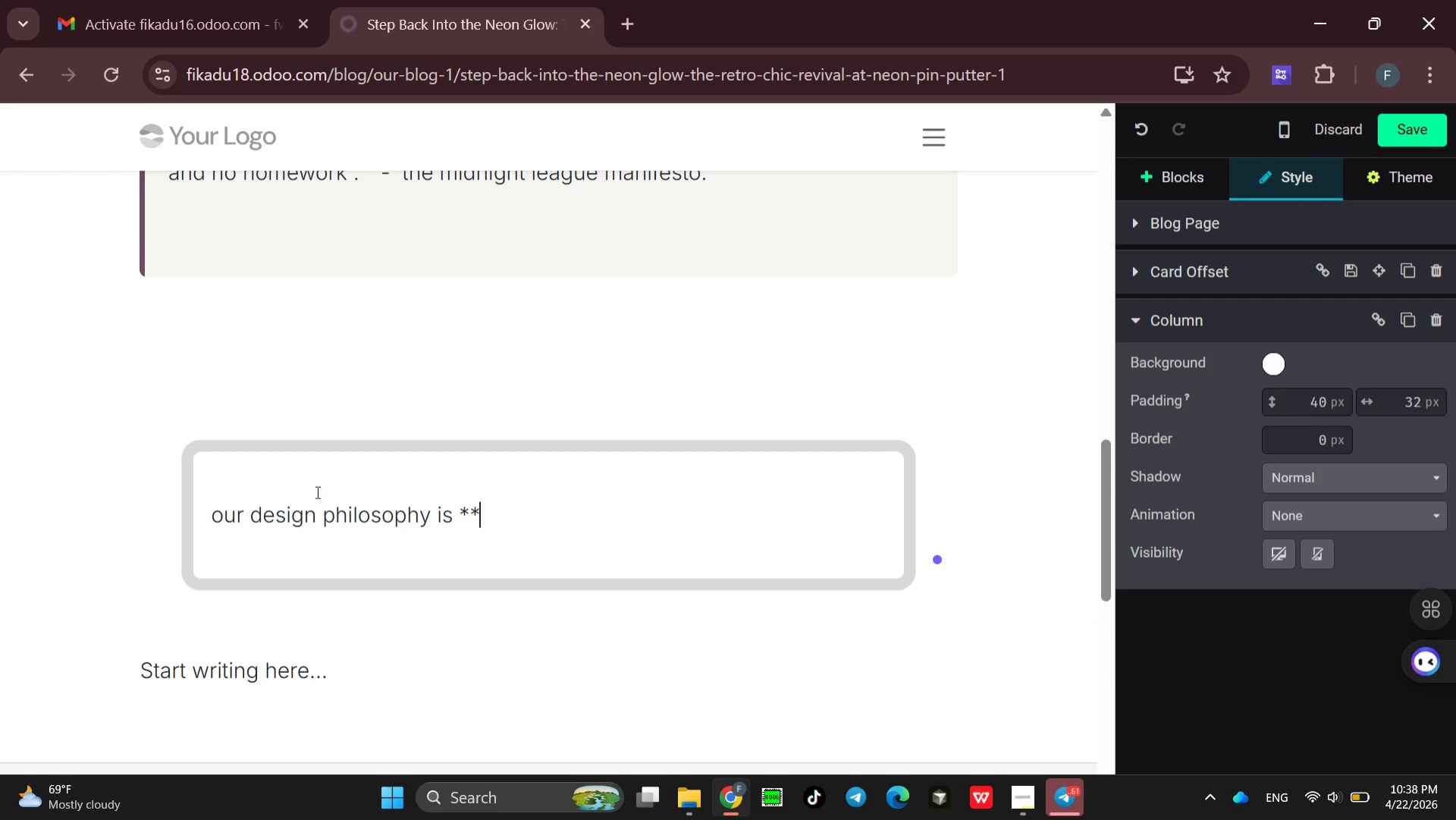 
wait(5.22)
 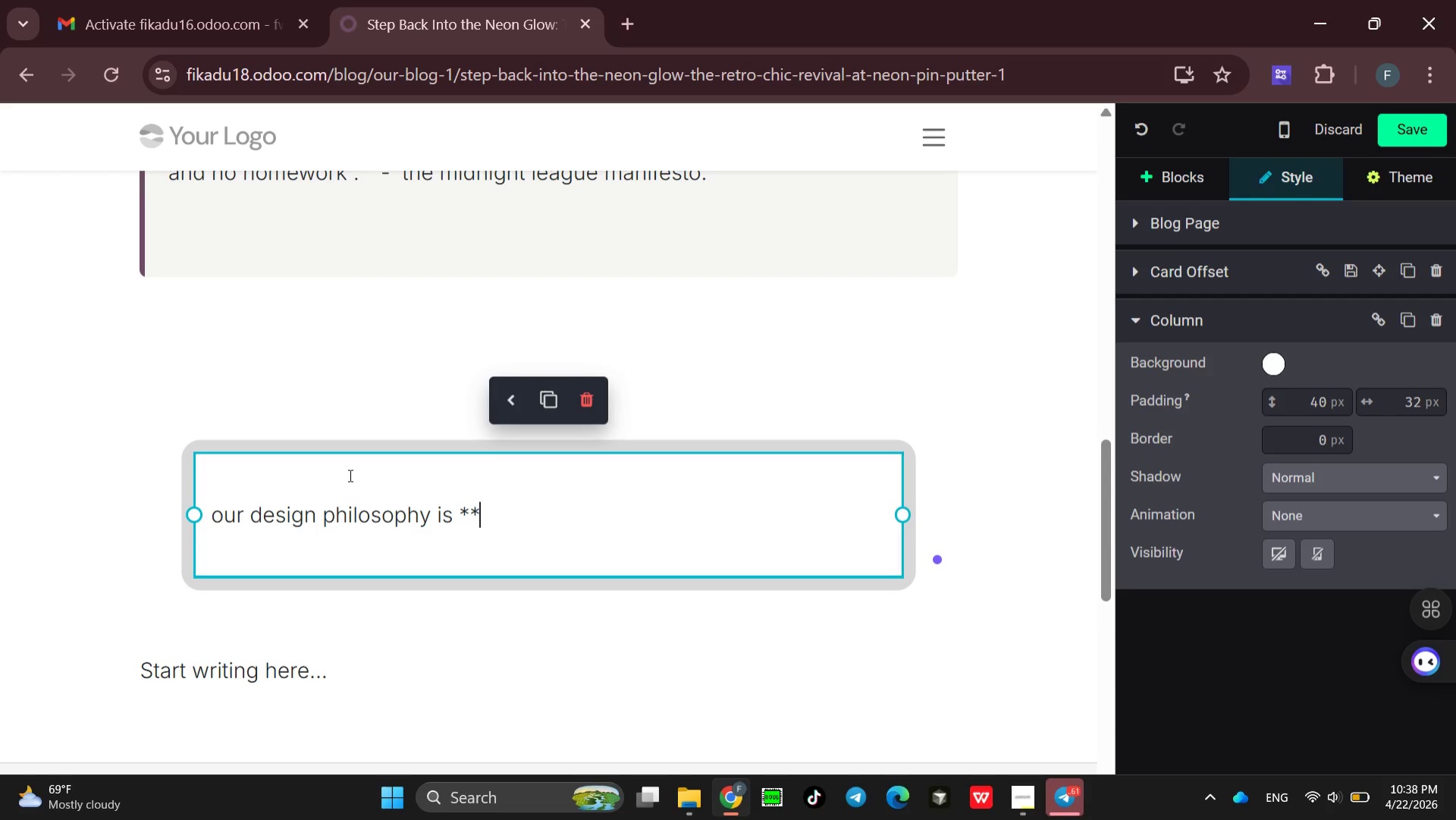 
type(social )
 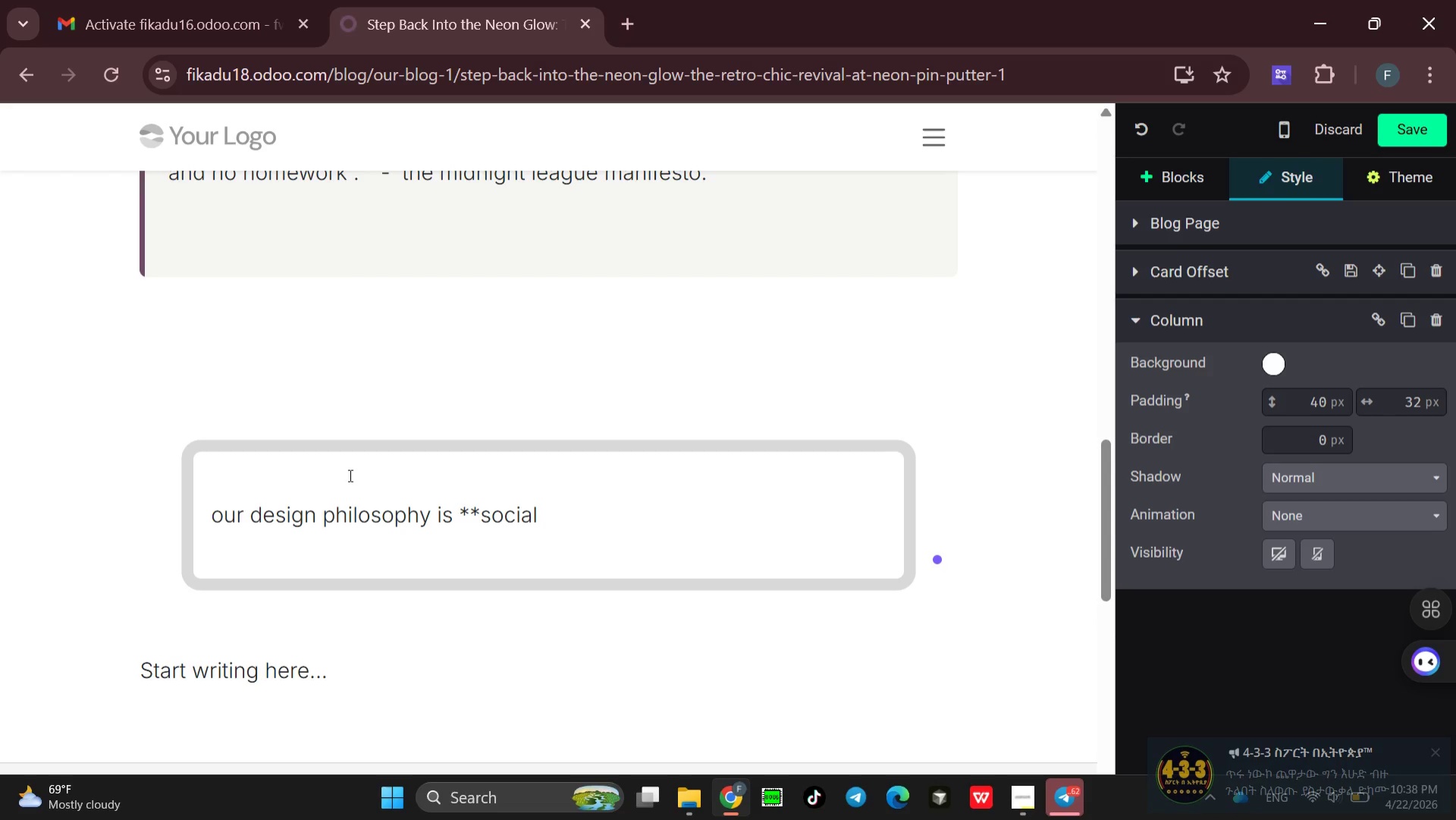 
wait(6.61)
 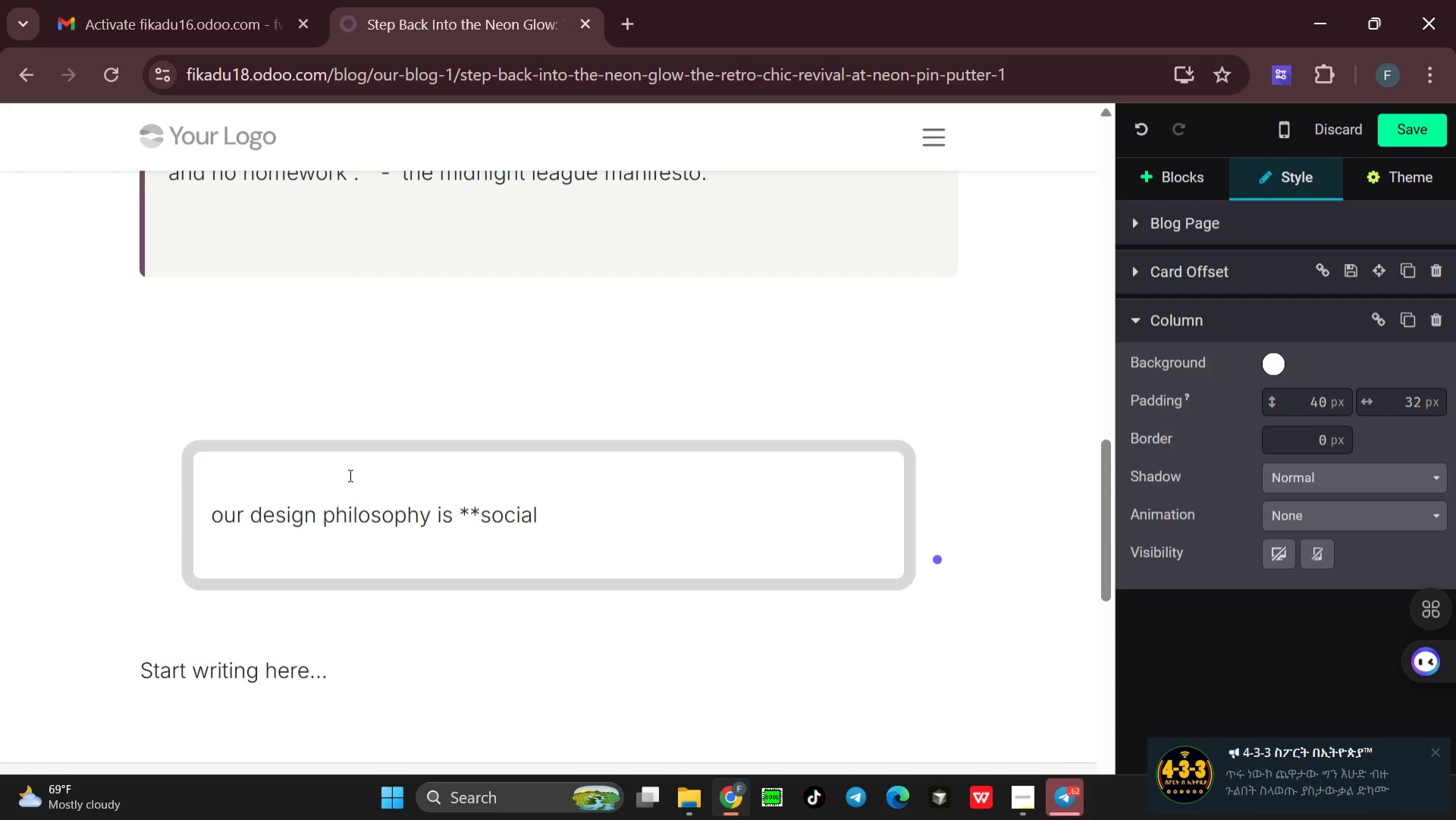 
type(collision )
key(Backspace)
type(**. we )
key(Backspace)
type('h)
key(Backspace)
type(ve )
 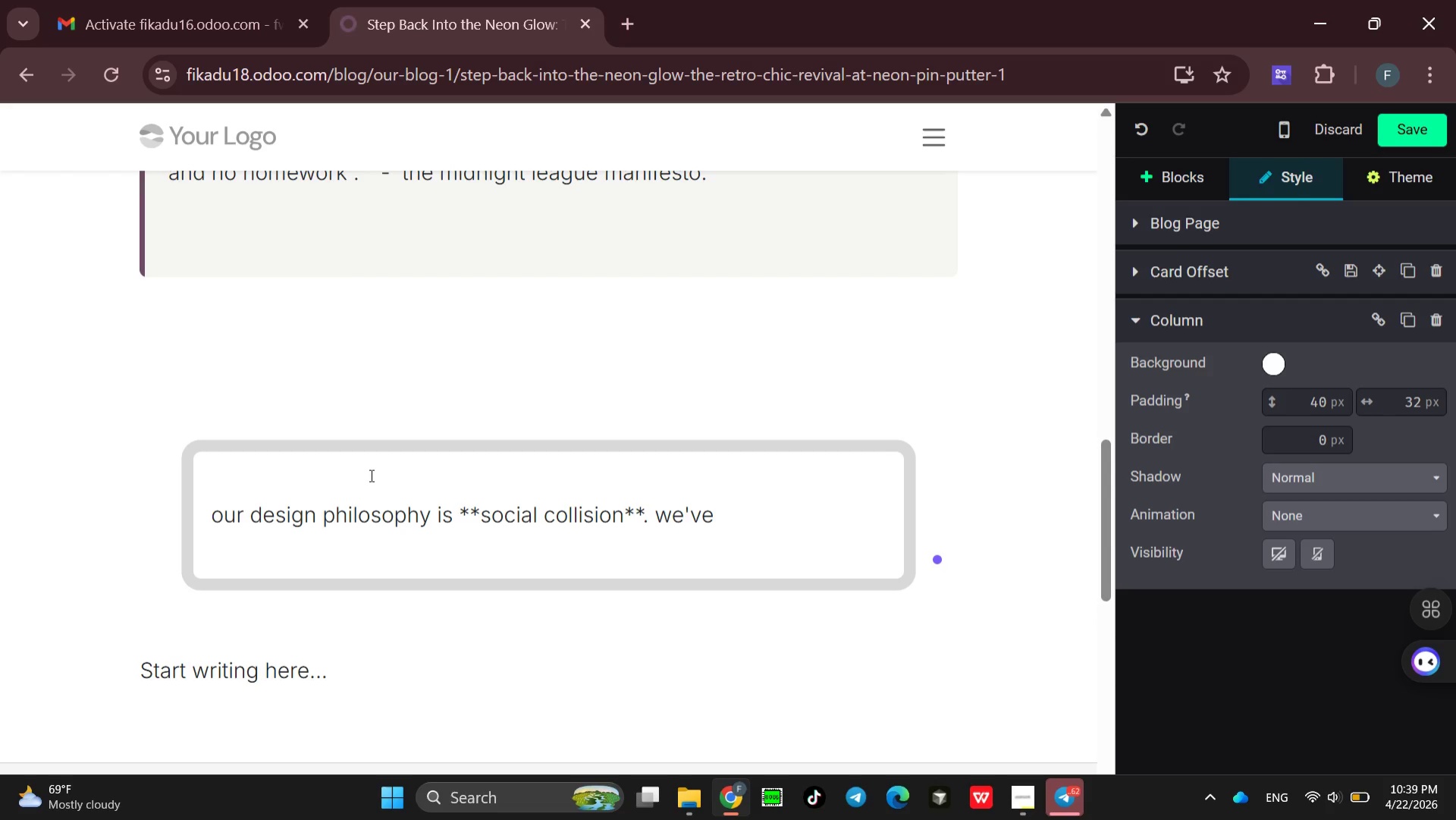 
type(curated the lighting )
 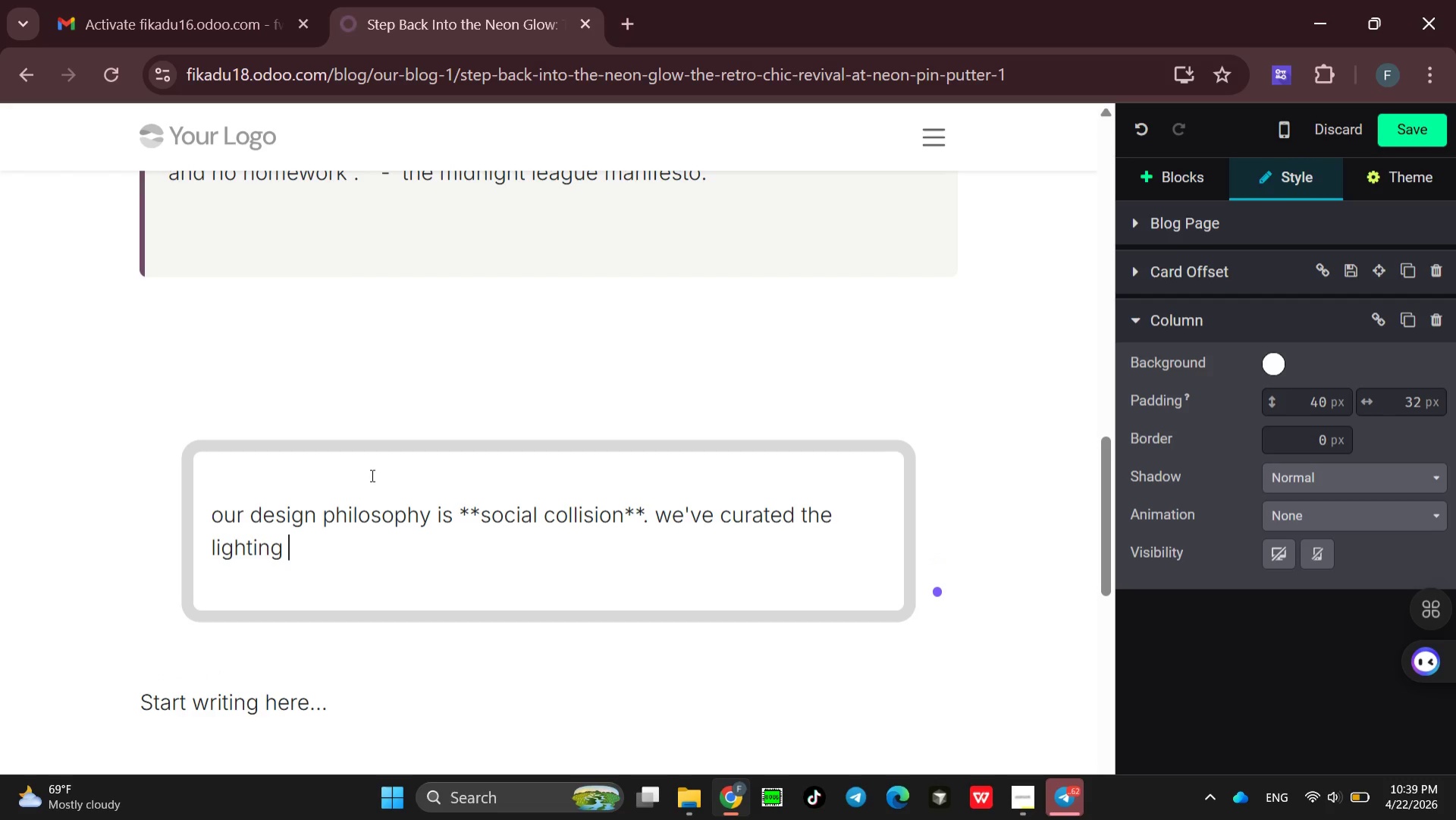 
type(just right )
key(Backspace)
type(-dim )
 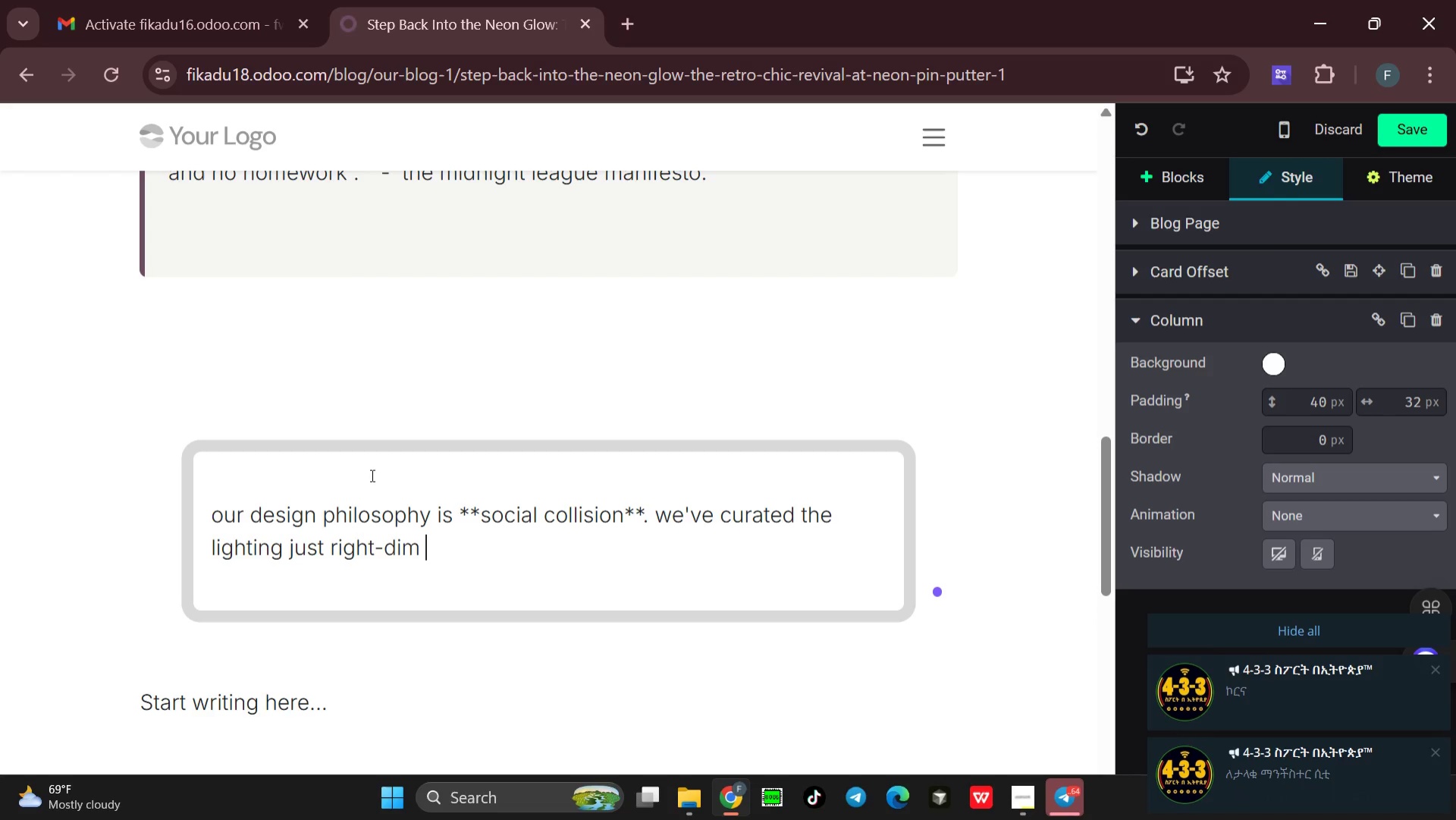 
type(enough for the glow )
 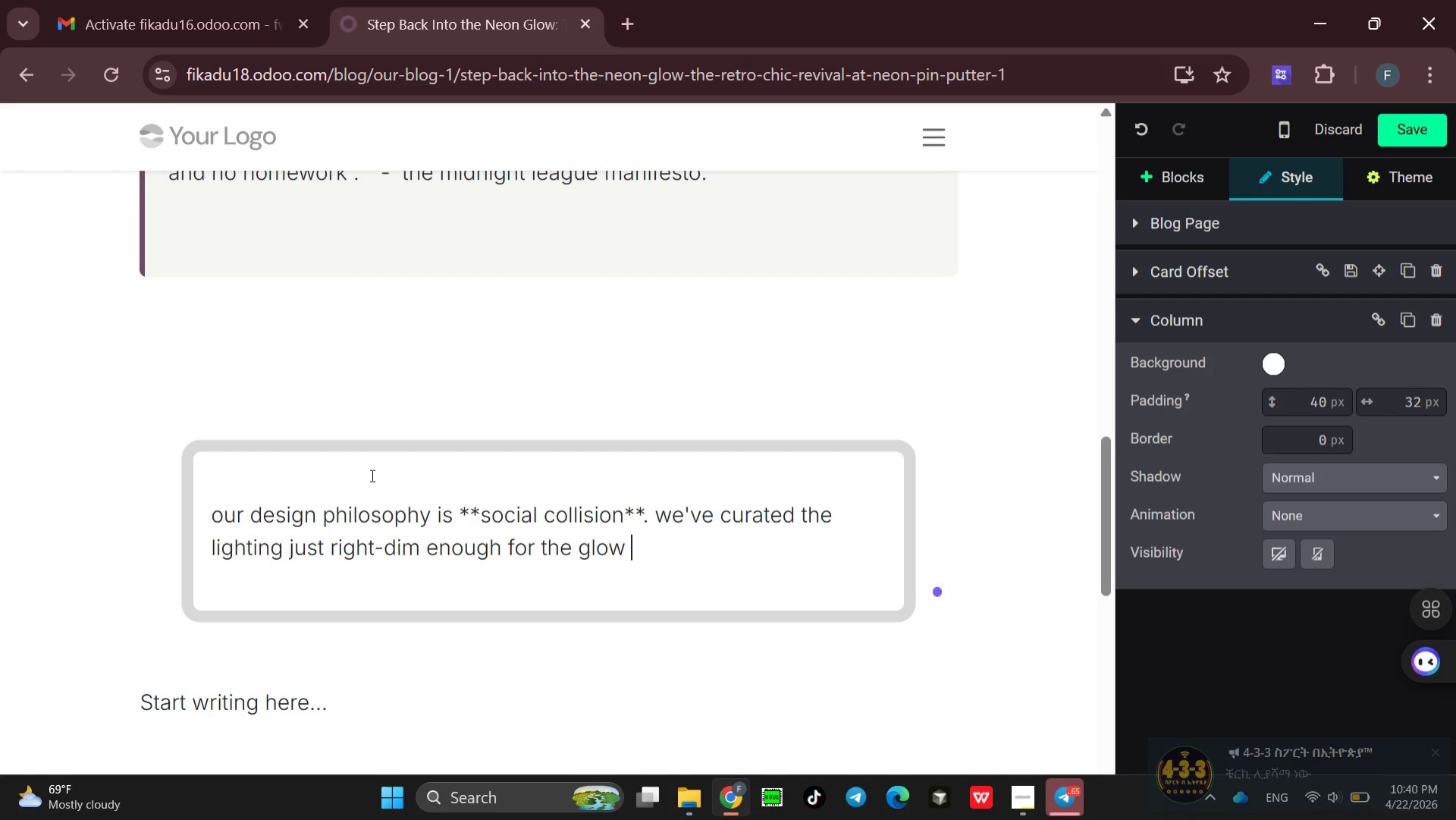 
key(Backspace)
type(-in-thedark putt )
key(Backspace)
 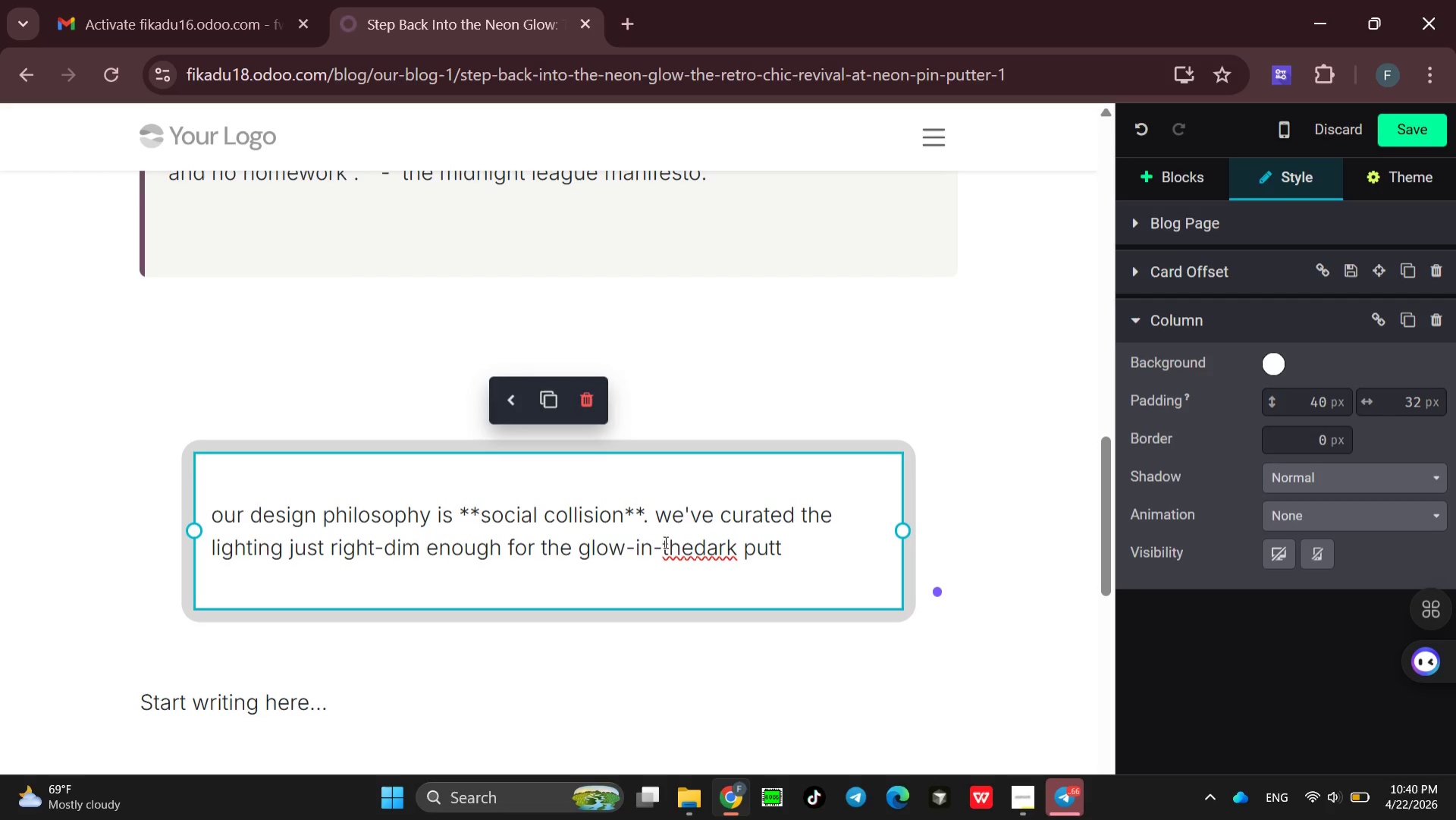 
left_click([694, 551])
 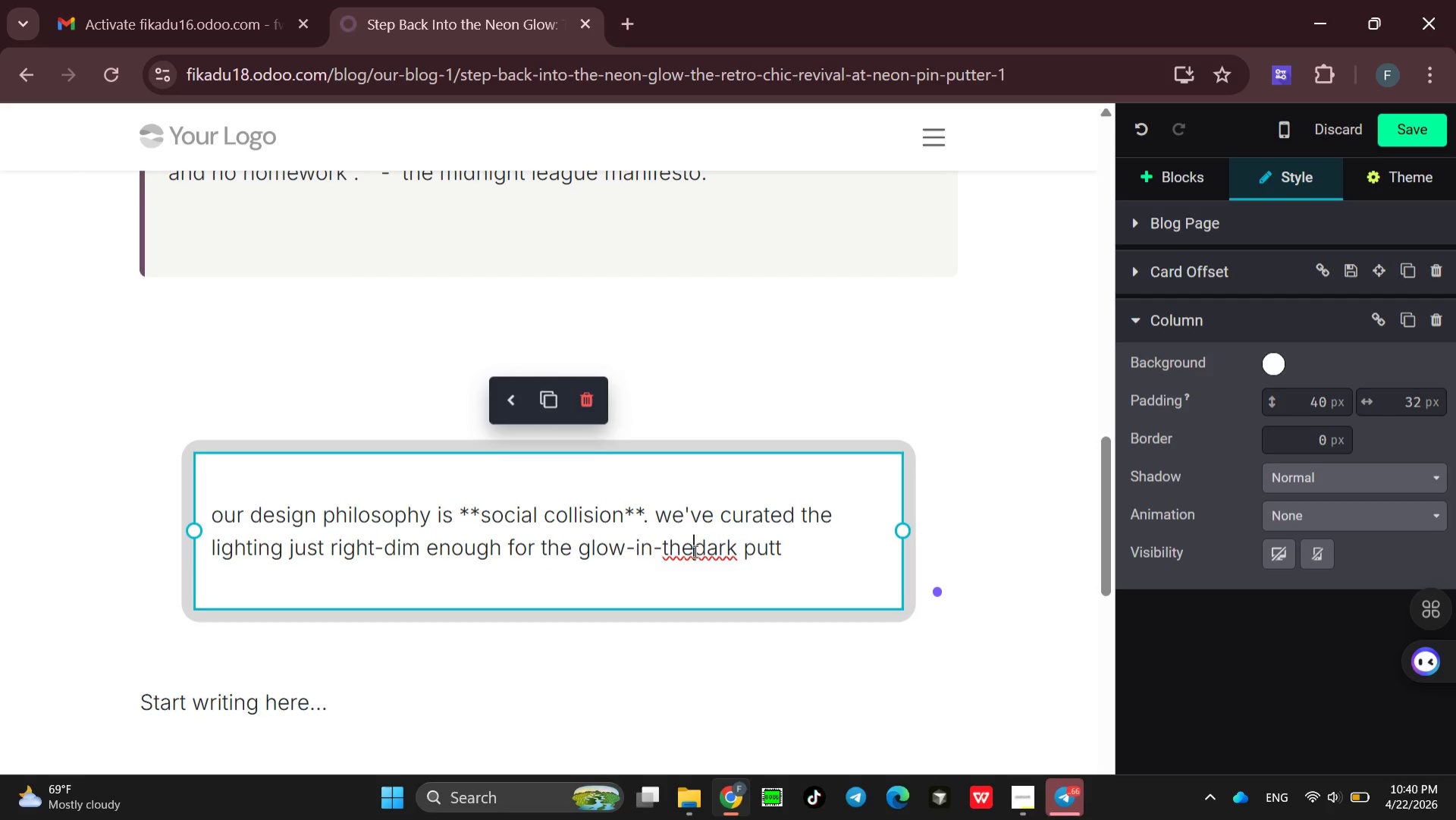 
key(Space)
 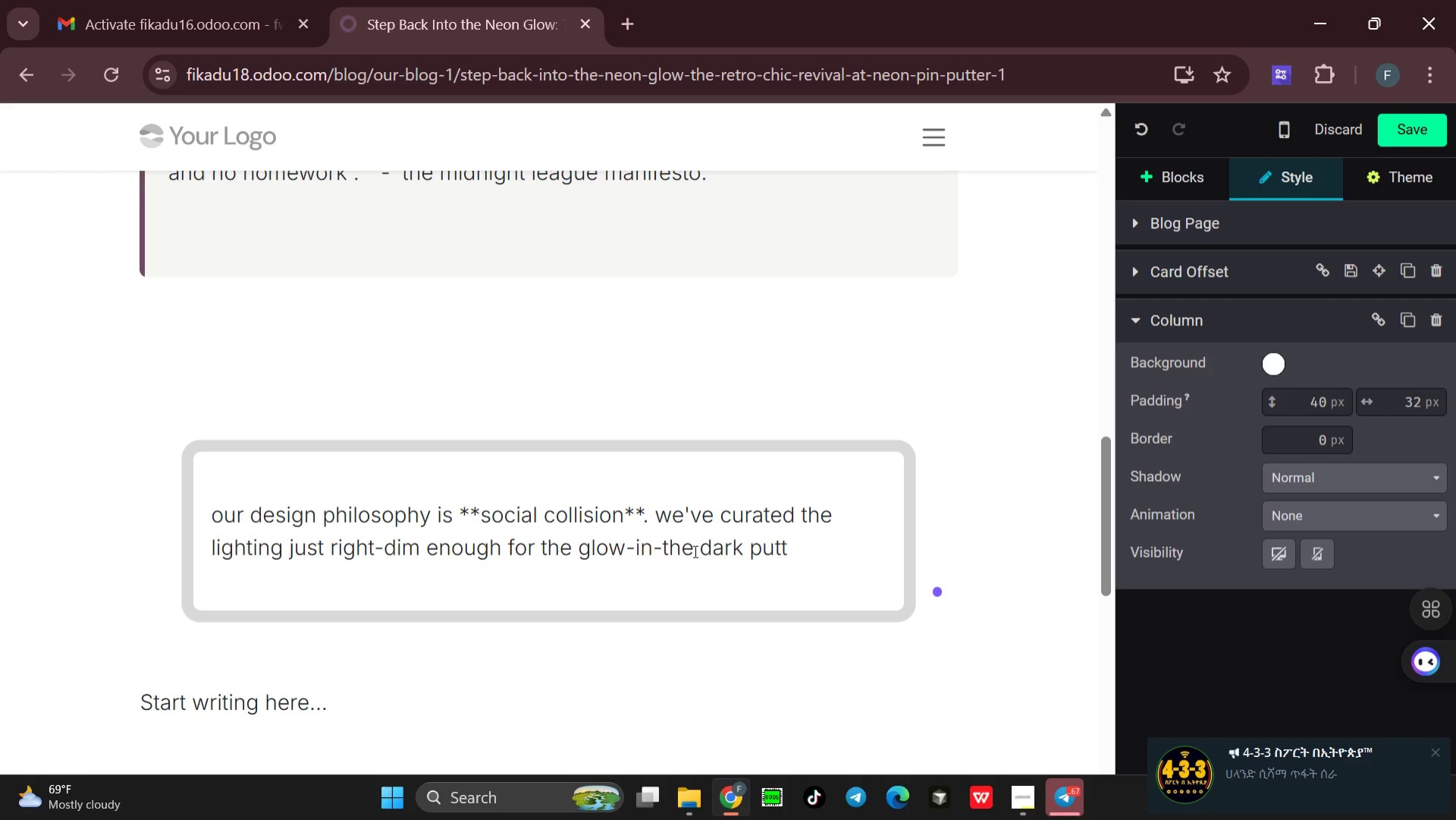 
key(Backspace)
 